 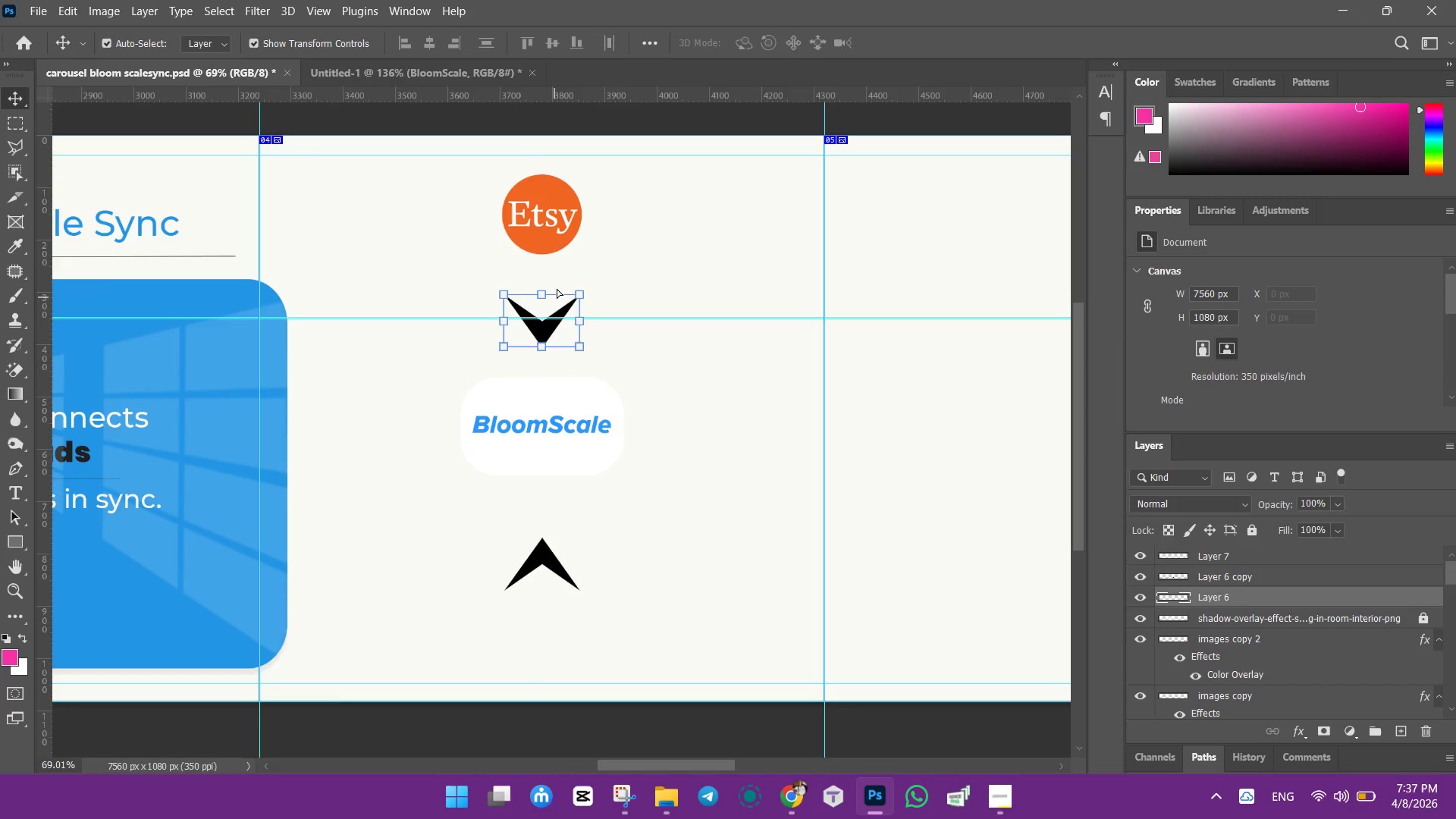 
left_click_drag(start_coordinate=[541, 287], to_coordinate=[541, 294])
 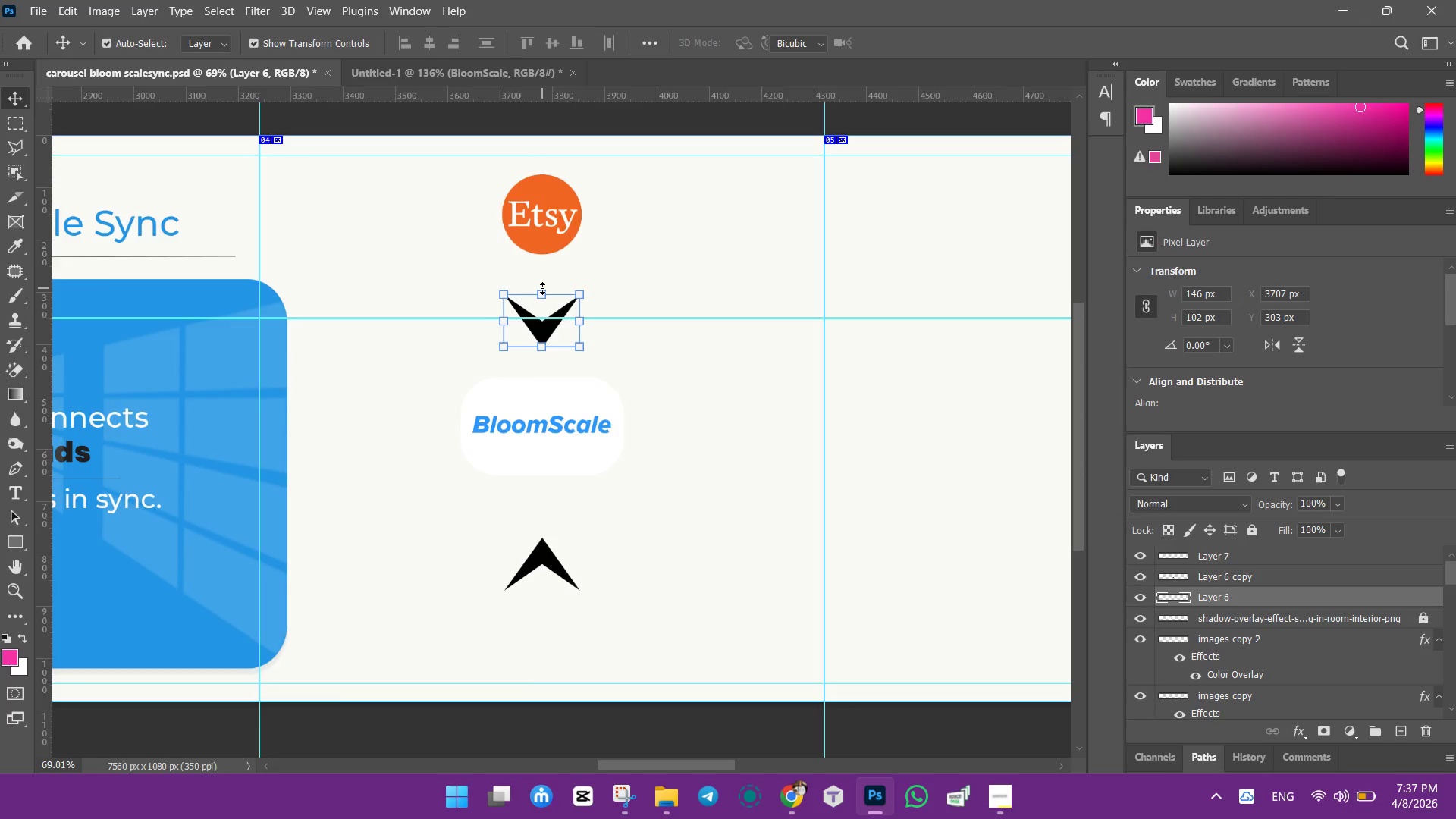 
left_click_drag(start_coordinate=[541, 288], to_coordinate=[542, 295])
 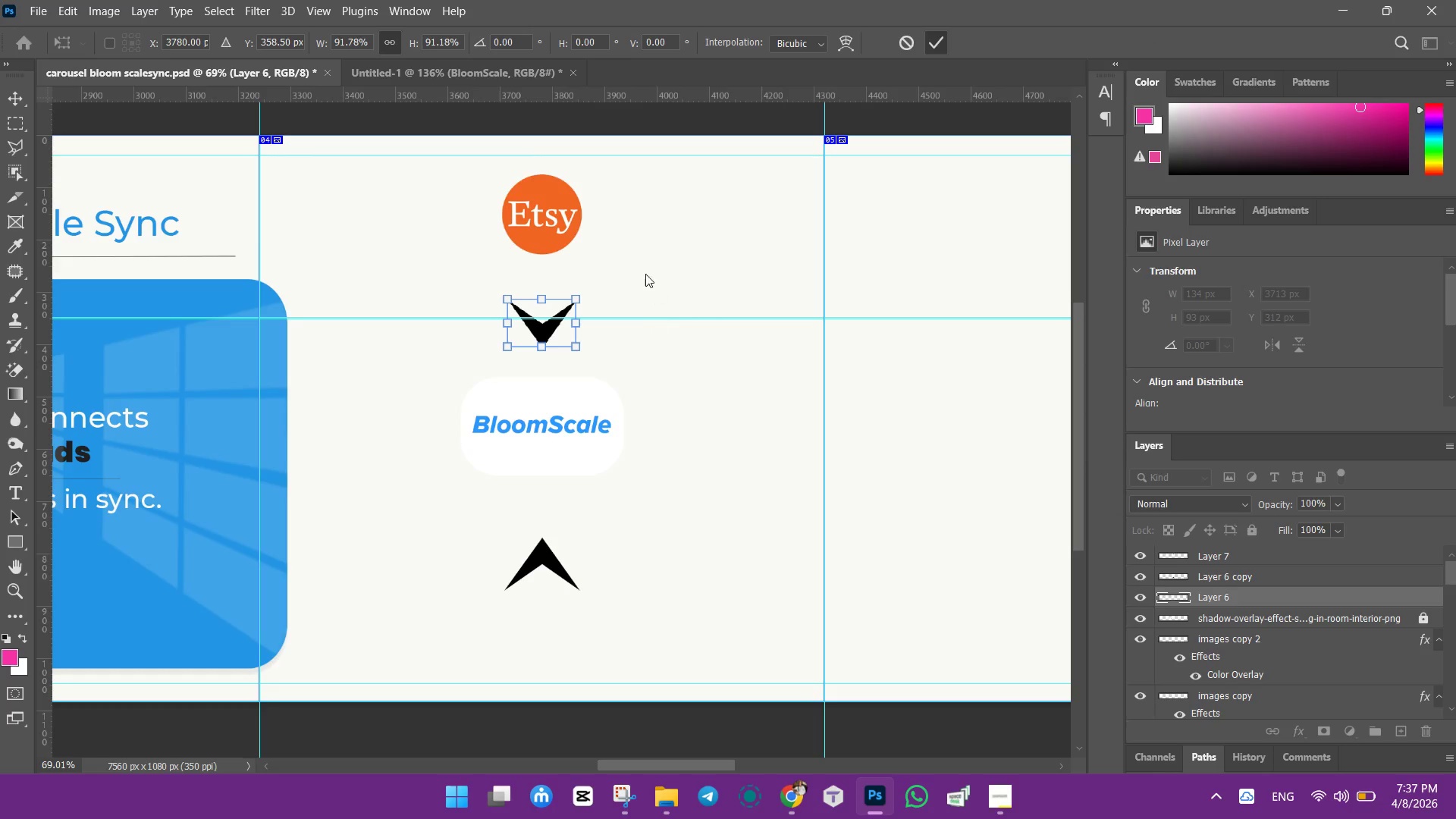 
double_click([634, 250])
 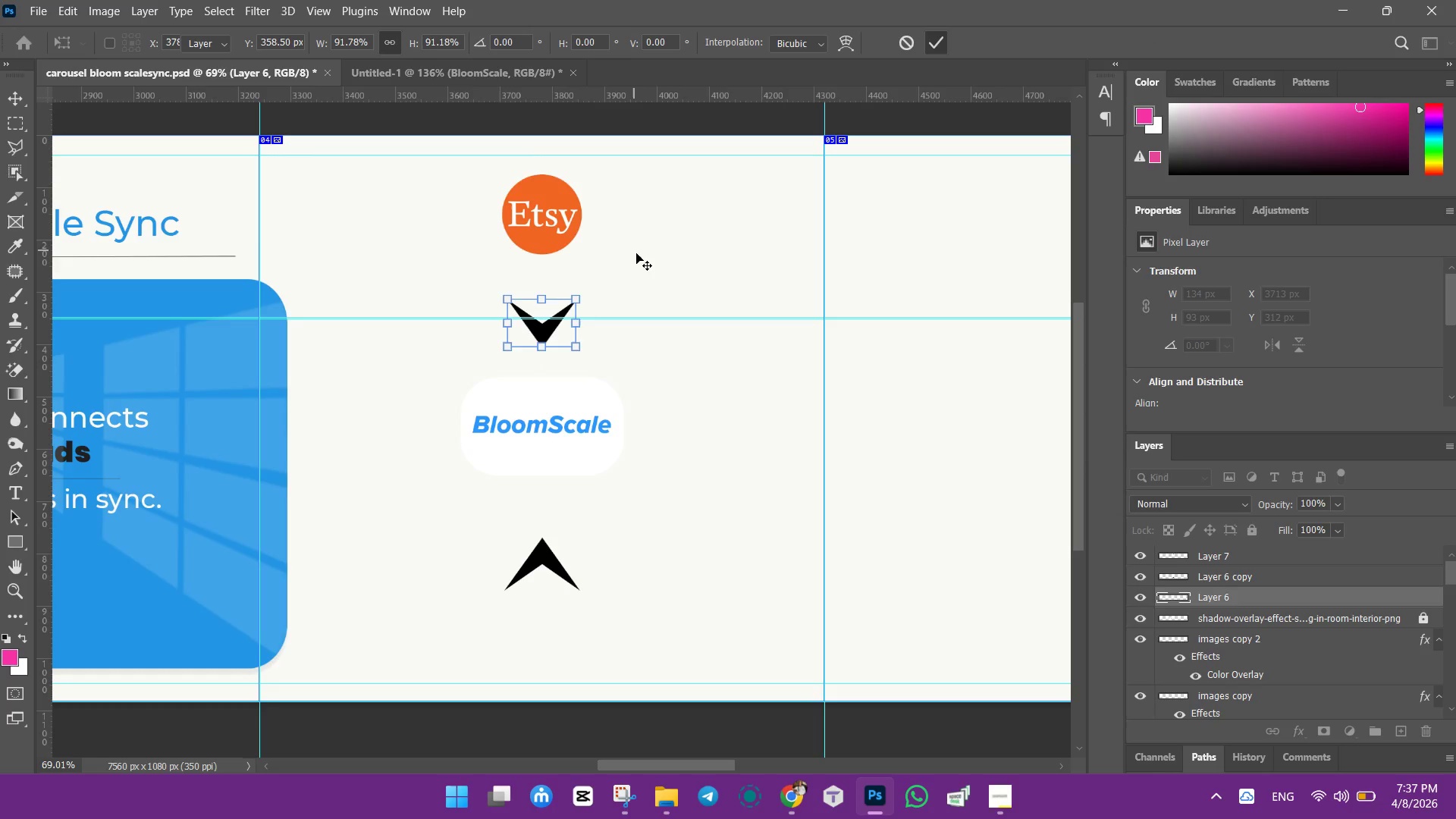 
left_click([636, 254])
 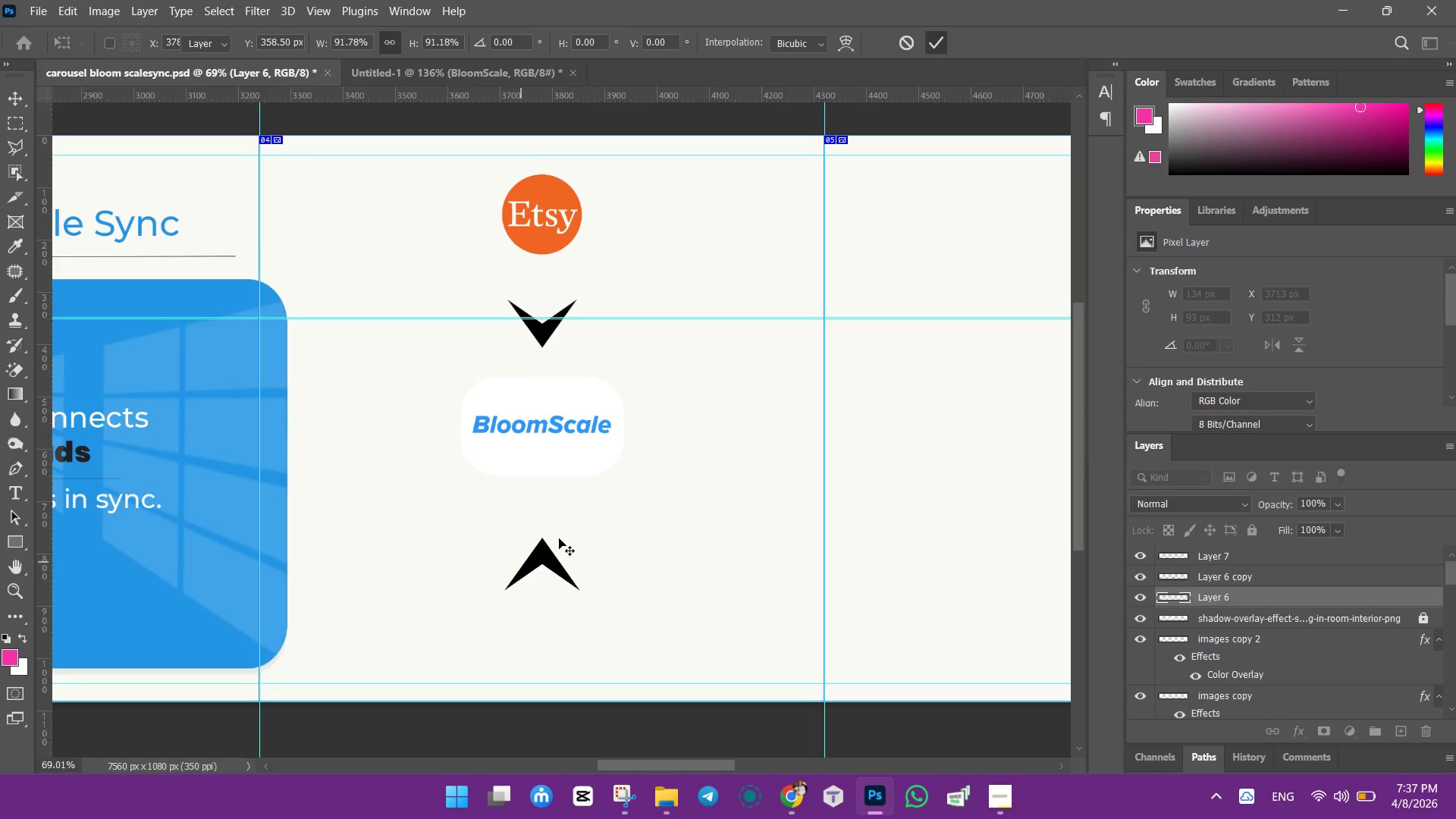 
left_click([546, 550])
 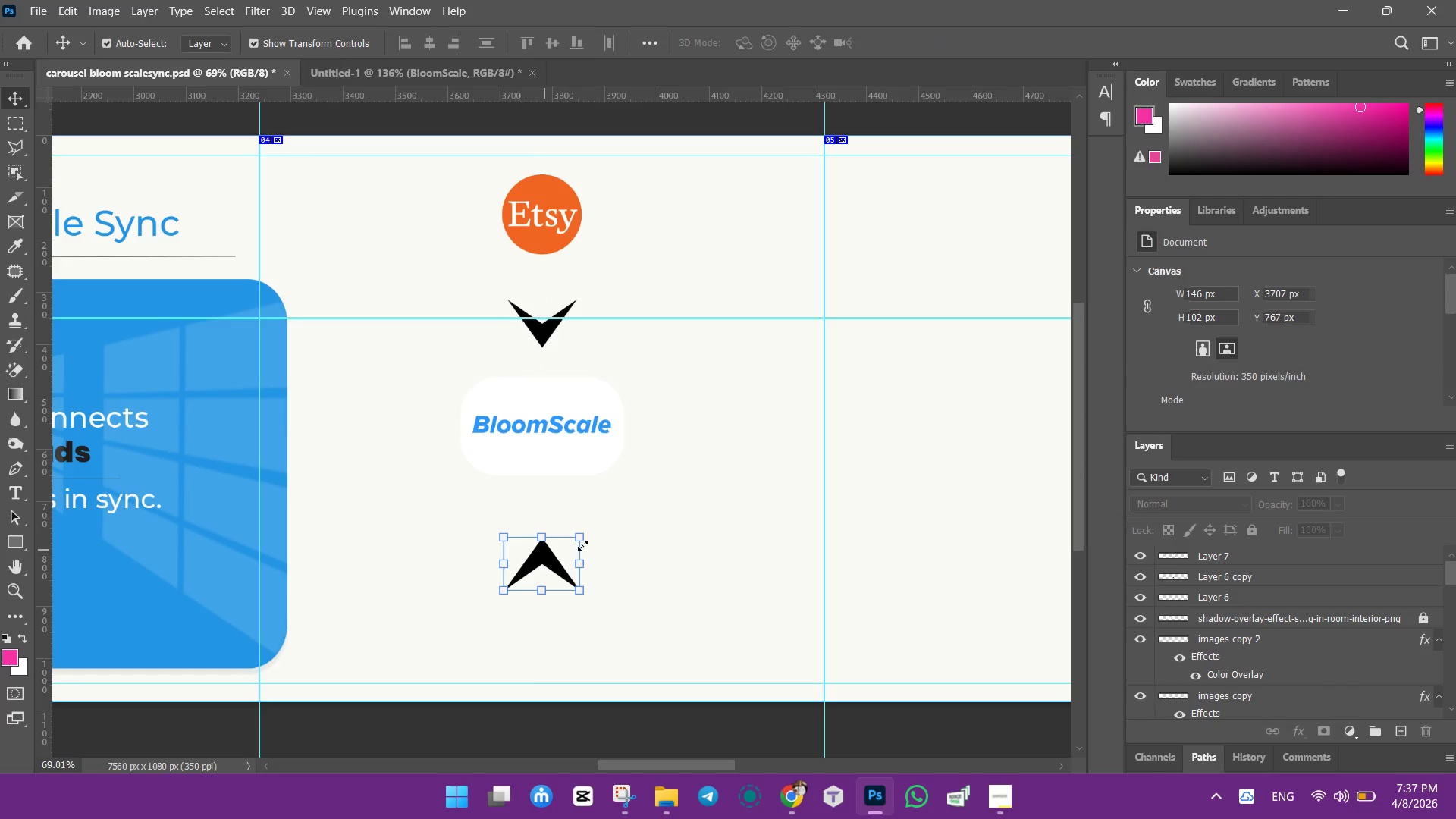 
key(Backspace)
 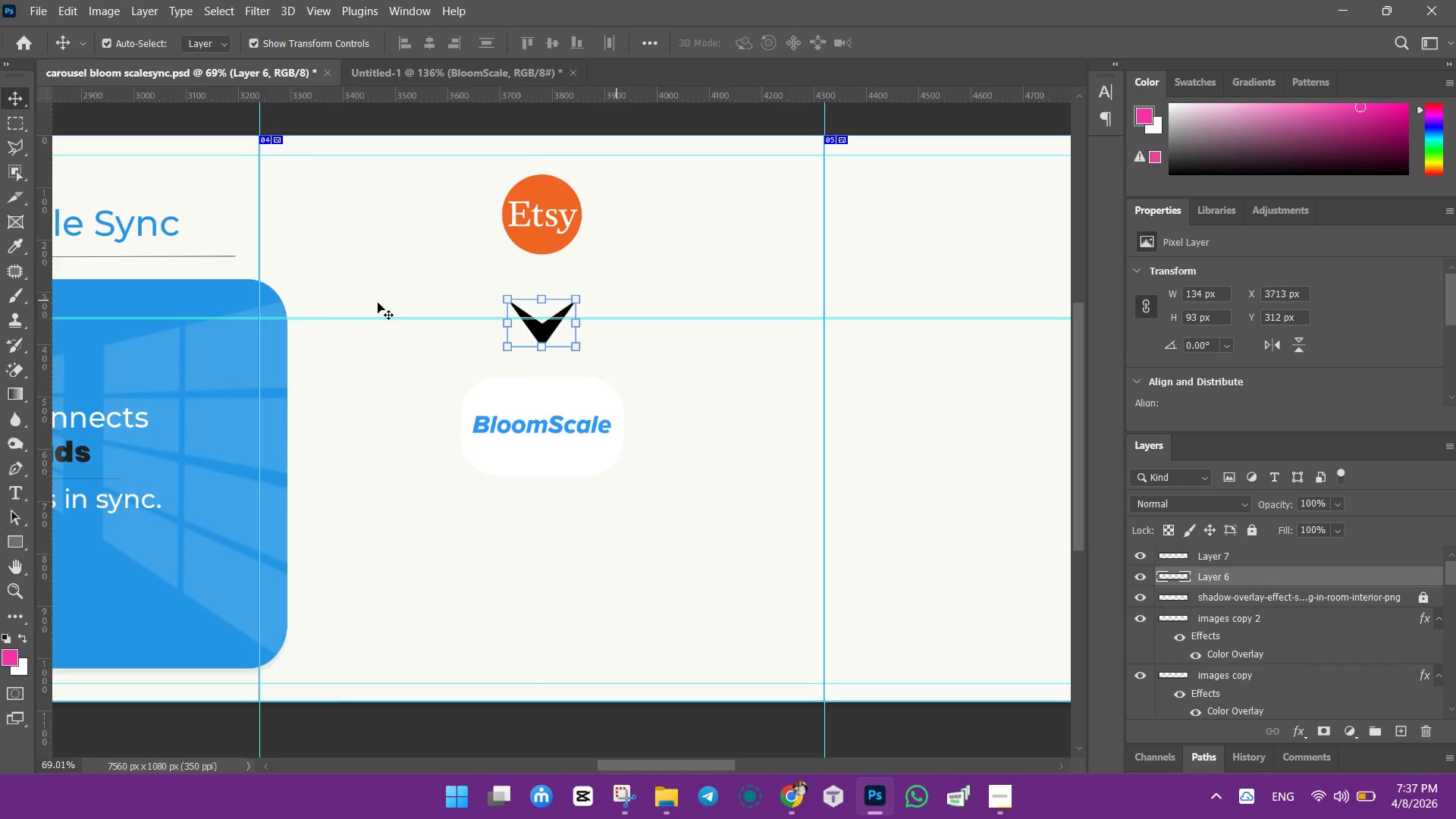 
key(Control+ControlLeft)
 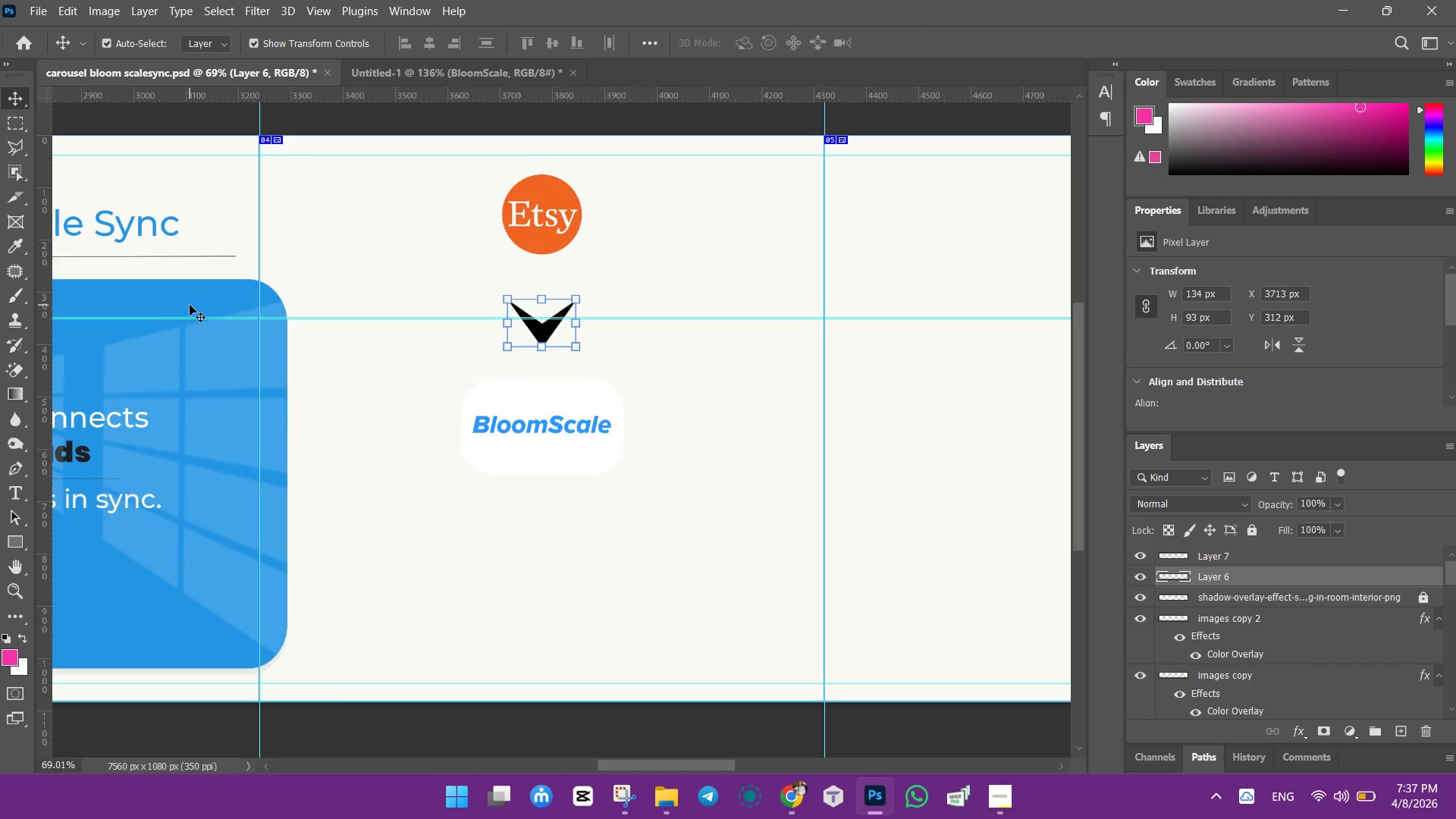 
key(Control+J)
 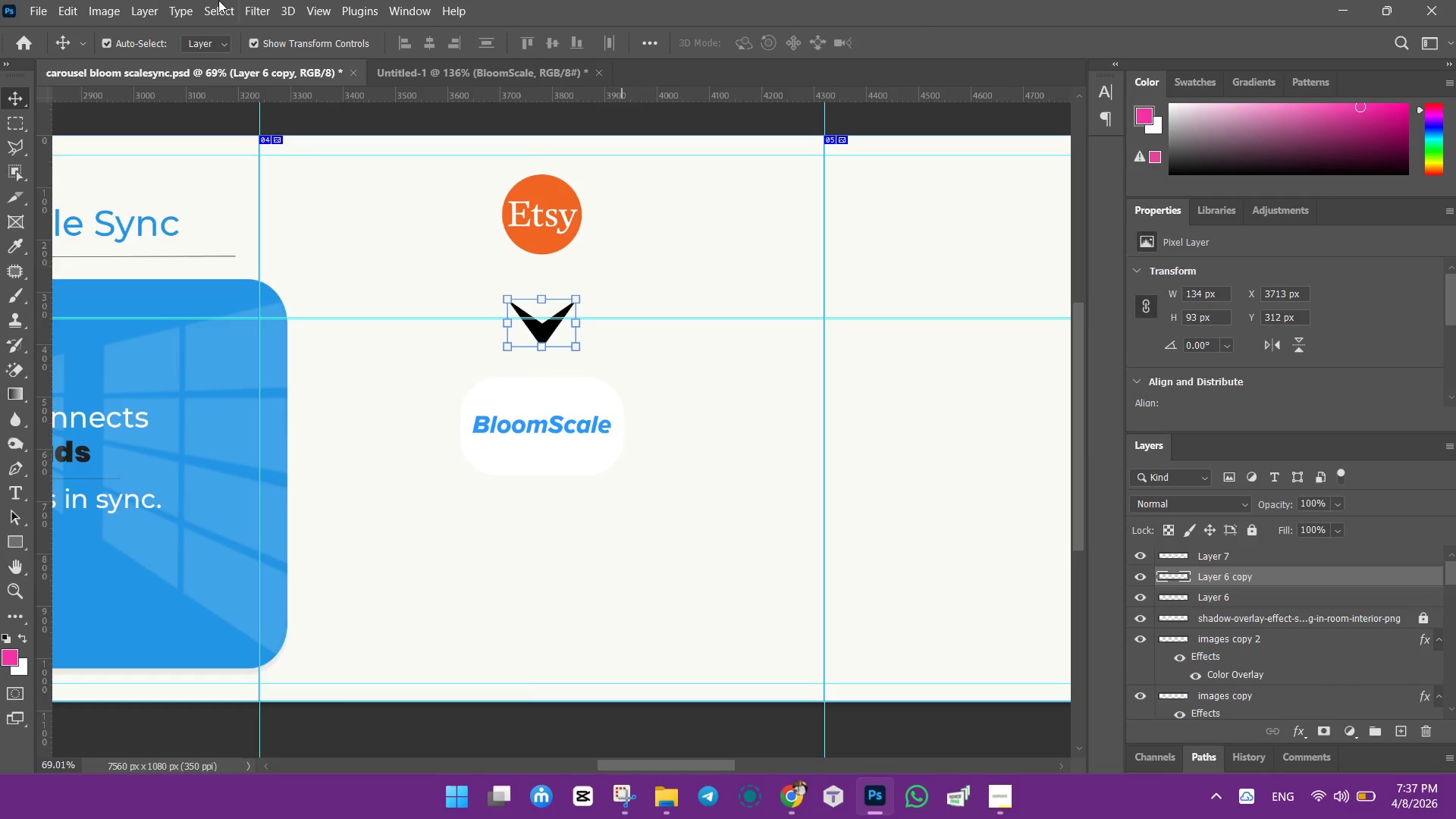 
left_click([64, 6])
 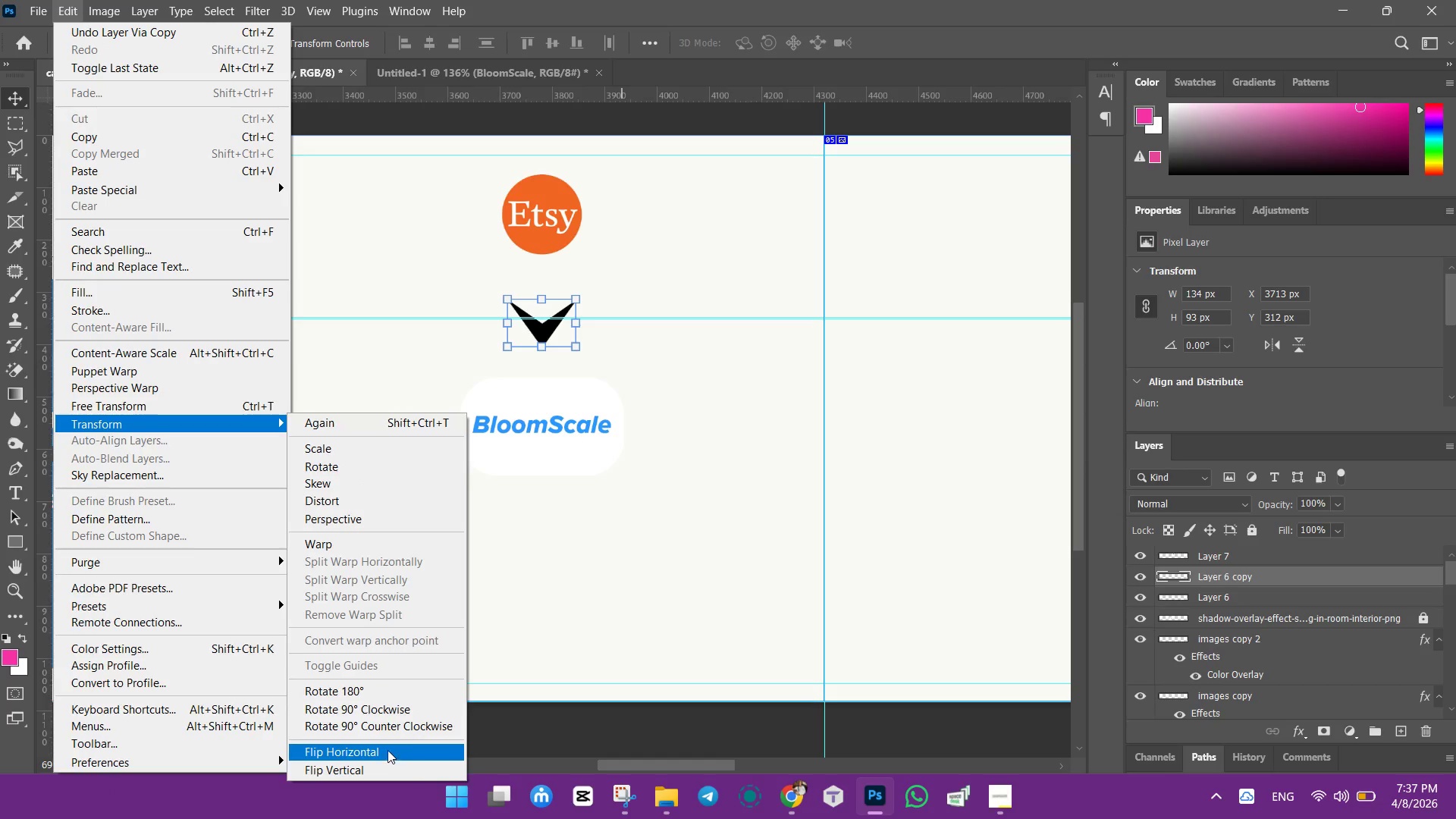 
left_click([350, 769])
 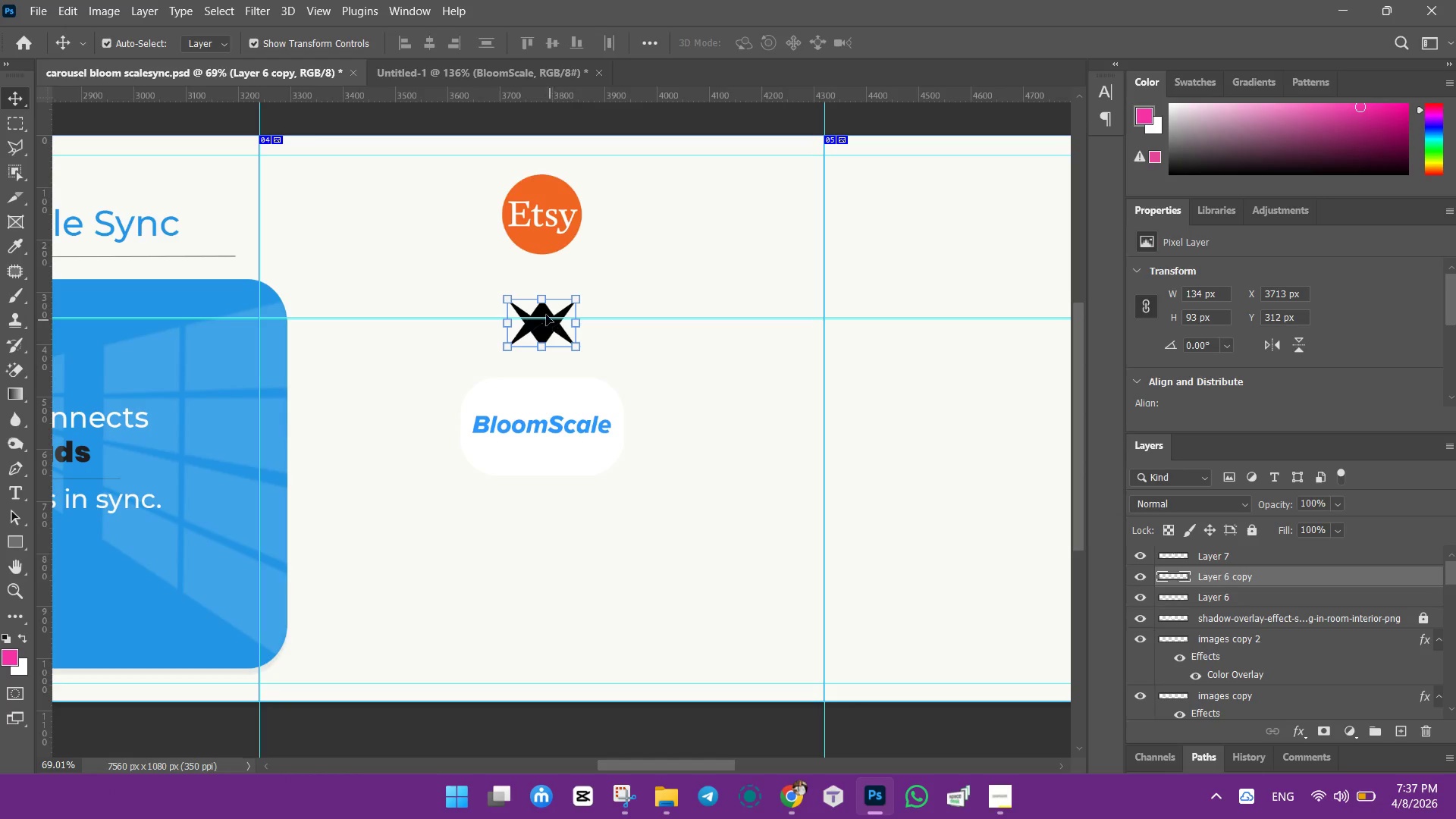 
left_click_drag(start_coordinate=[541, 310], to_coordinate=[542, 516])
 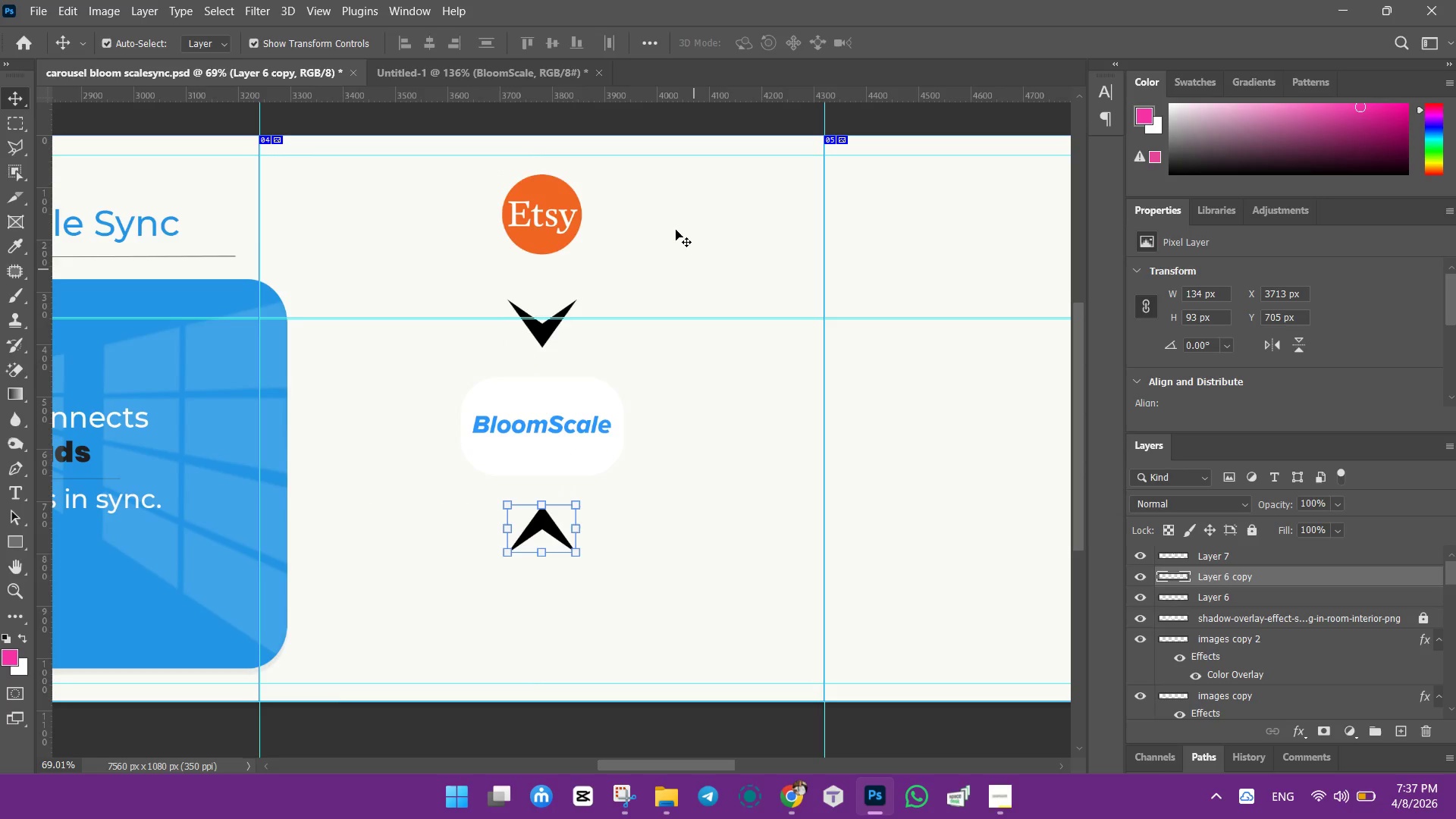 
left_click([673, 228])
 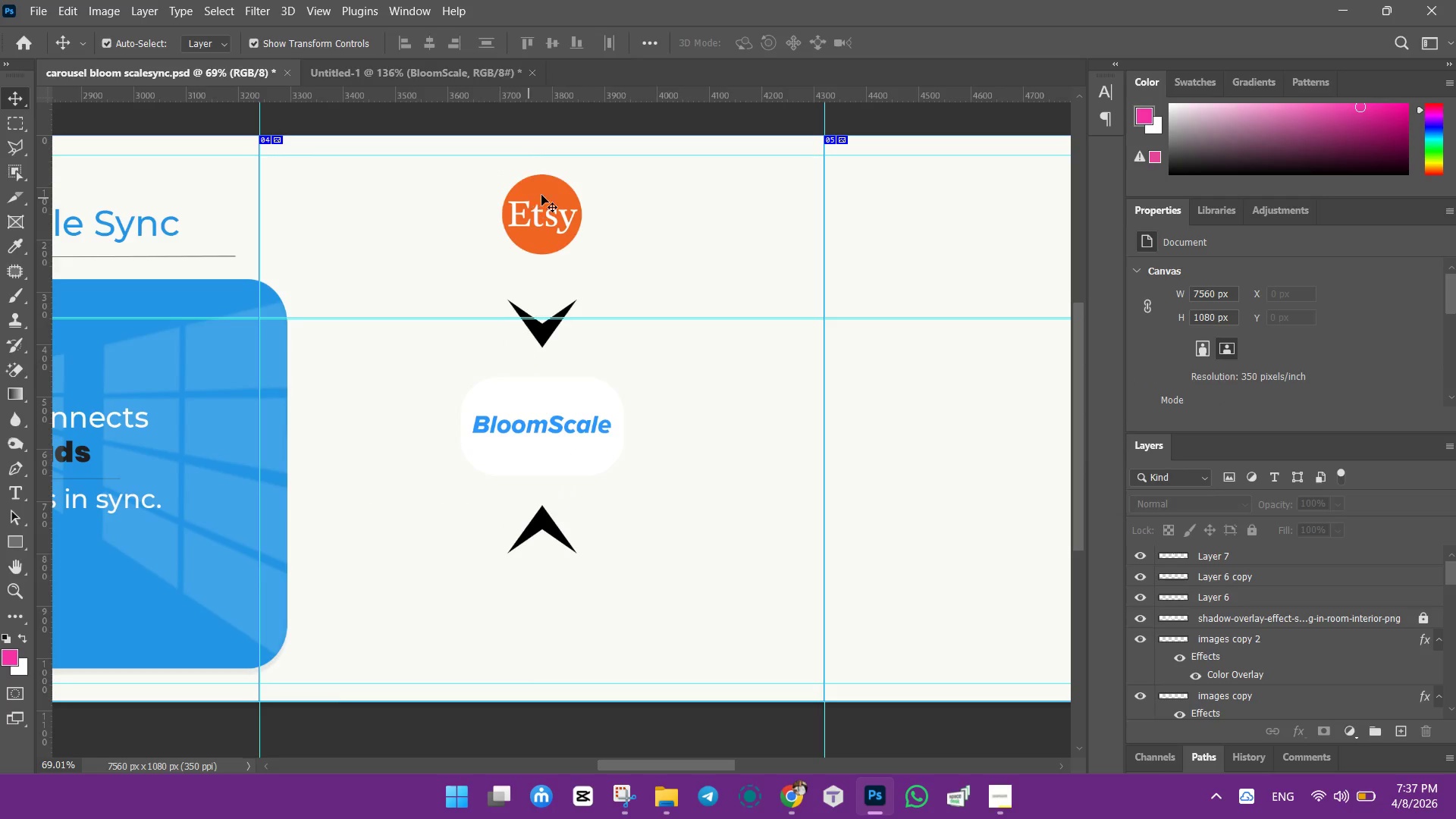 
left_click_drag(start_coordinate=[541, 195], to_coordinate=[543, 212])
 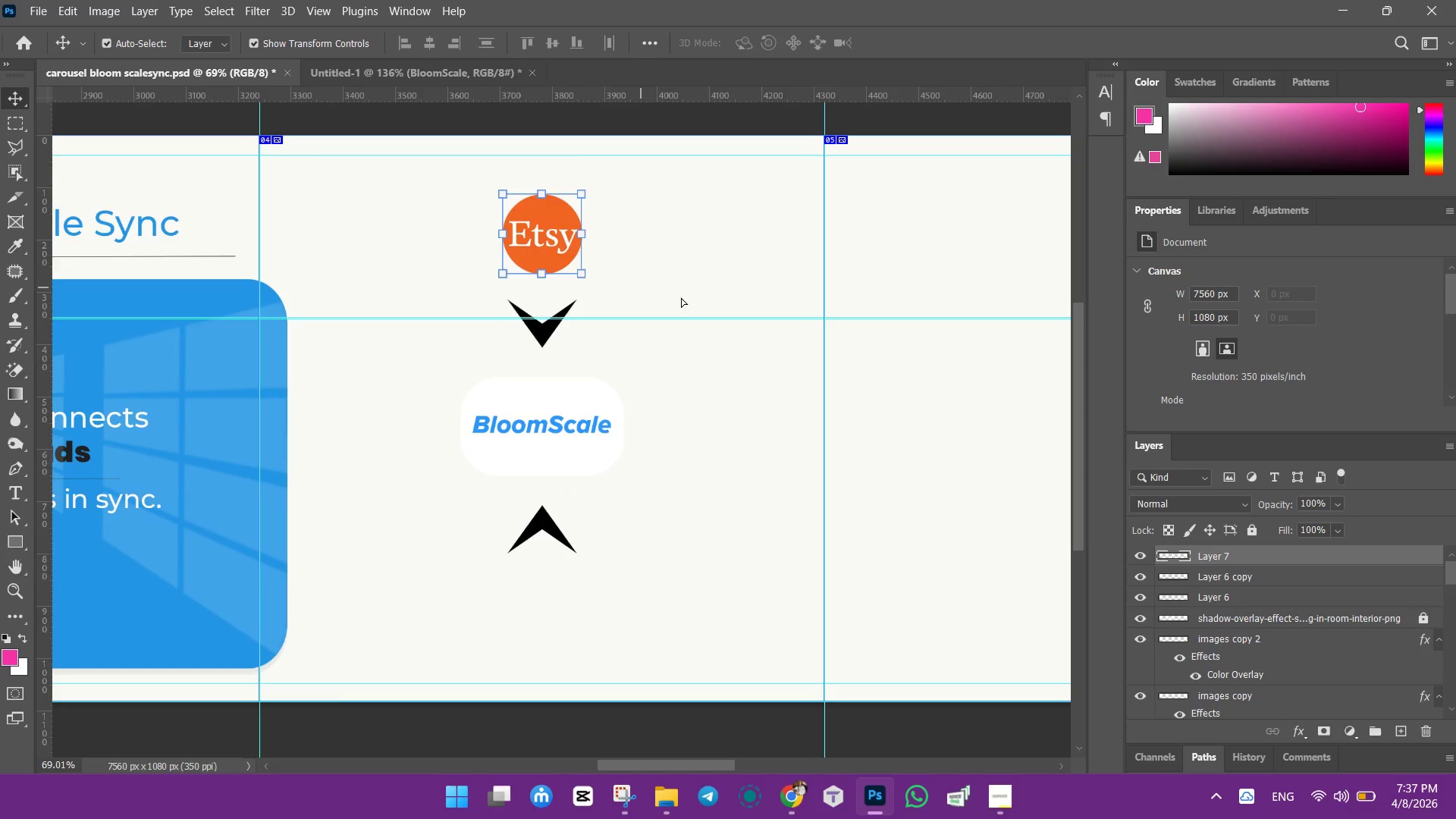 
left_click([688, 297])
 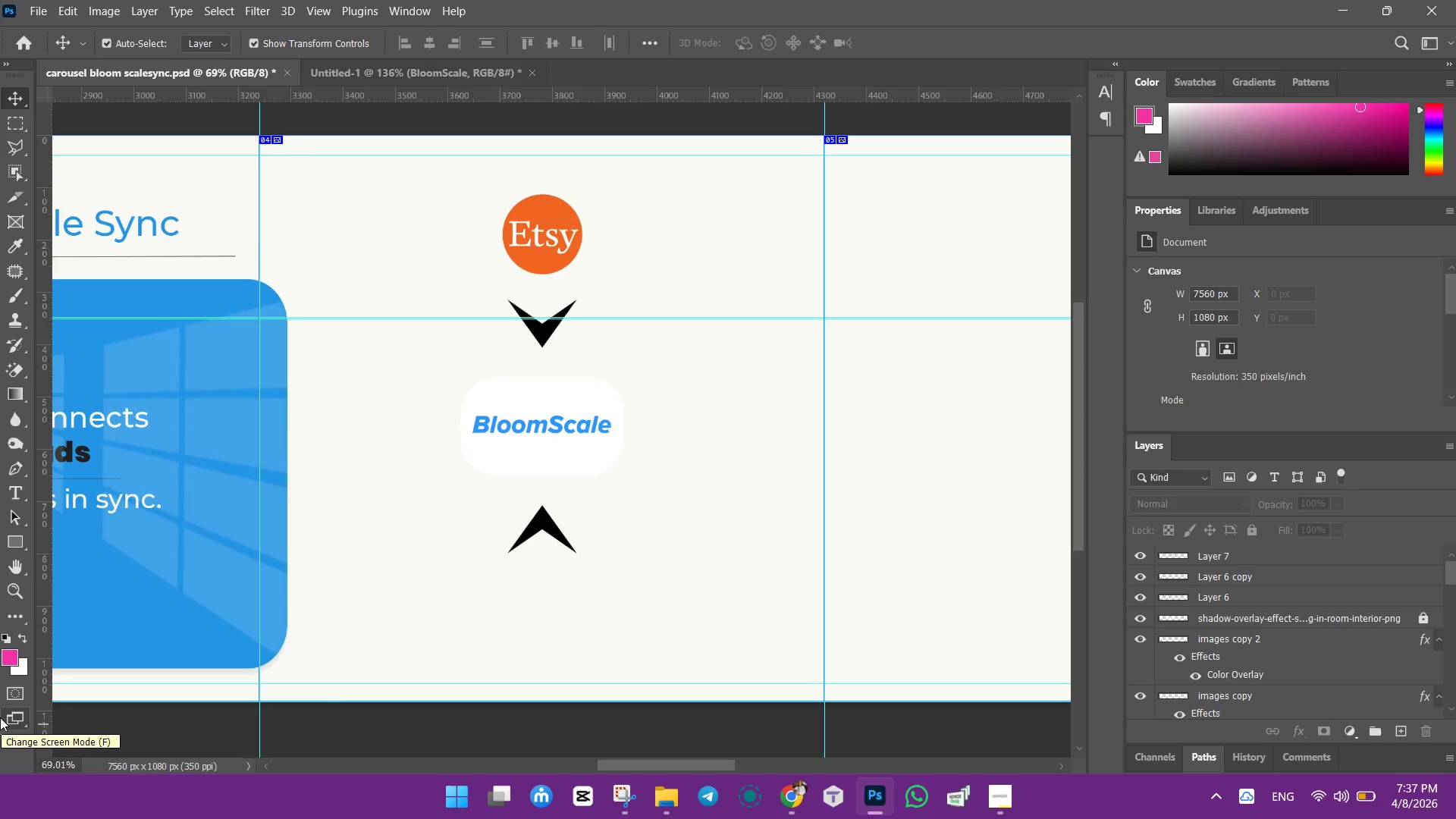 
wait(7.44)
 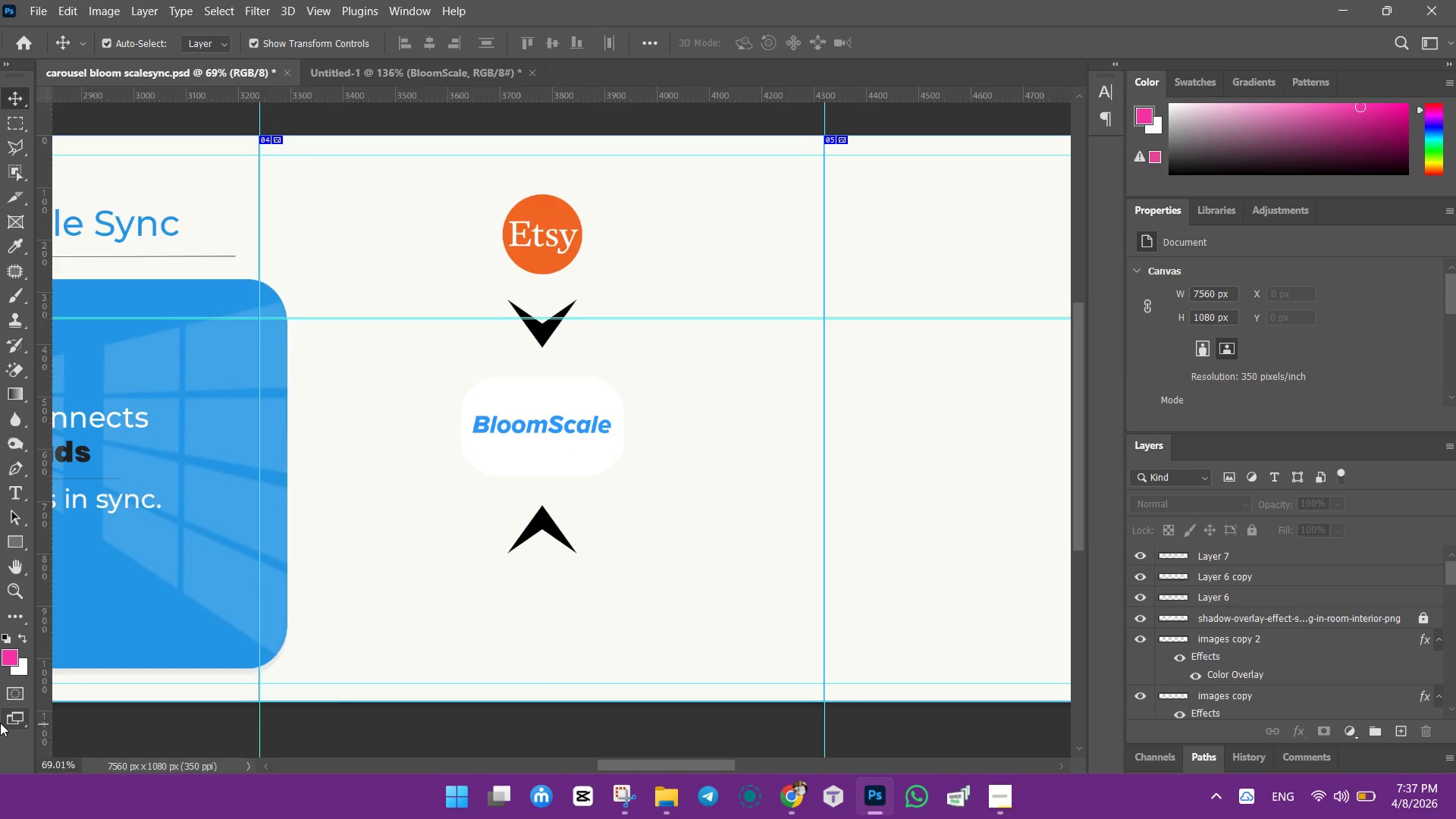 
left_click([786, 793])
 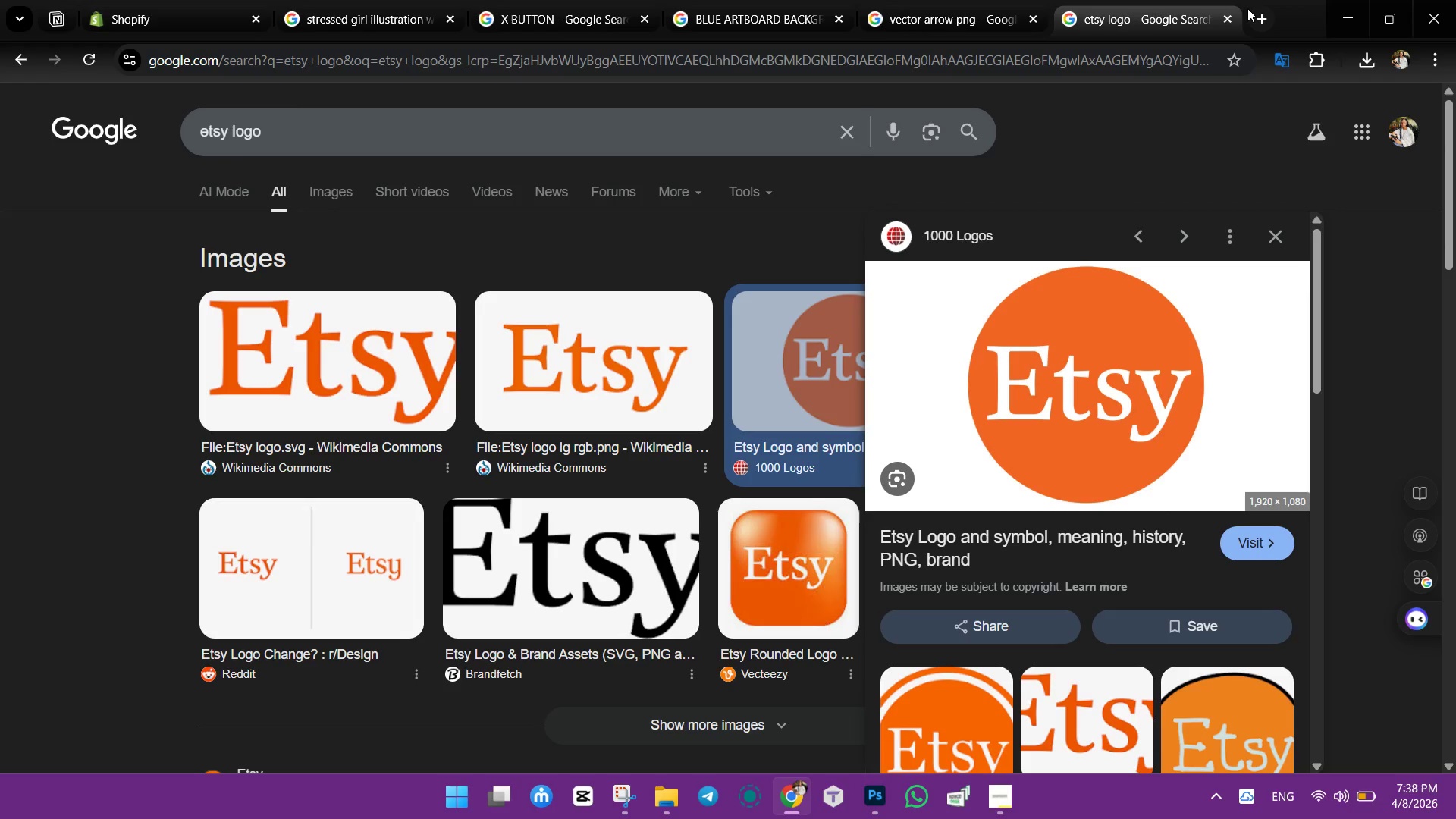 
wait(11.92)
 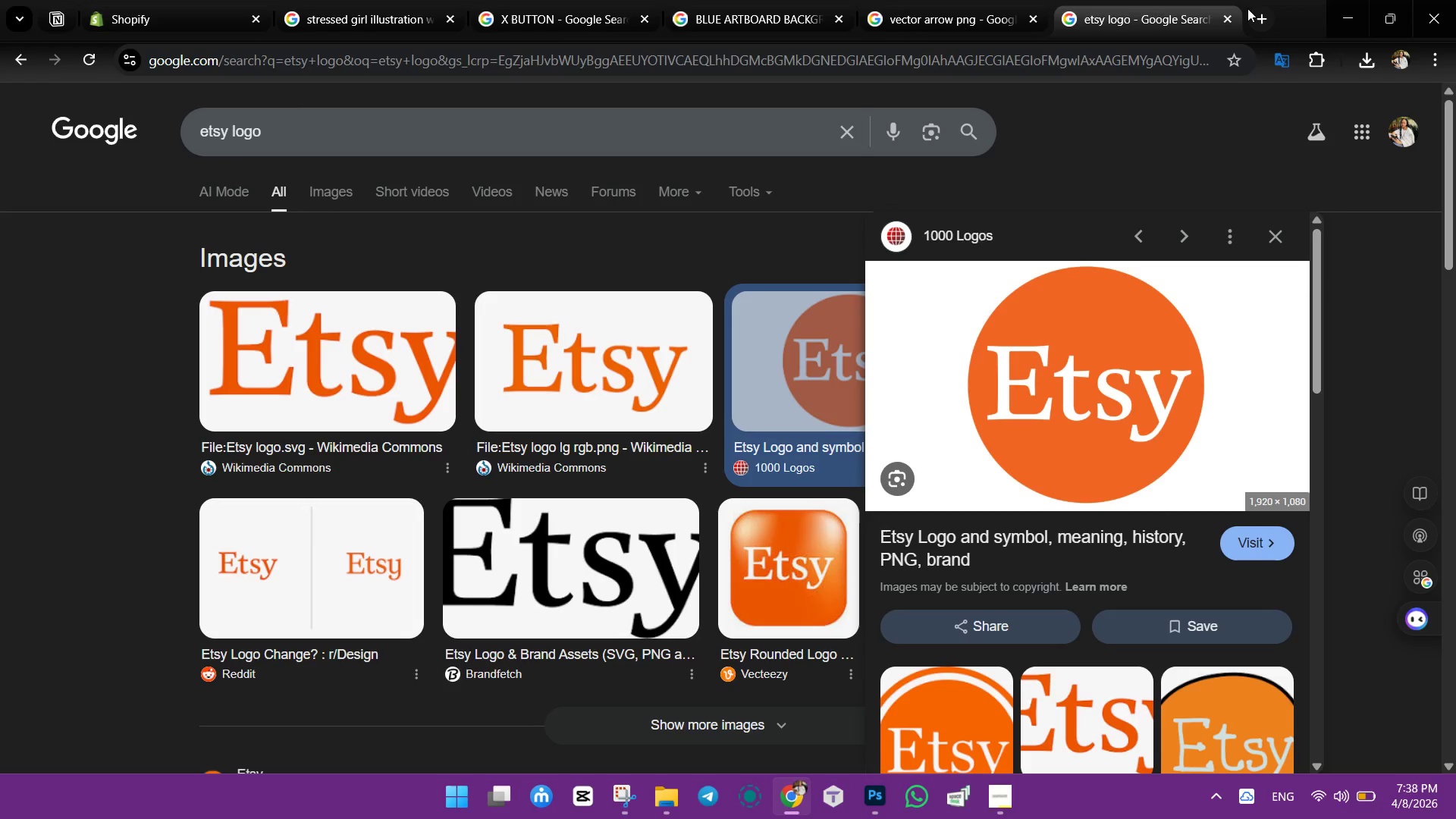 
left_click([875, 802])
 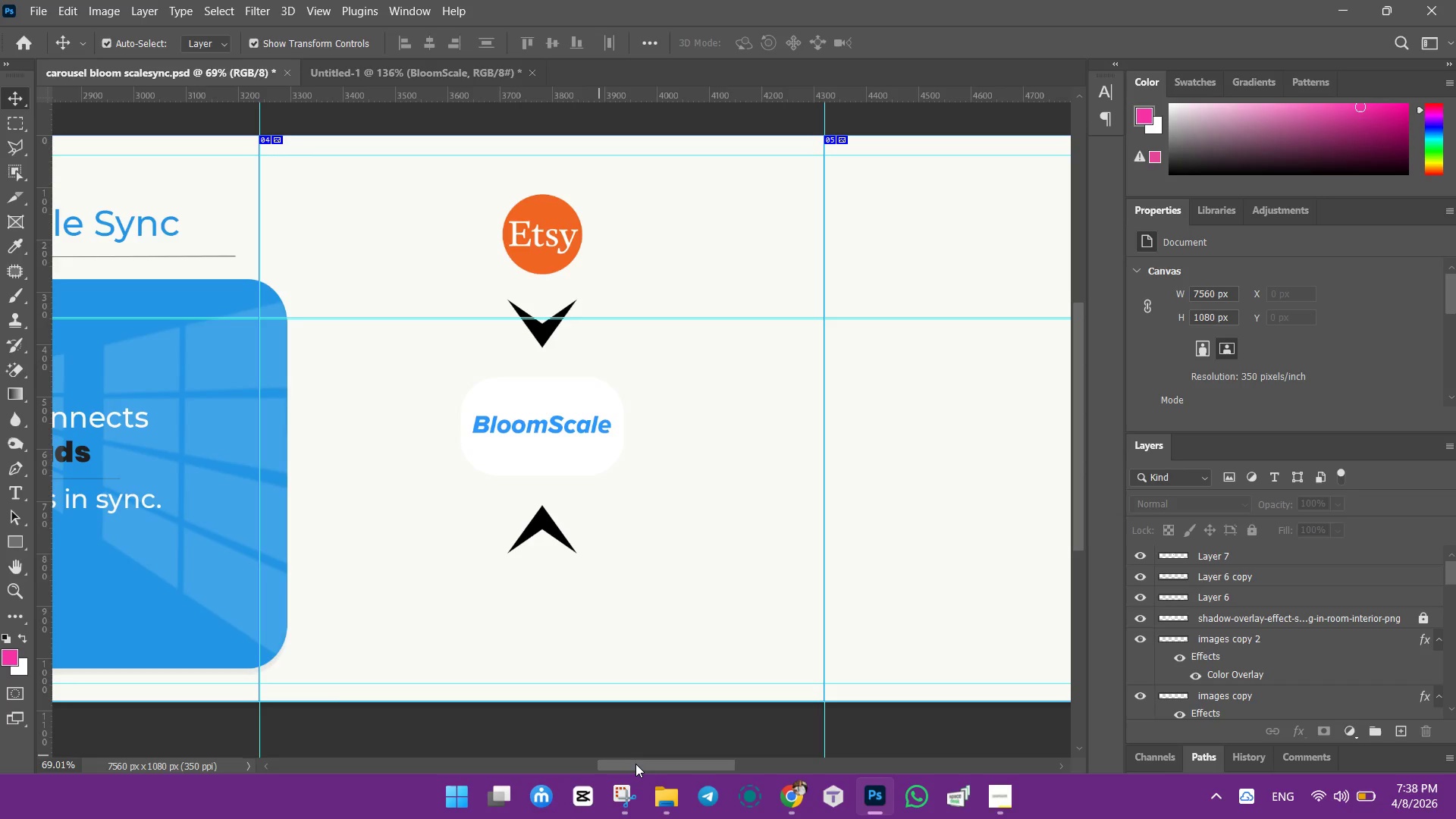 
left_click_drag(start_coordinate=[632, 763], to_coordinate=[645, 755])
 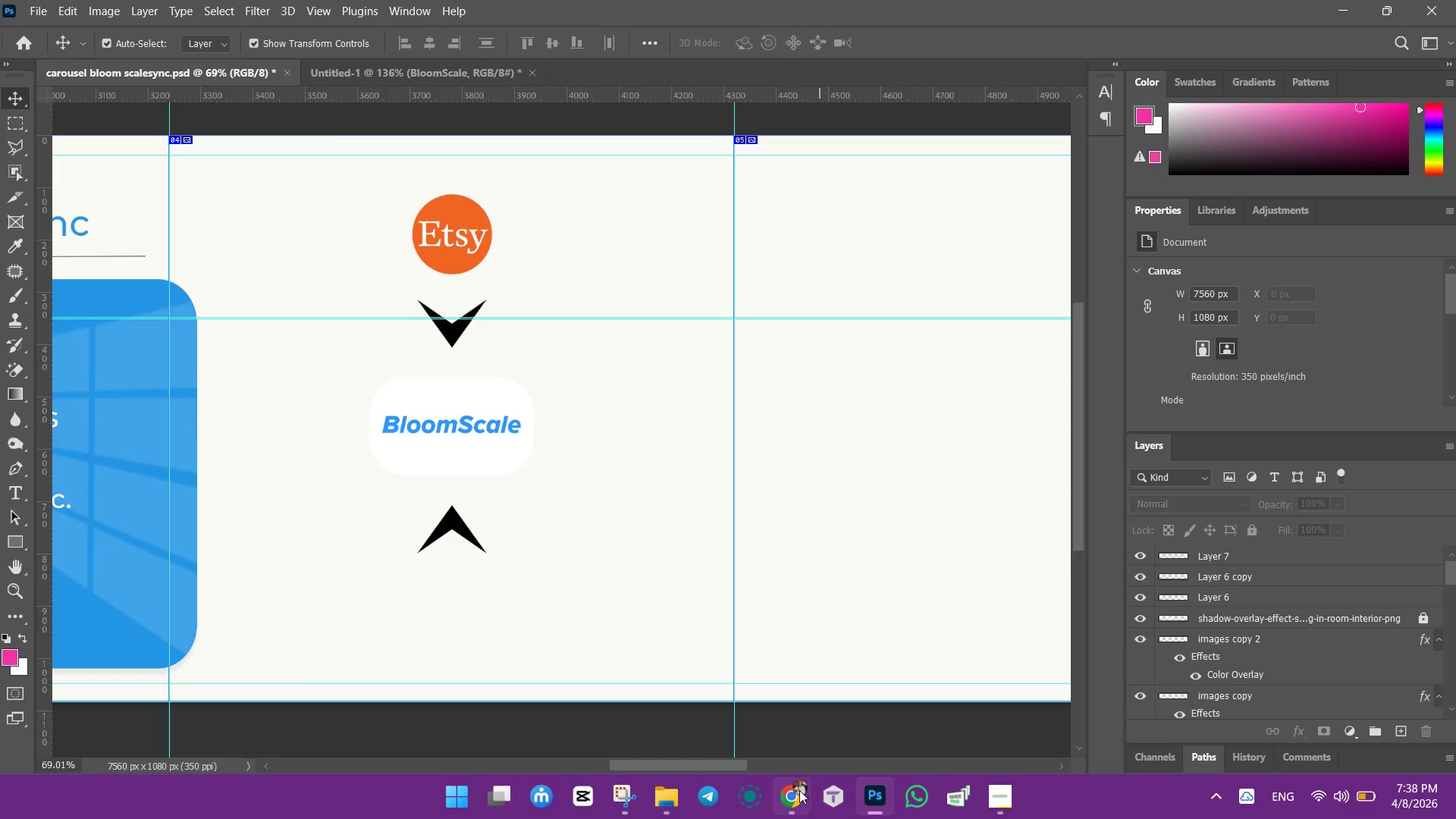 
left_click([797, 790])
 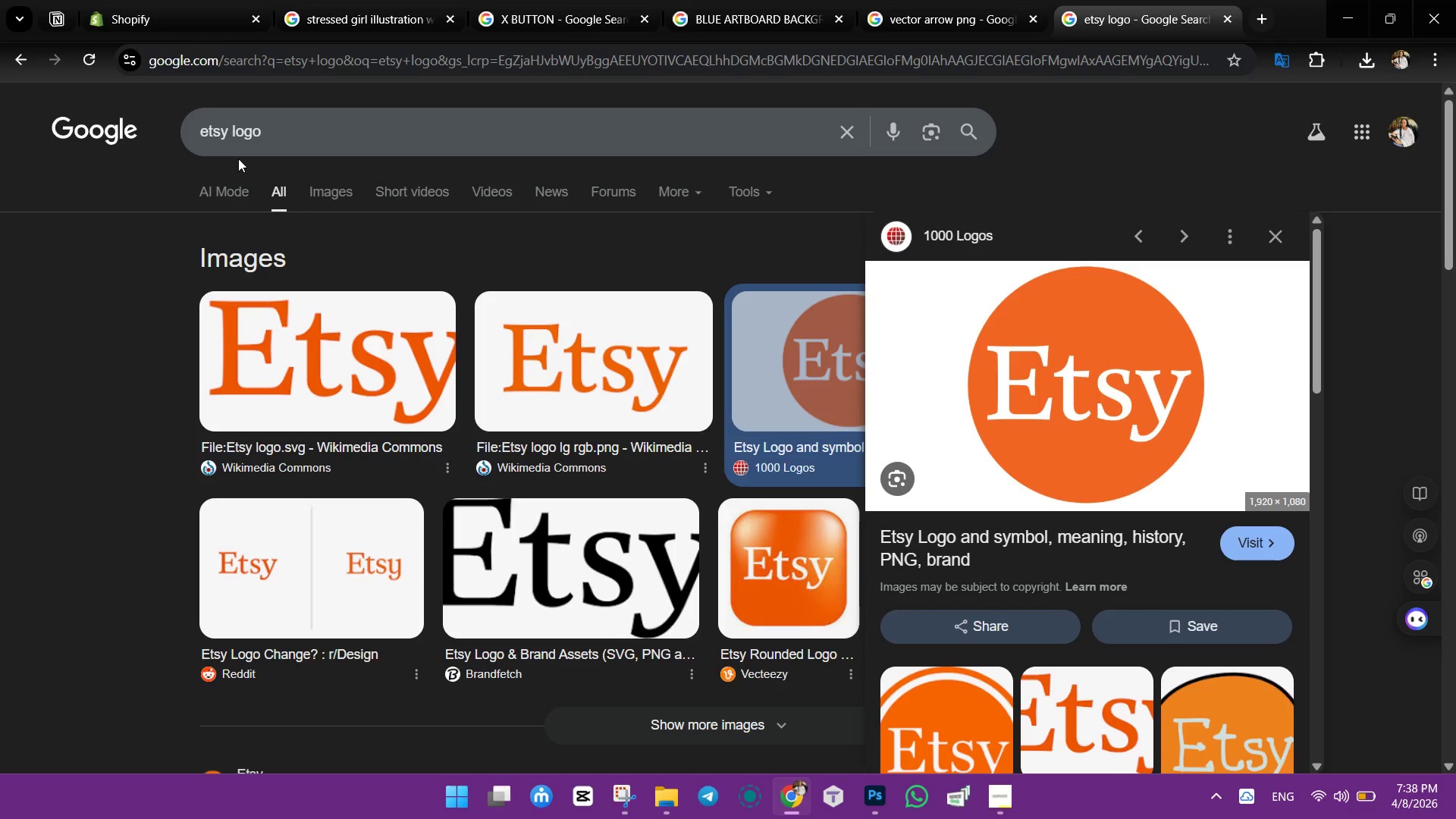 
double_click([224, 135])
 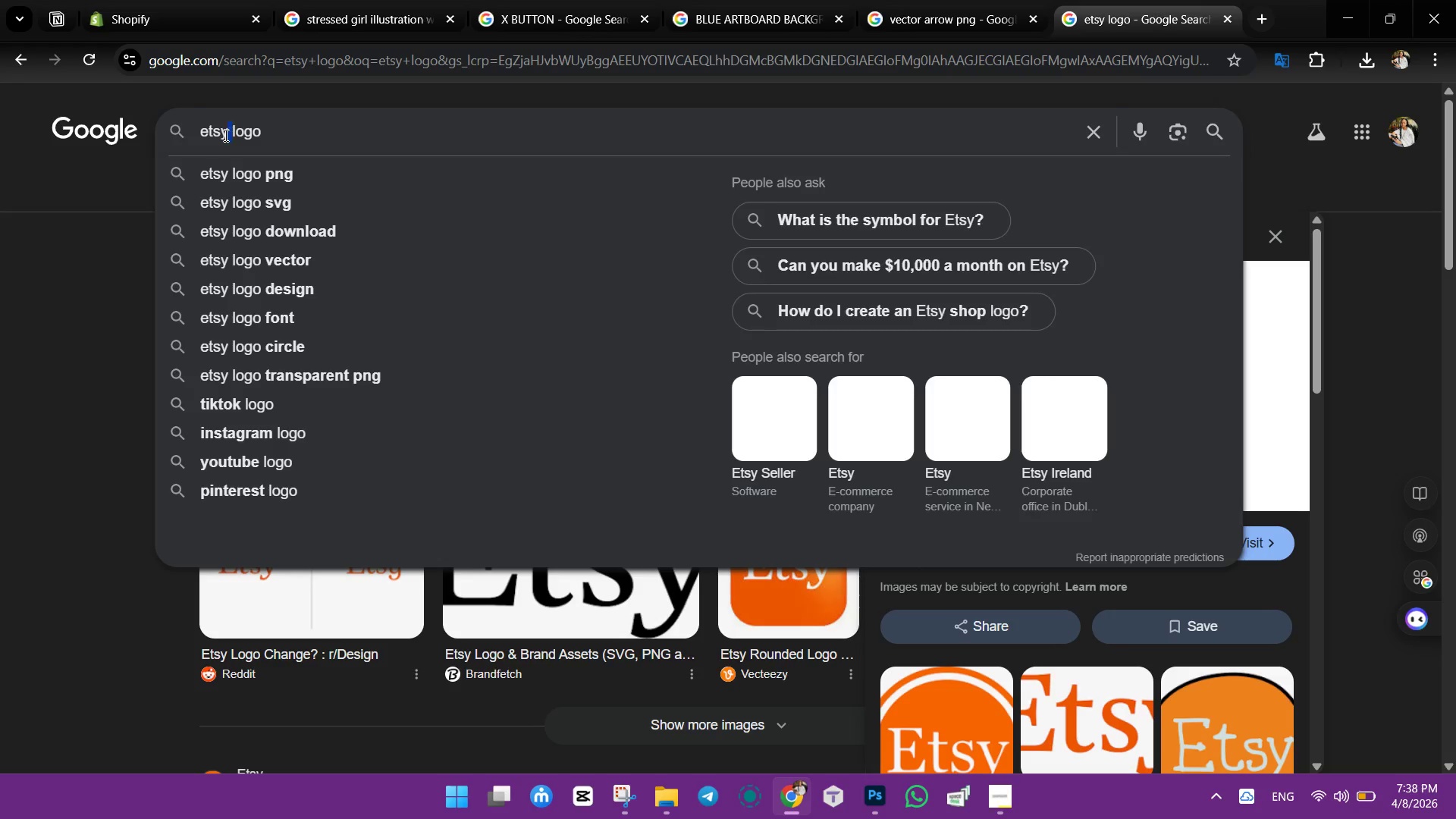 
triple_click([224, 135])
 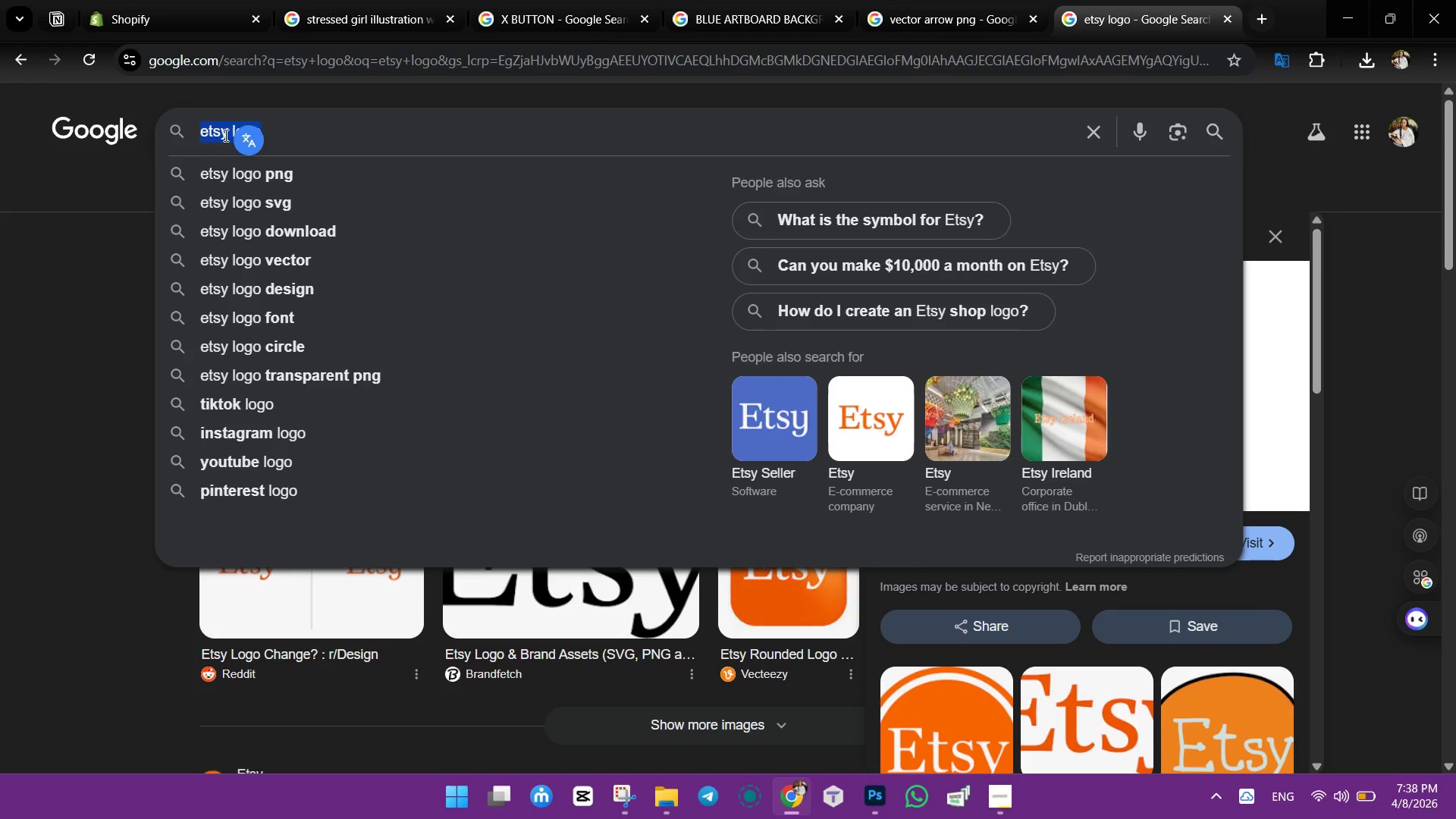 
type(a)
key(Backspace)
type(sho)
 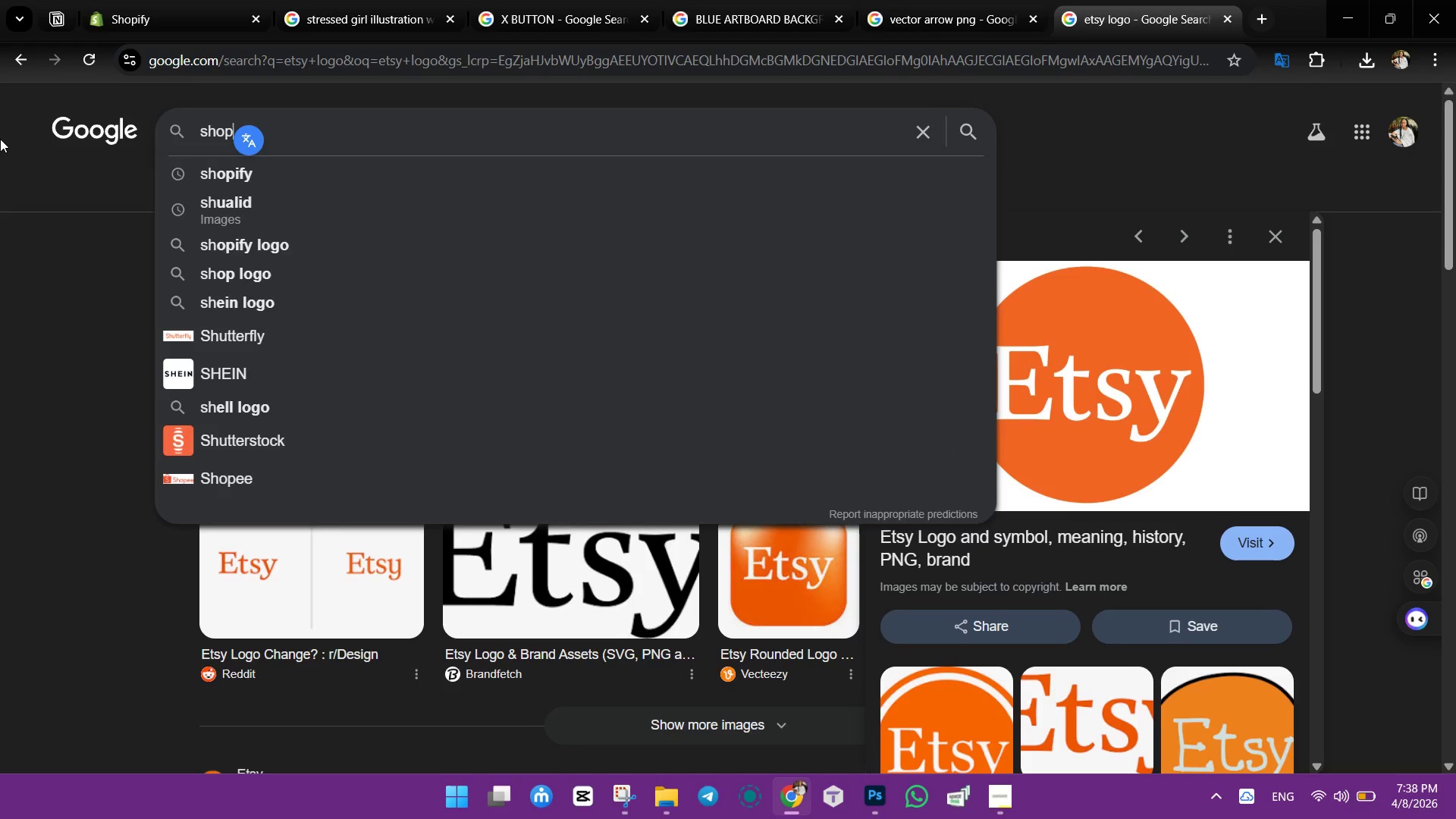 
type(pifu)
key(Backspace)
type(y logo)
 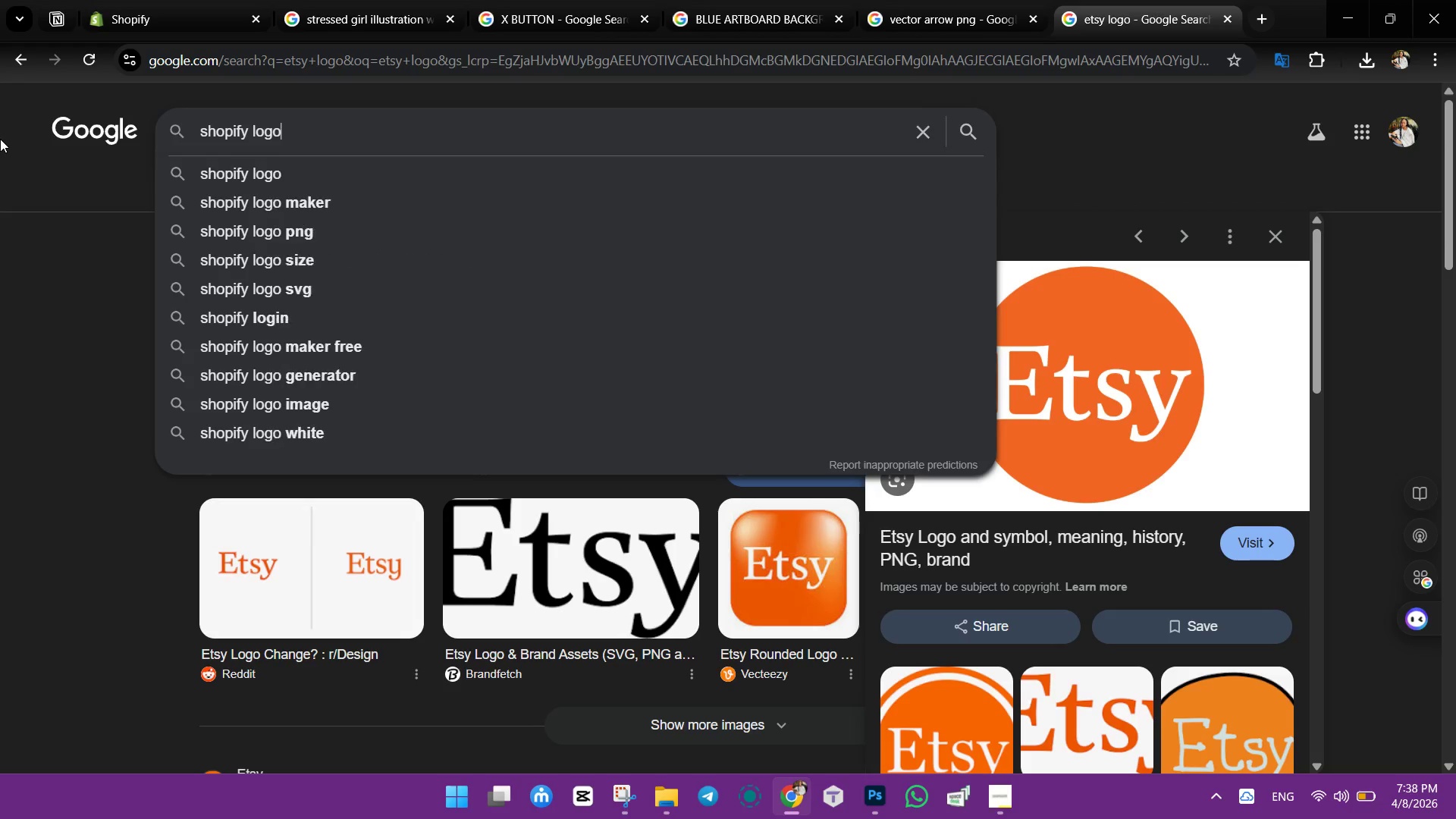 
key(Enter)
 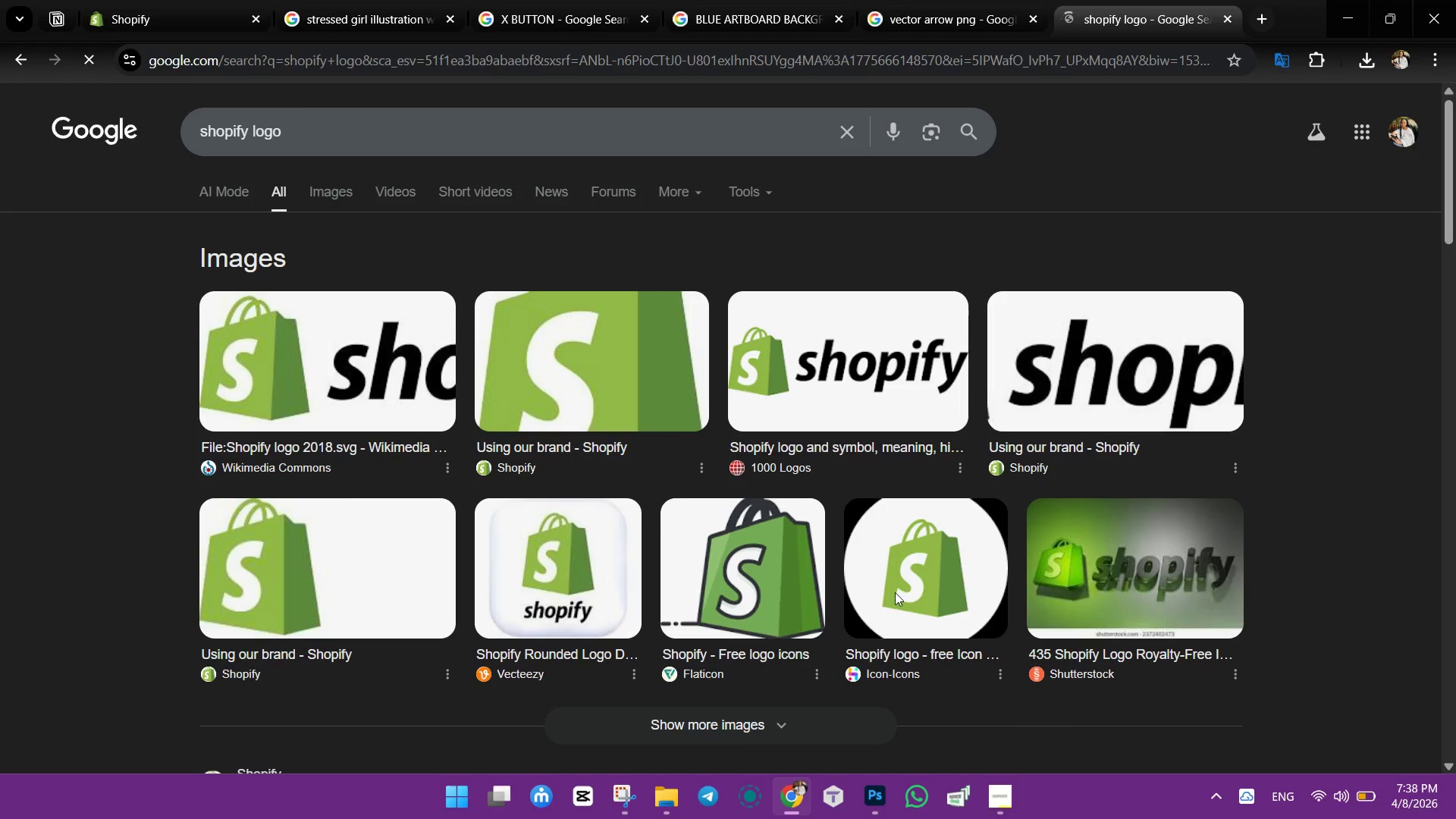 
wait(5.61)
 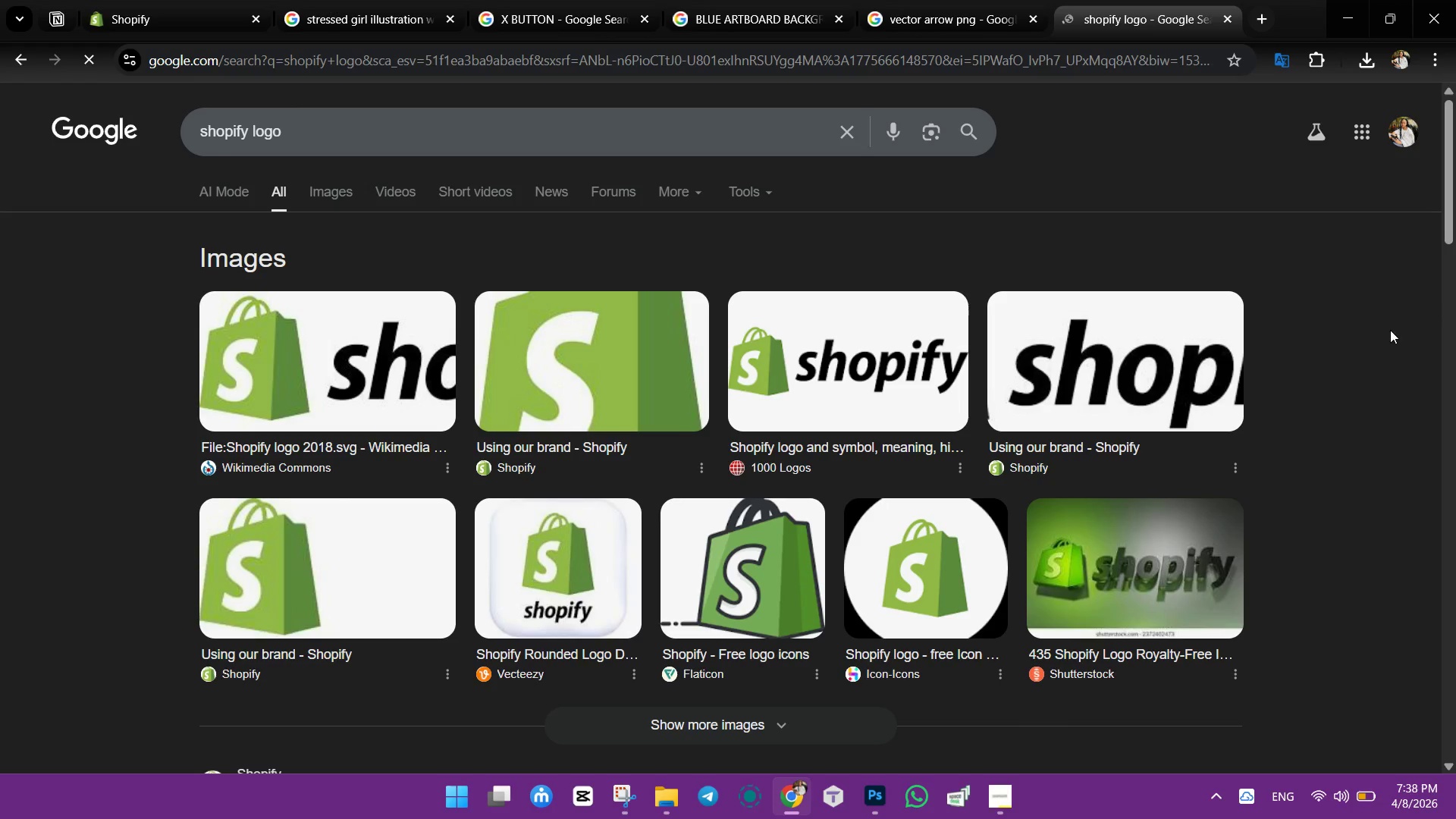 
left_click([371, 354])
 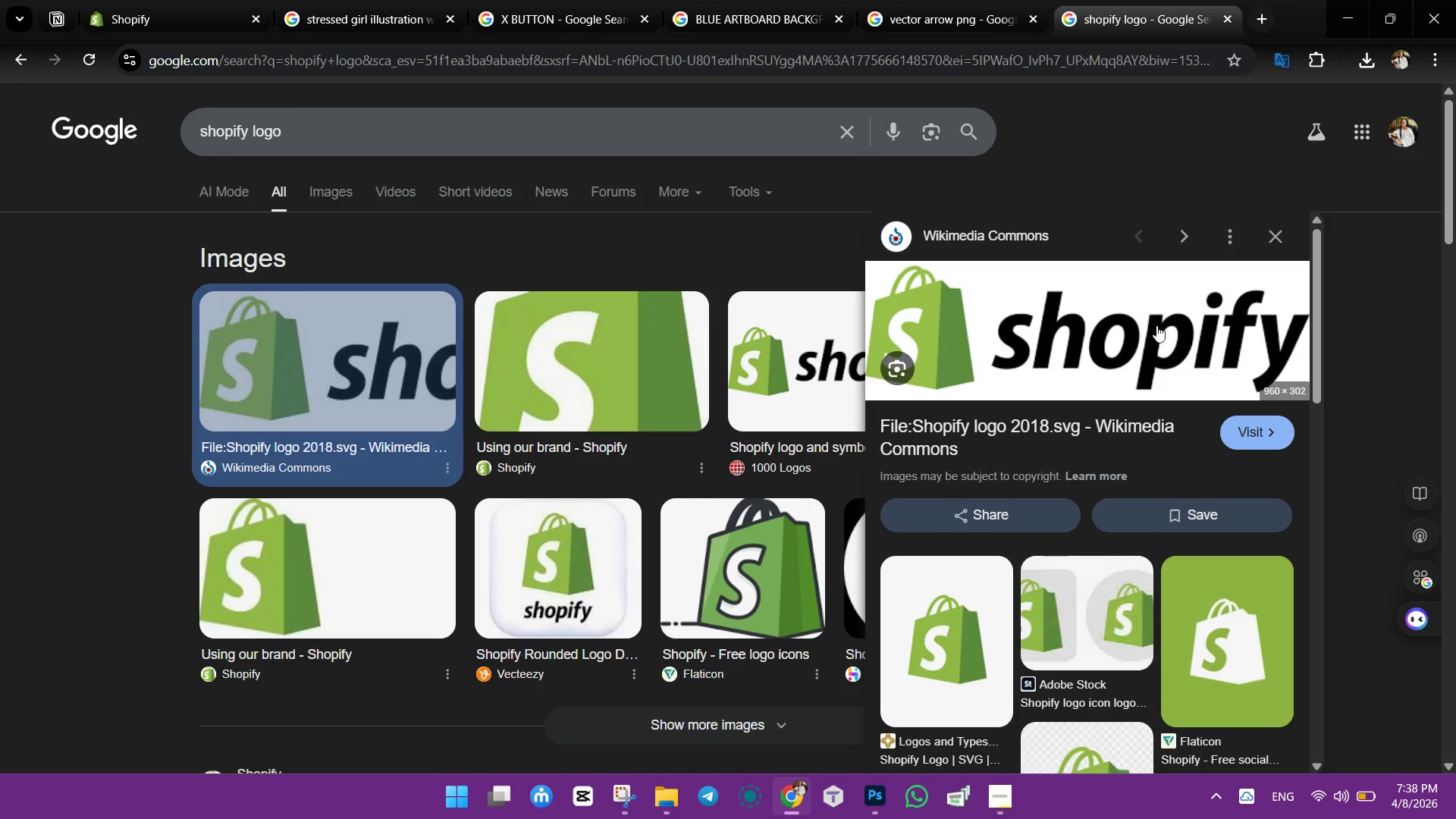 
wait(8.05)
 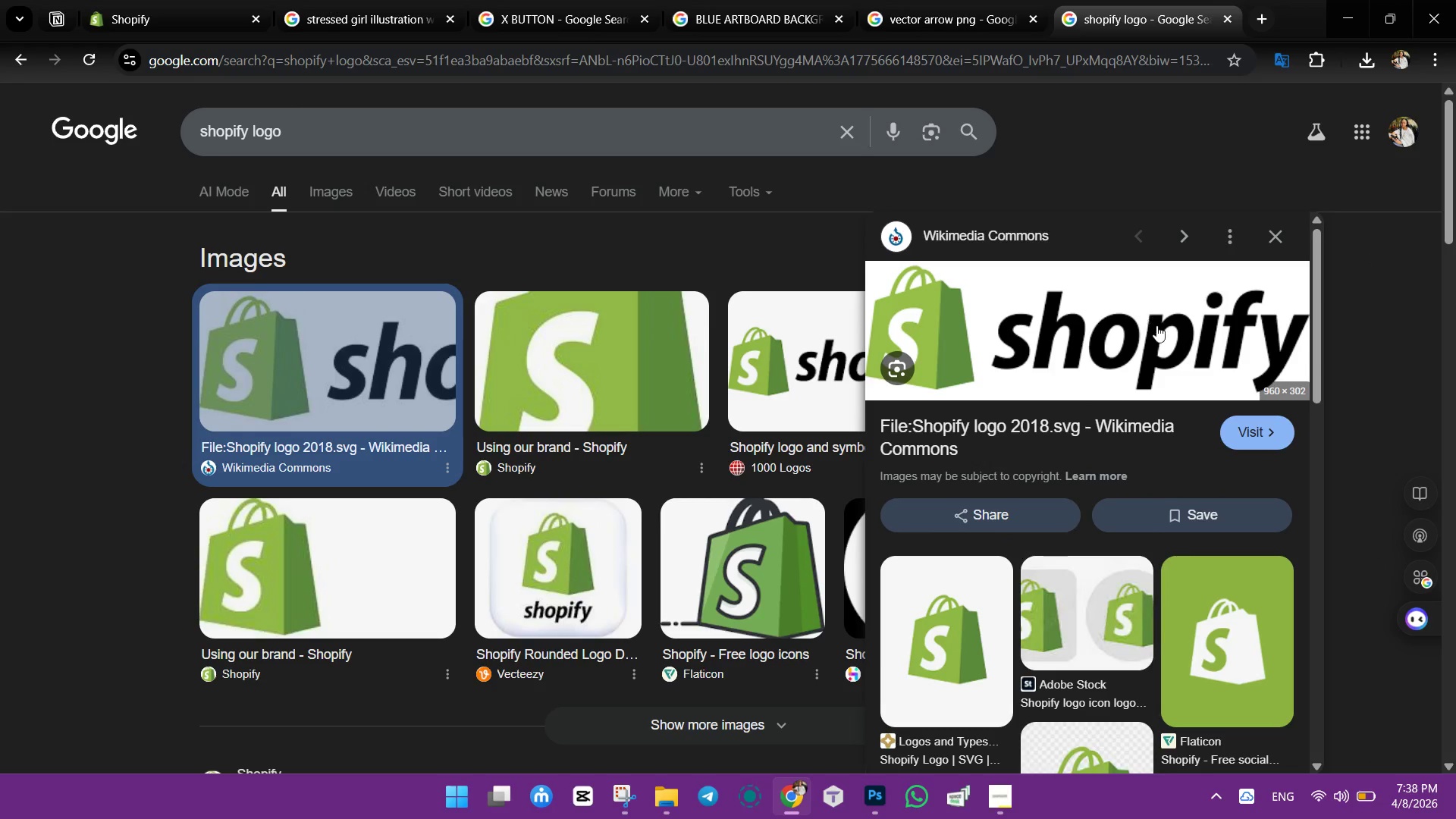 
right_click([1140, 398])
 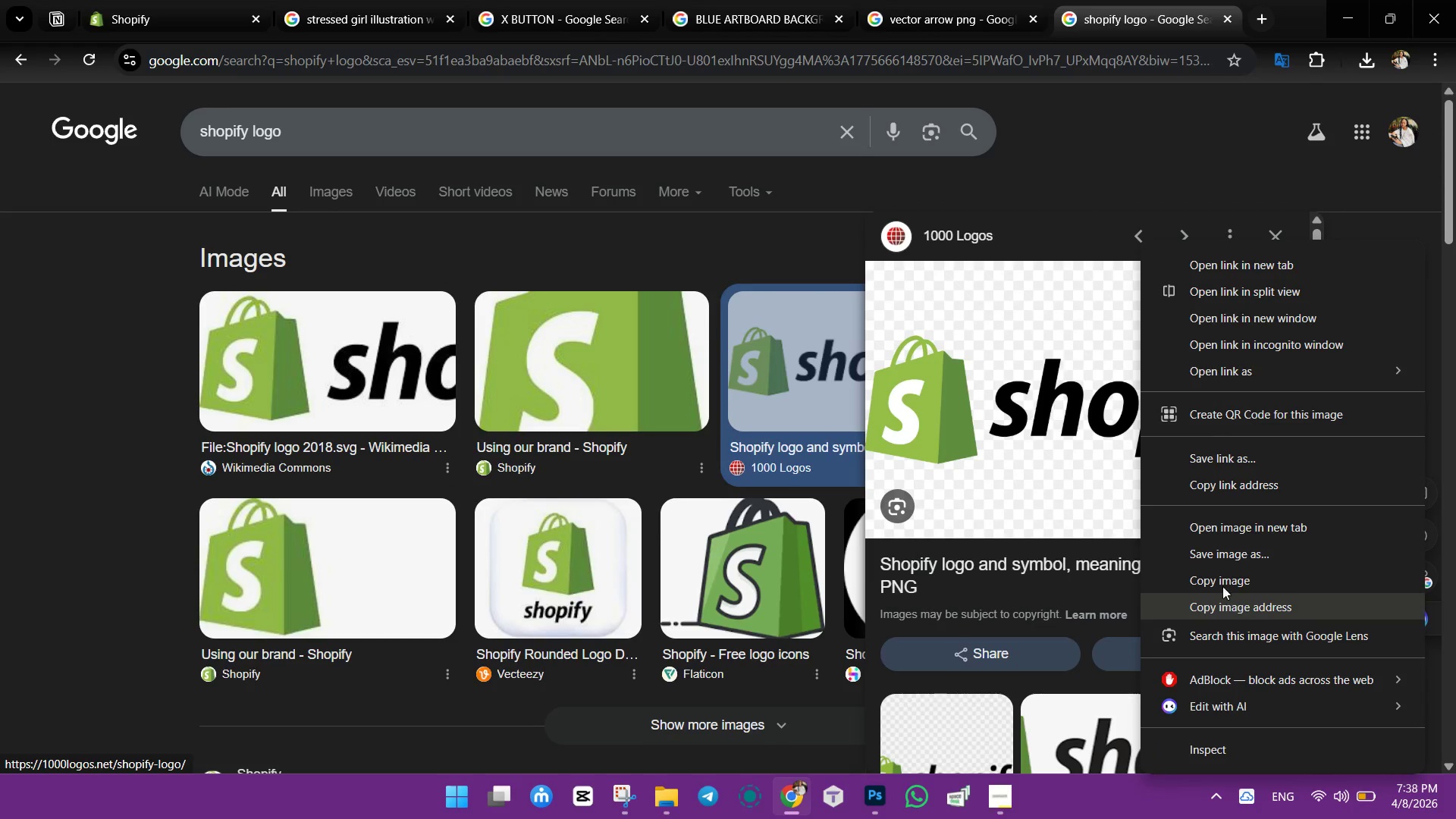 
left_click([1212, 550])
 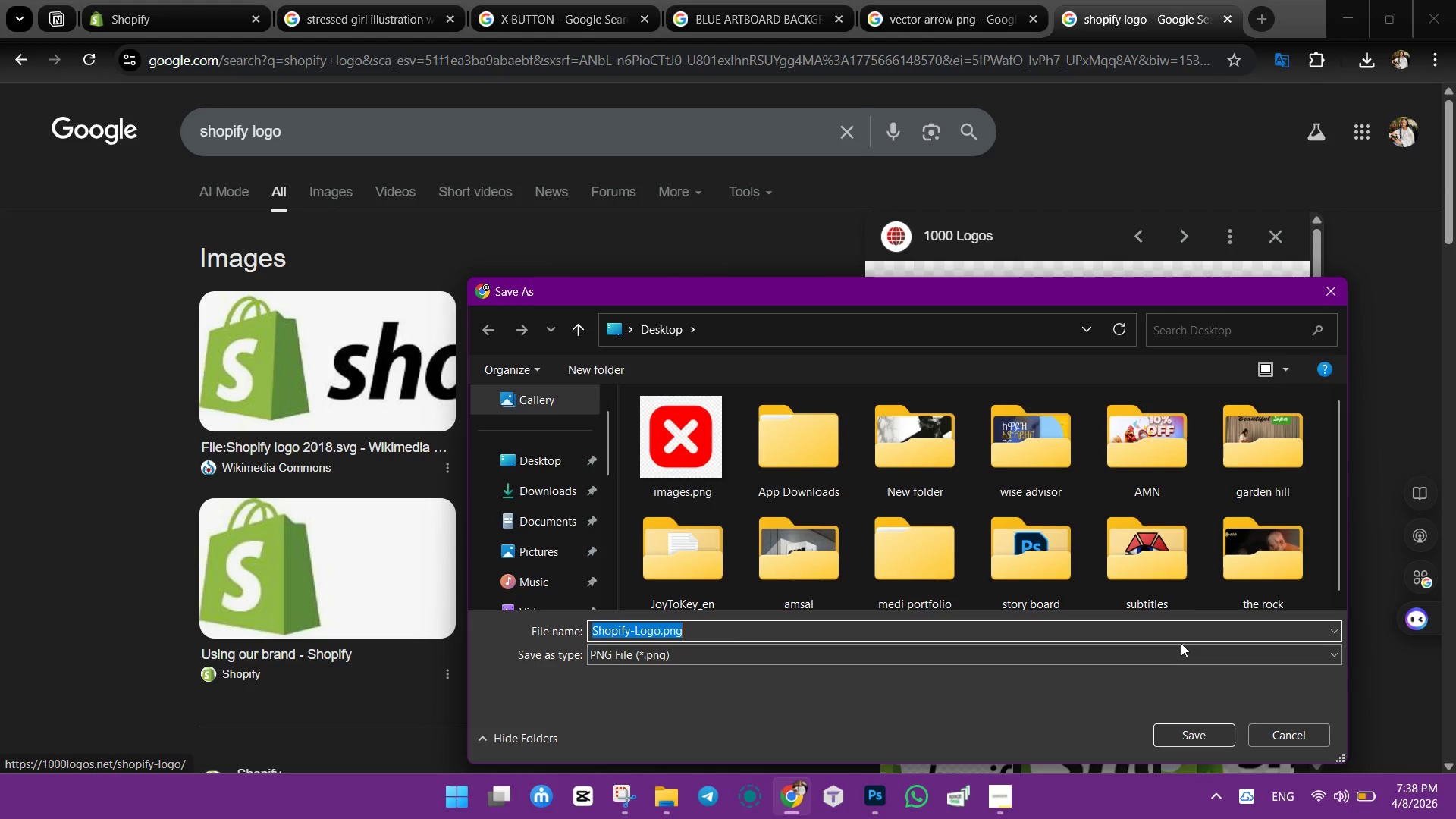 
left_click([1197, 730])
 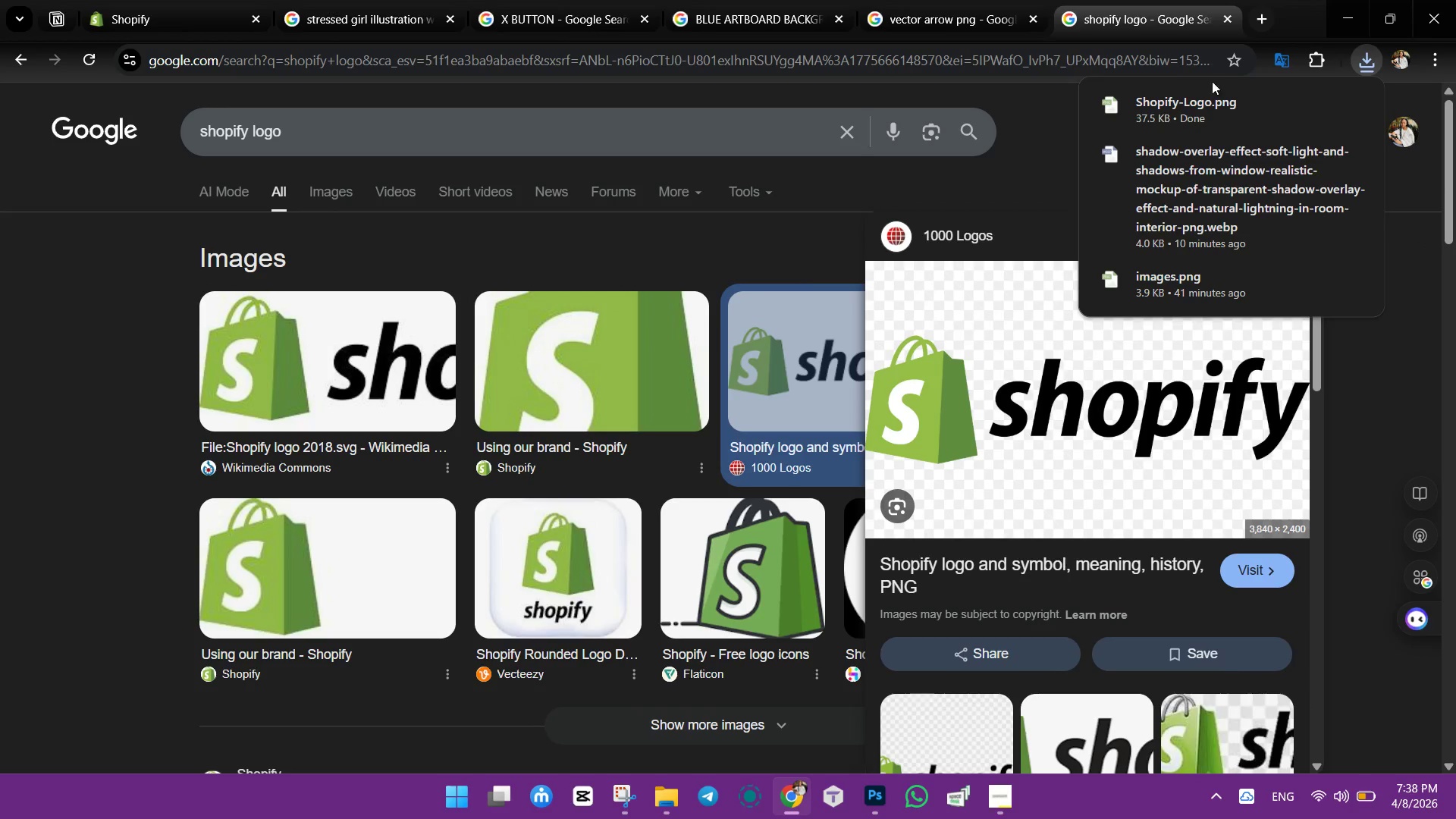 
left_click_drag(start_coordinate=[1156, 111], to_coordinate=[437, 573])
 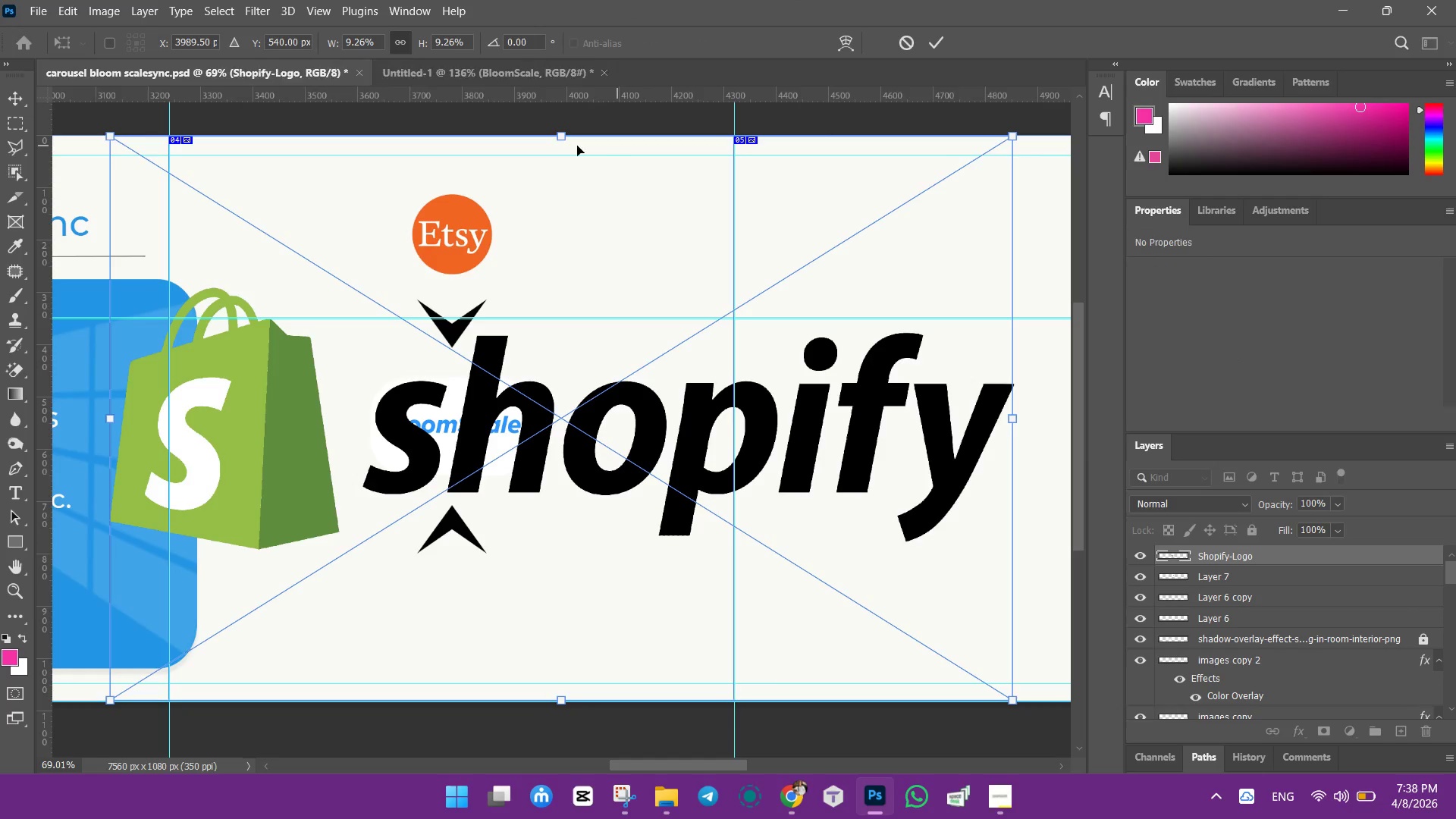 
left_click_drag(start_coordinate=[561, 130], to_coordinate=[609, 285])
 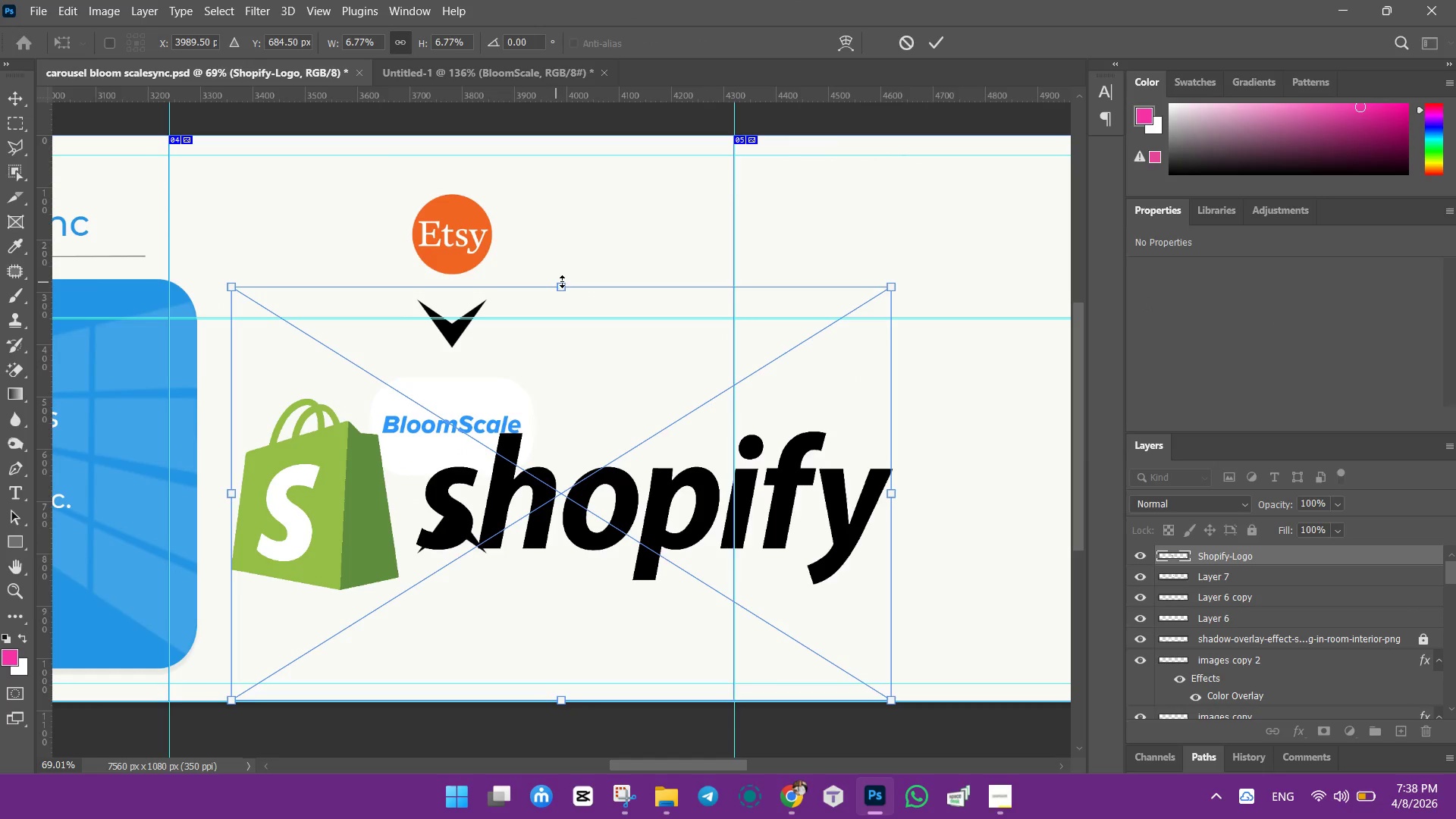 
left_click_drag(start_coordinate=[561, 283], to_coordinate=[629, 554])
 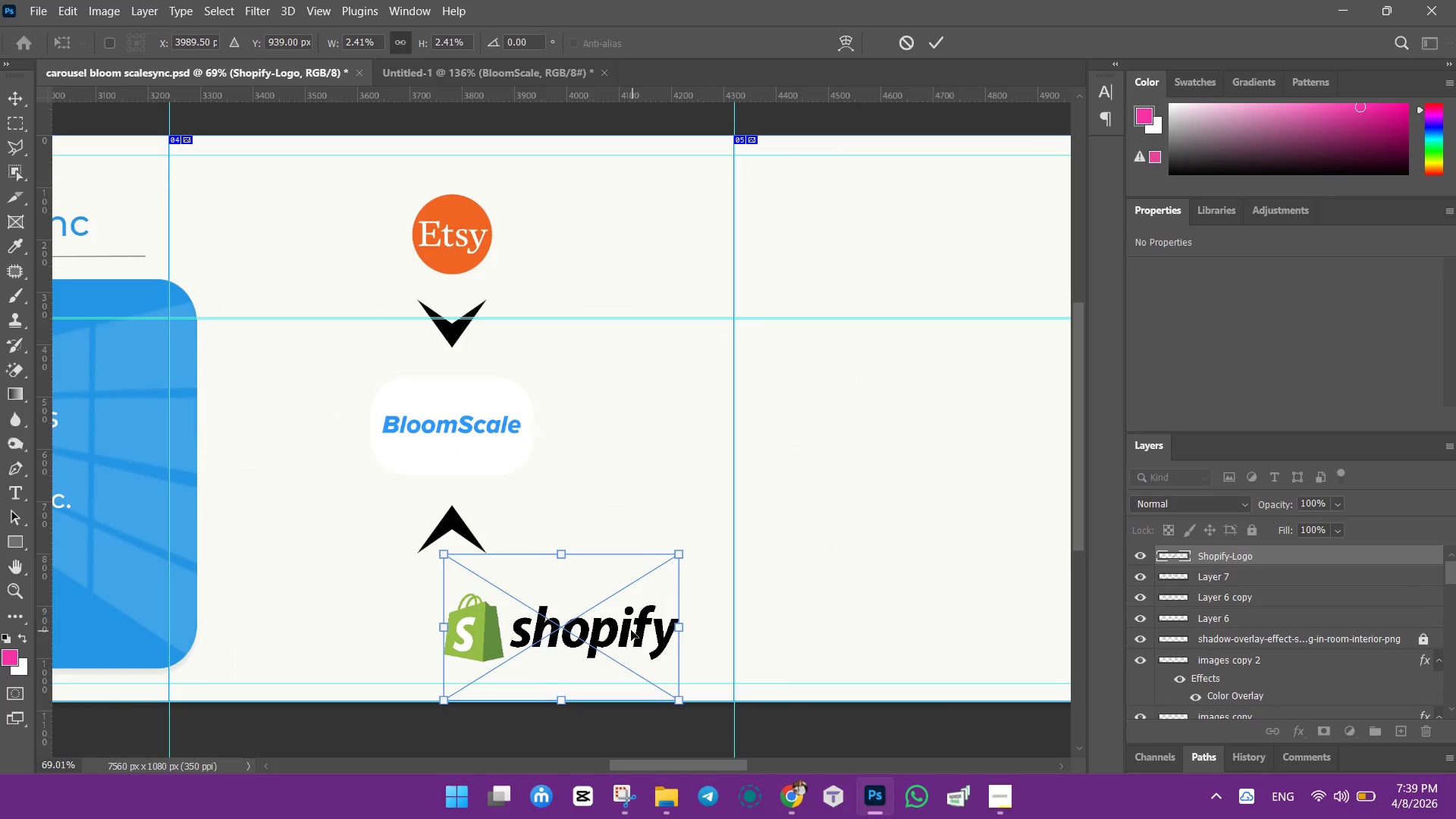 
left_click_drag(start_coordinate=[631, 630], to_coordinate=[506, 618])
 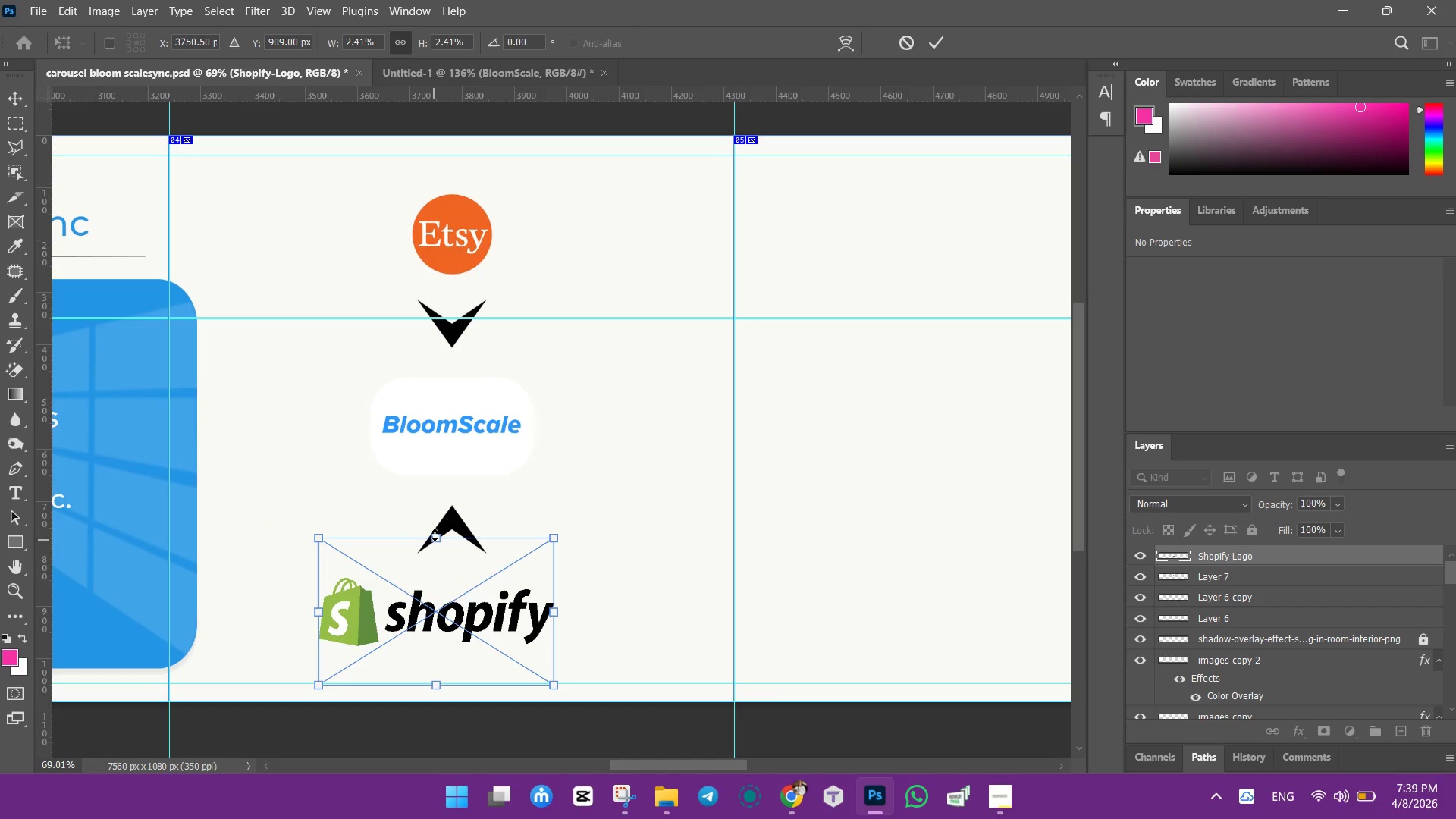 
left_click_drag(start_coordinate=[435, 535], to_coordinate=[441, 562])
 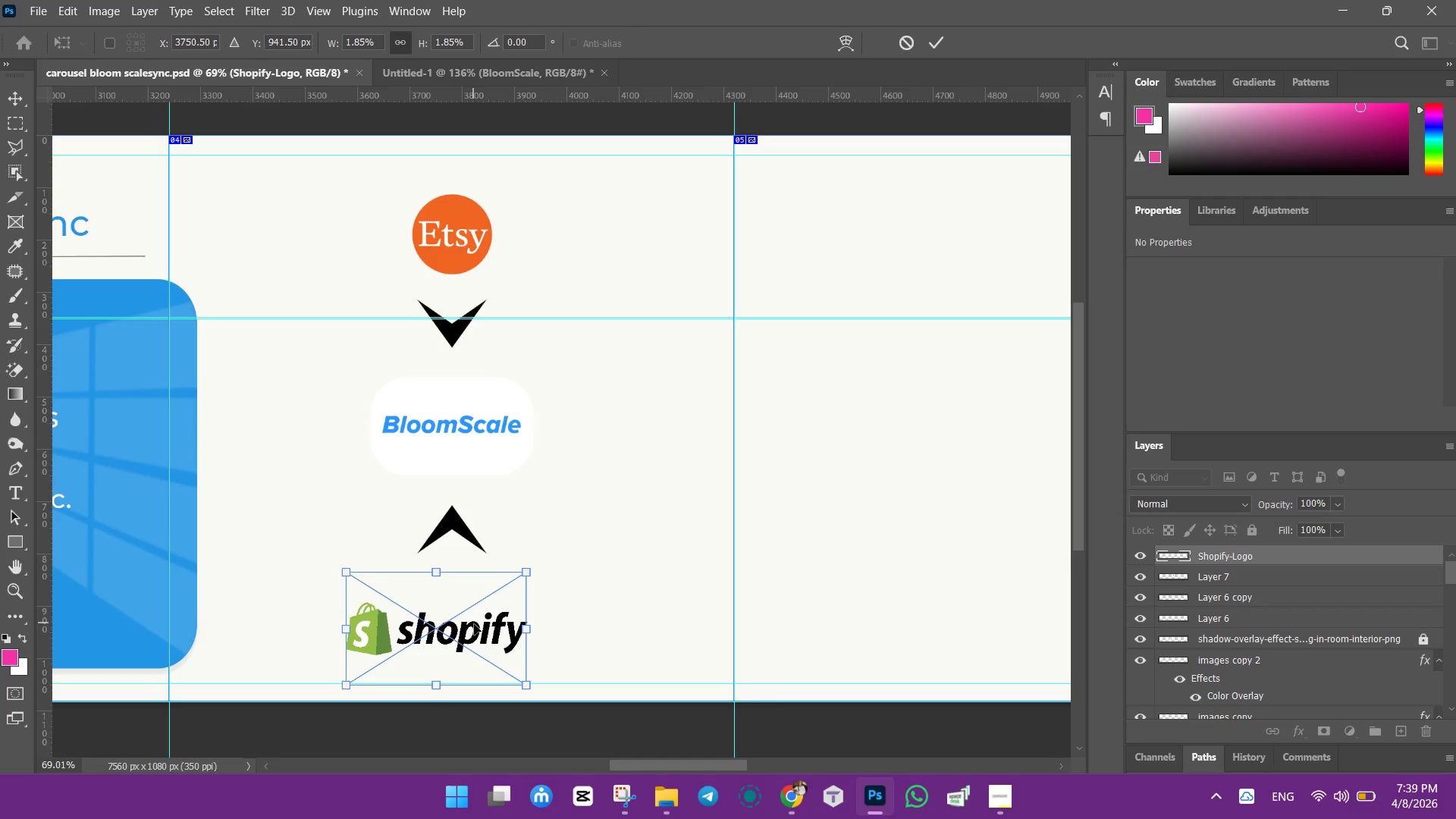 
left_click_drag(start_coordinate=[474, 625], to_coordinate=[488, 622])
 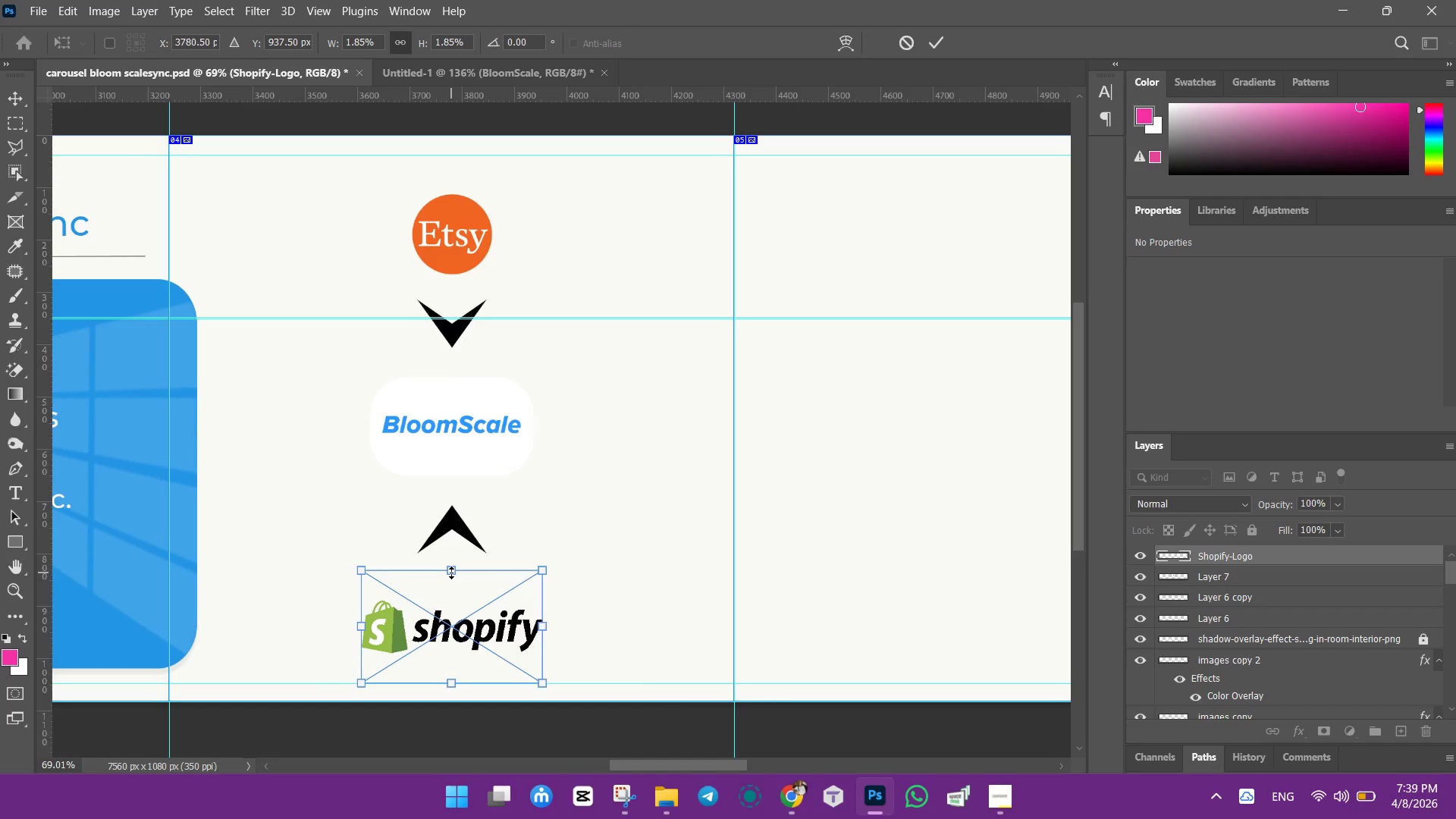 
left_click_drag(start_coordinate=[451, 572], to_coordinate=[453, 579])
 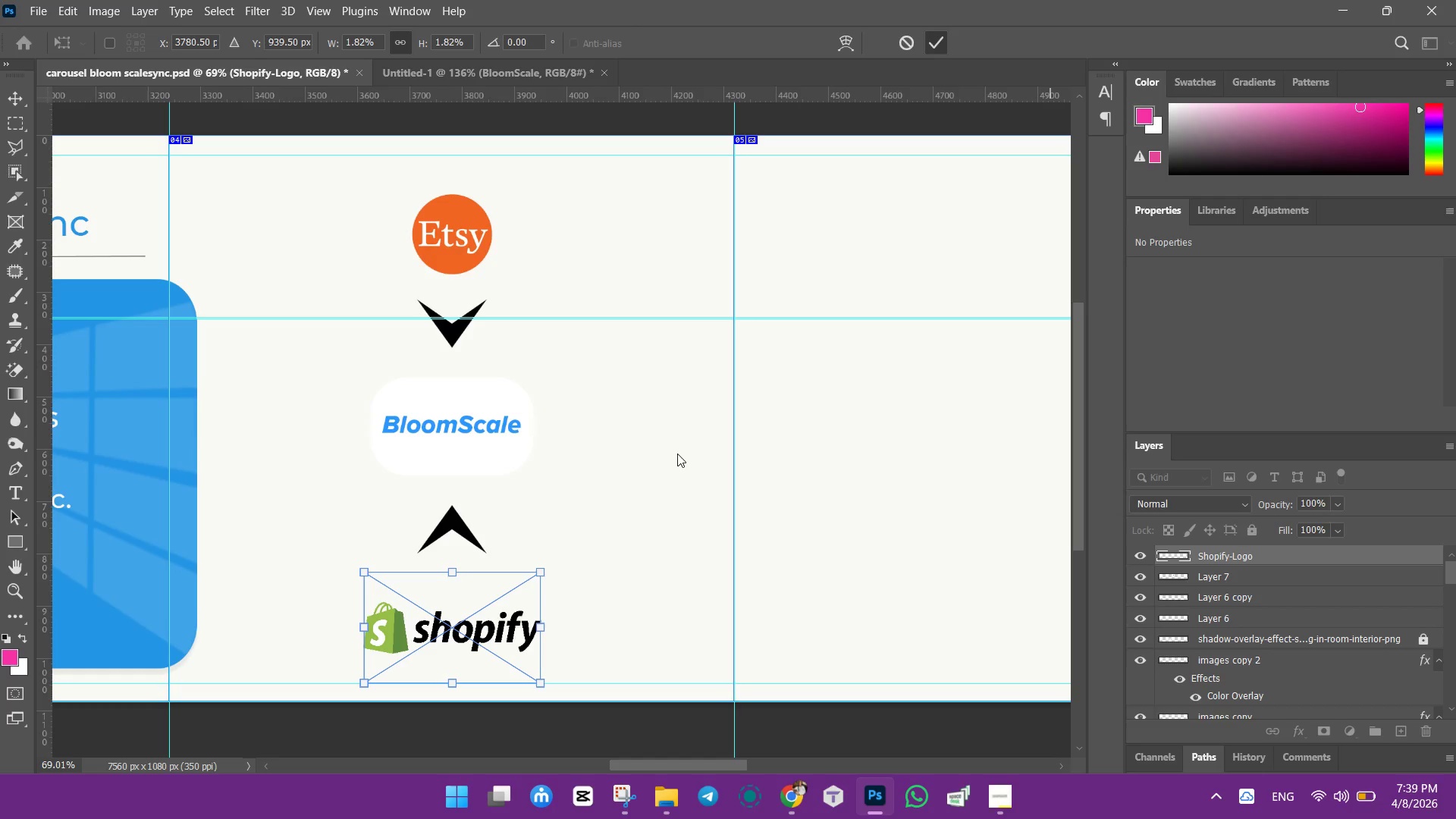 
left_click([645, 466])
 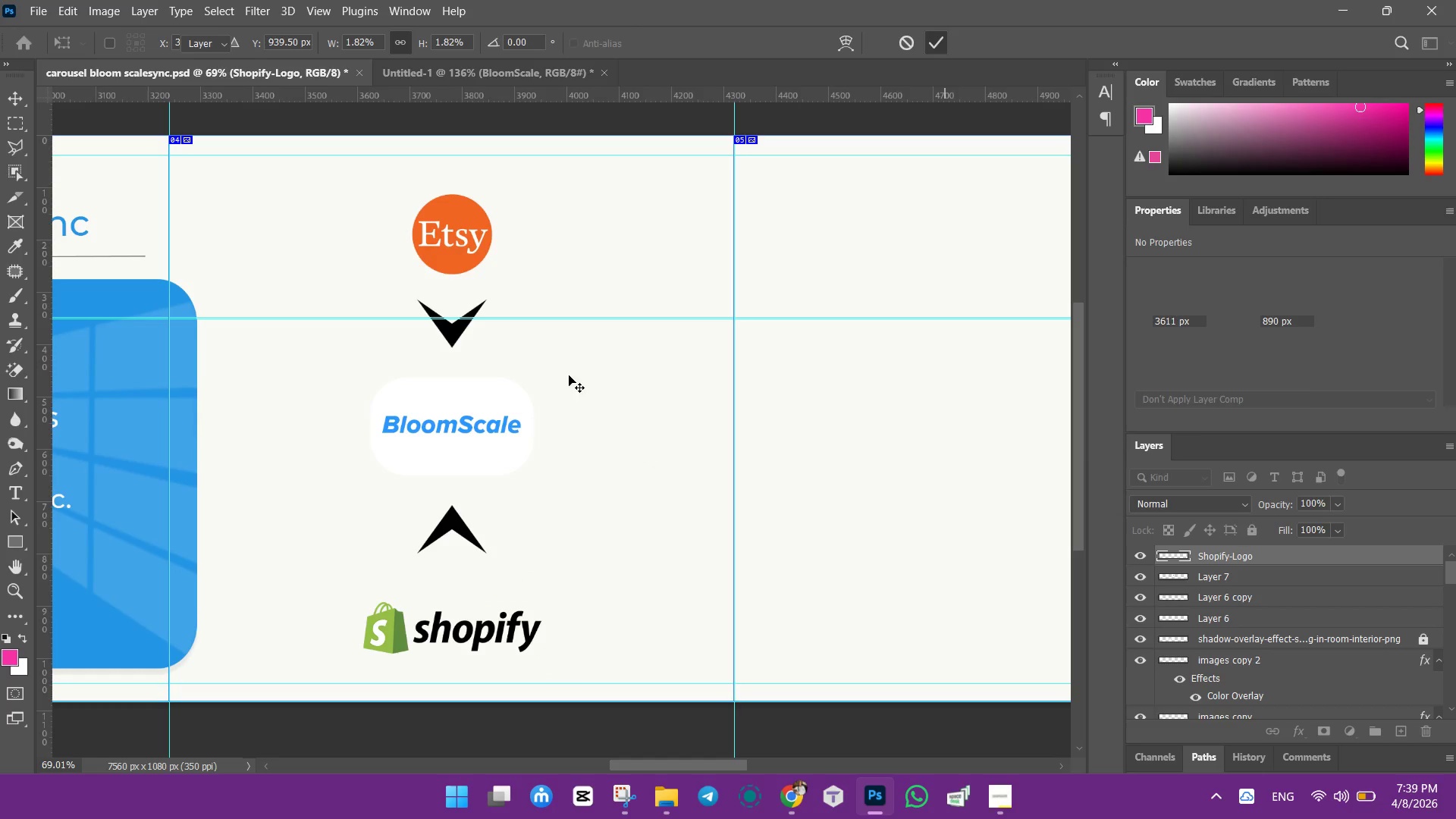 
left_click([642, 457])
 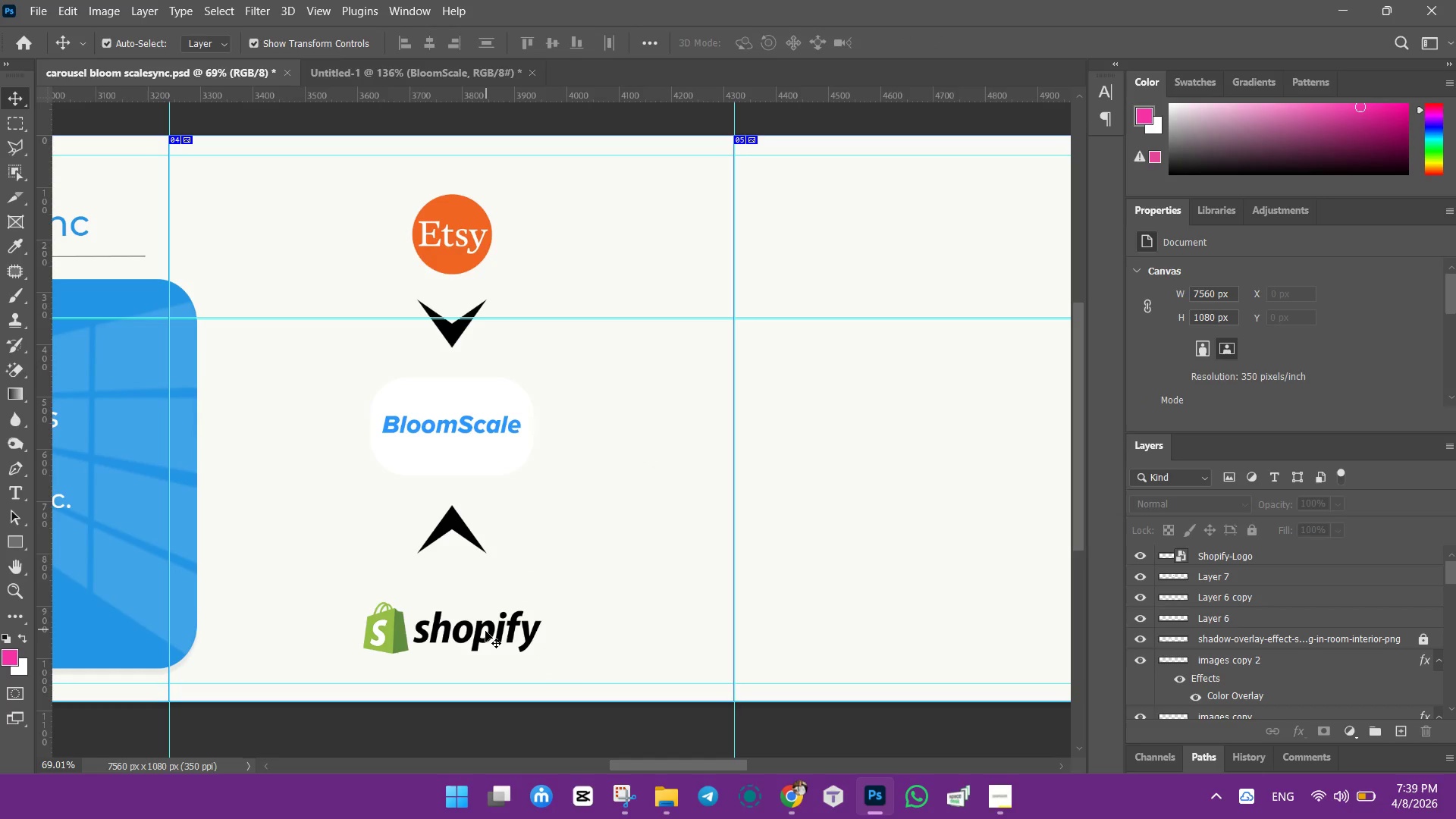 
left_click_drag(start_coordinate=[485, 631], to_coordinate=[489, 619])
 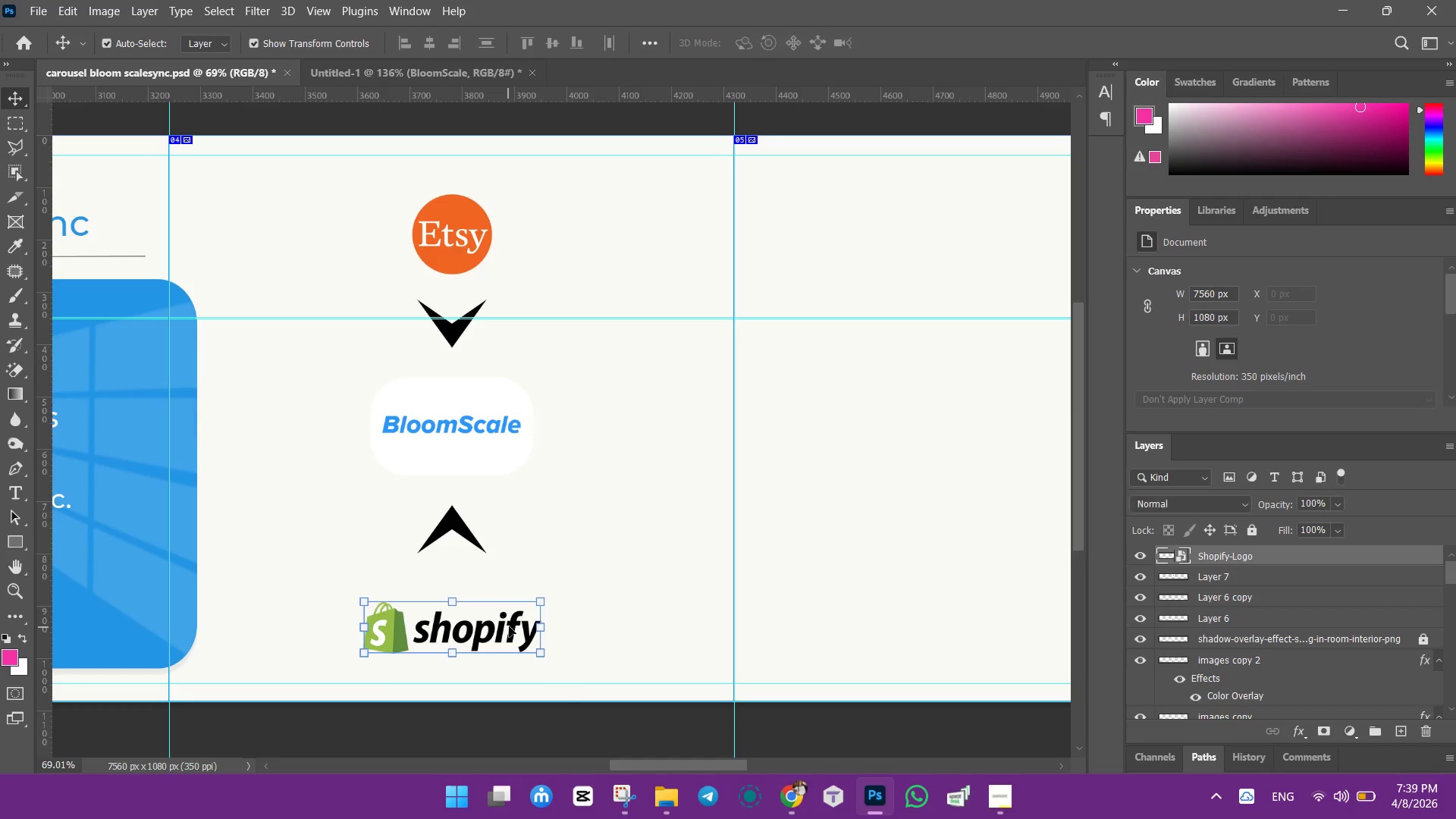 
left_click_drag(start_coordinate=[508, 626], to_coordinate=[512, 616])
 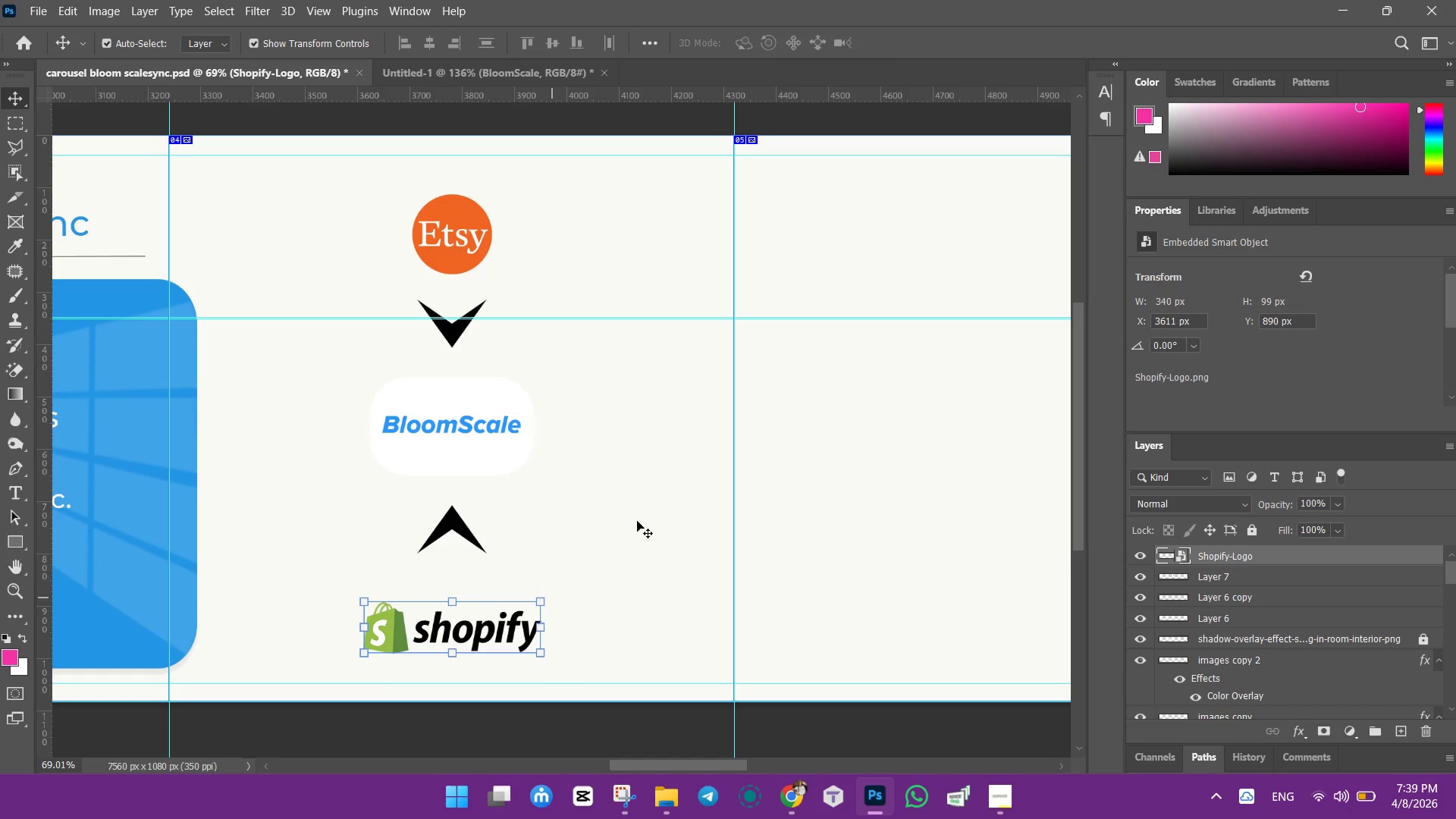 
left_click([636, 521])
 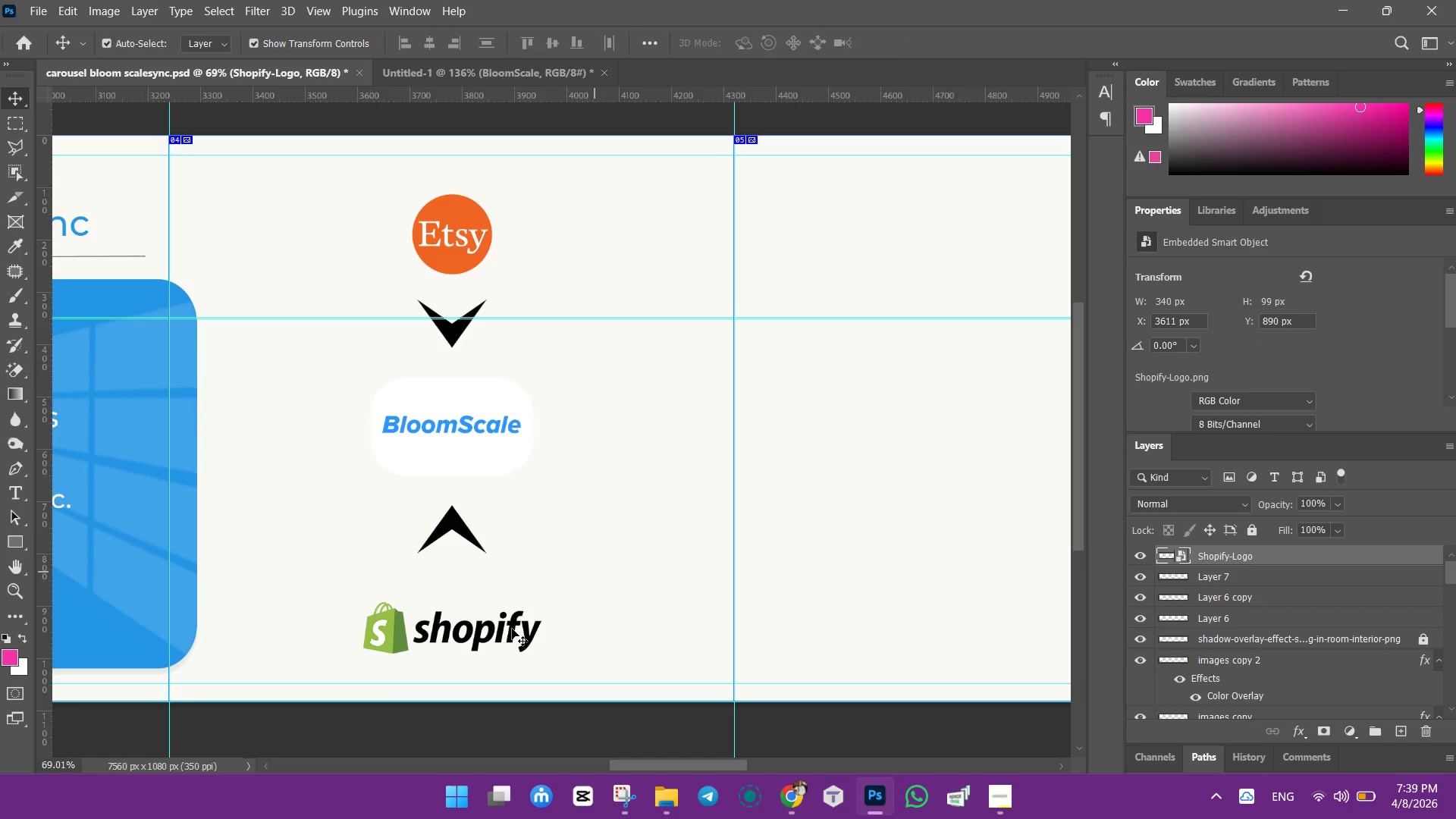 
left_click_drag(start_coordinate=[512, 629], to_coordinate=[514, 604])
 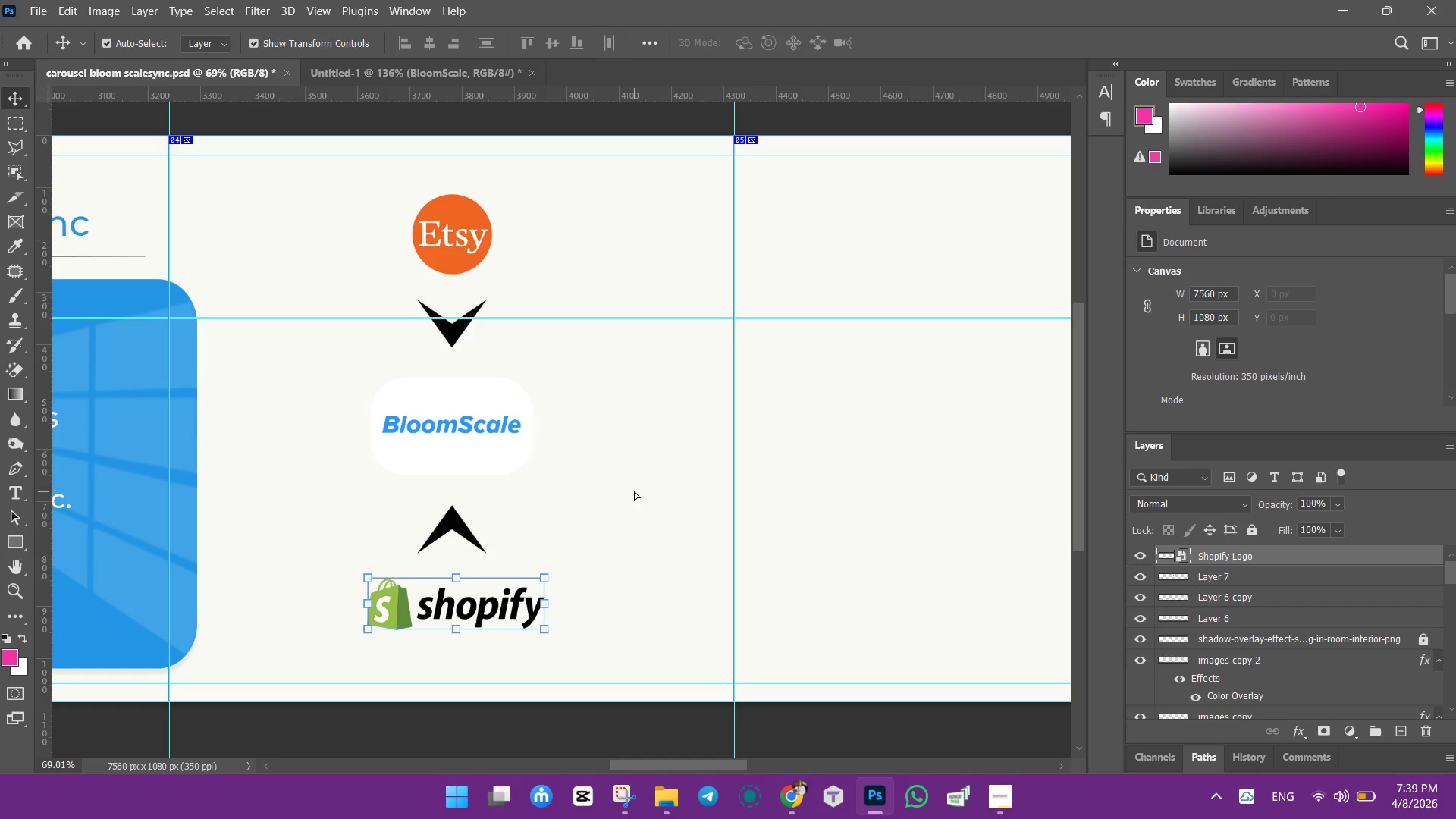 
left_click([632, 490])
 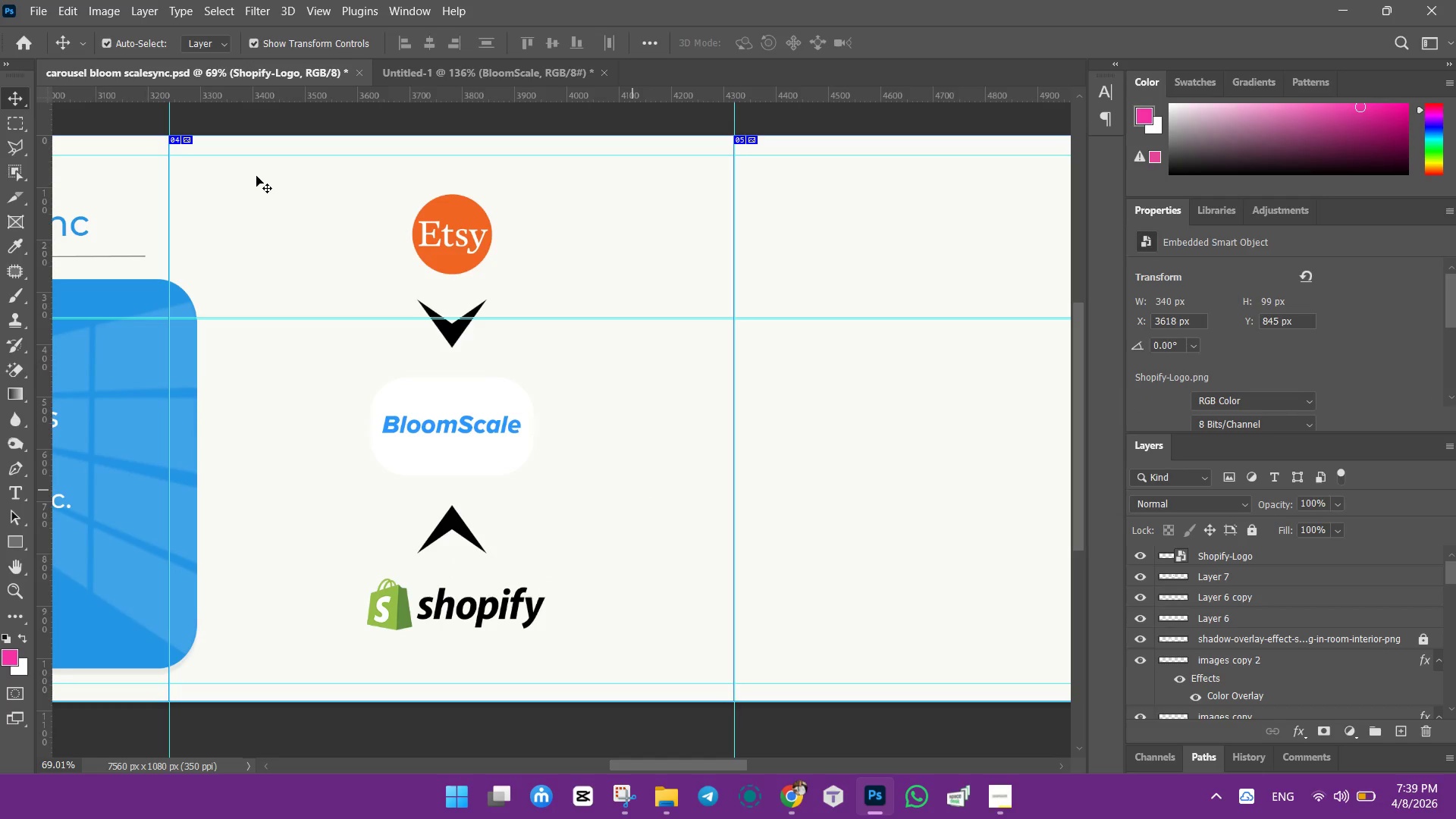 
left_click_drag(start_coordinate=[312, 182], to_coordinate=[538, 623])
 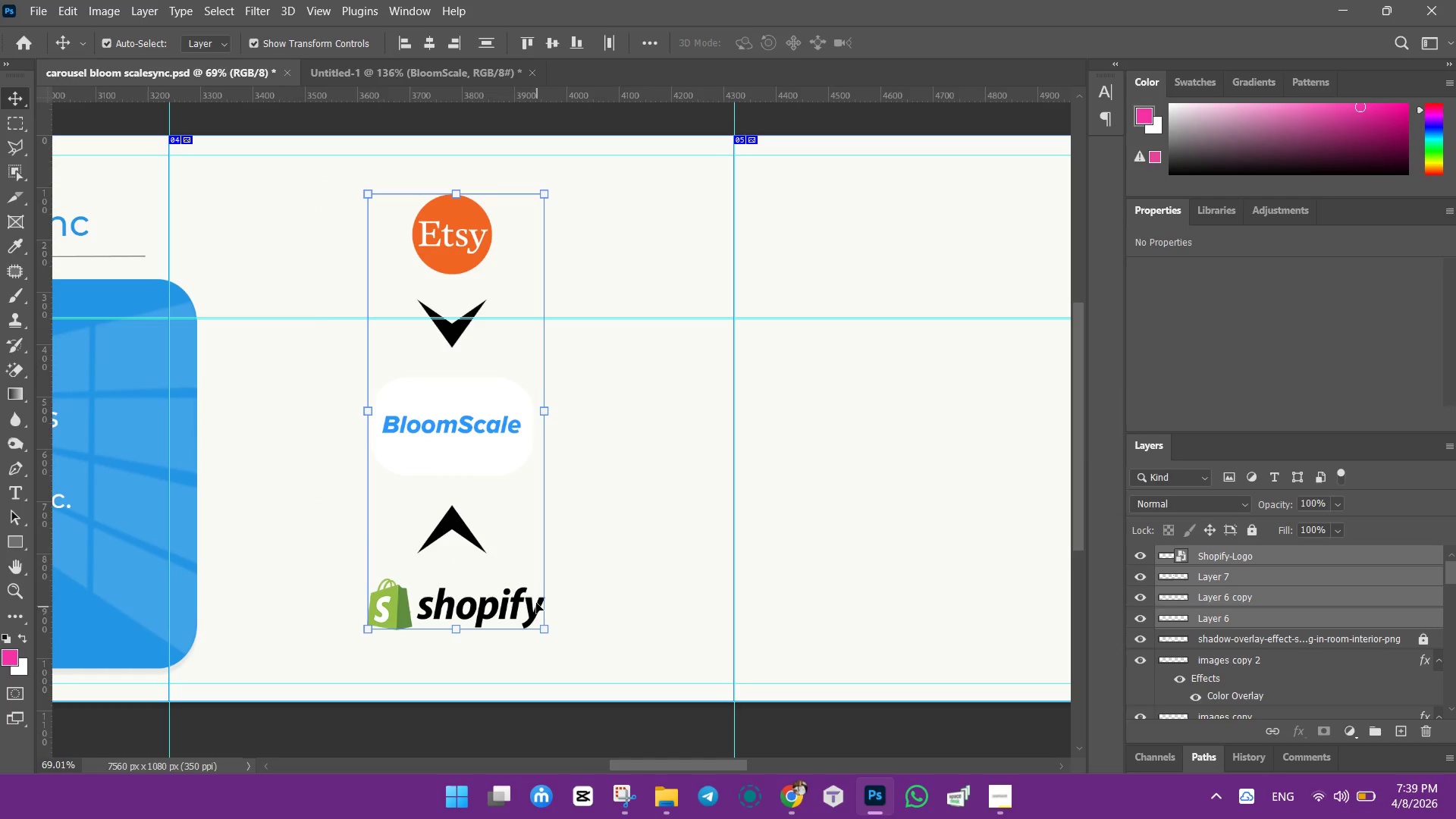 
key(ArrowDown)
 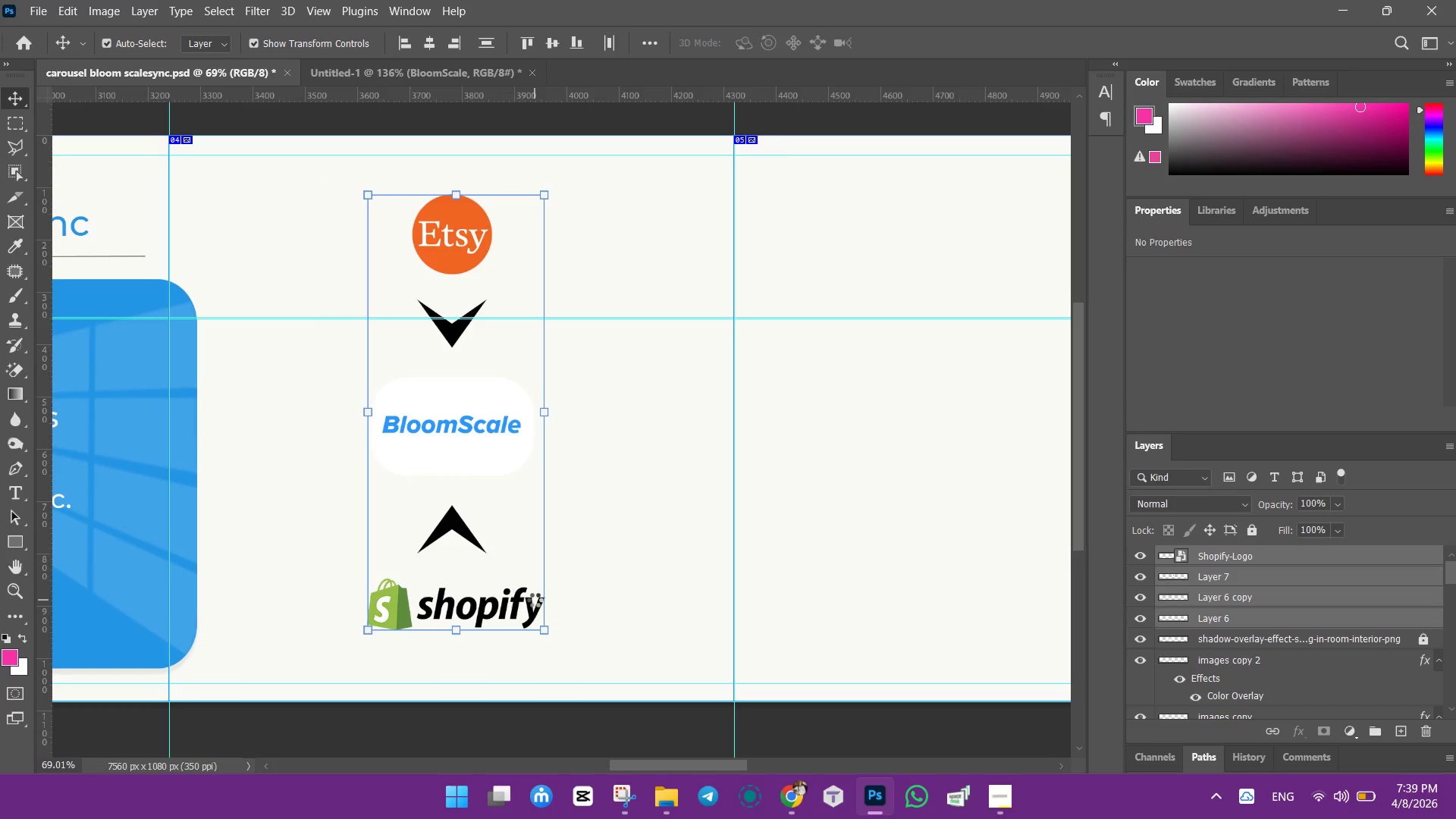 
key(ArrowDown)
 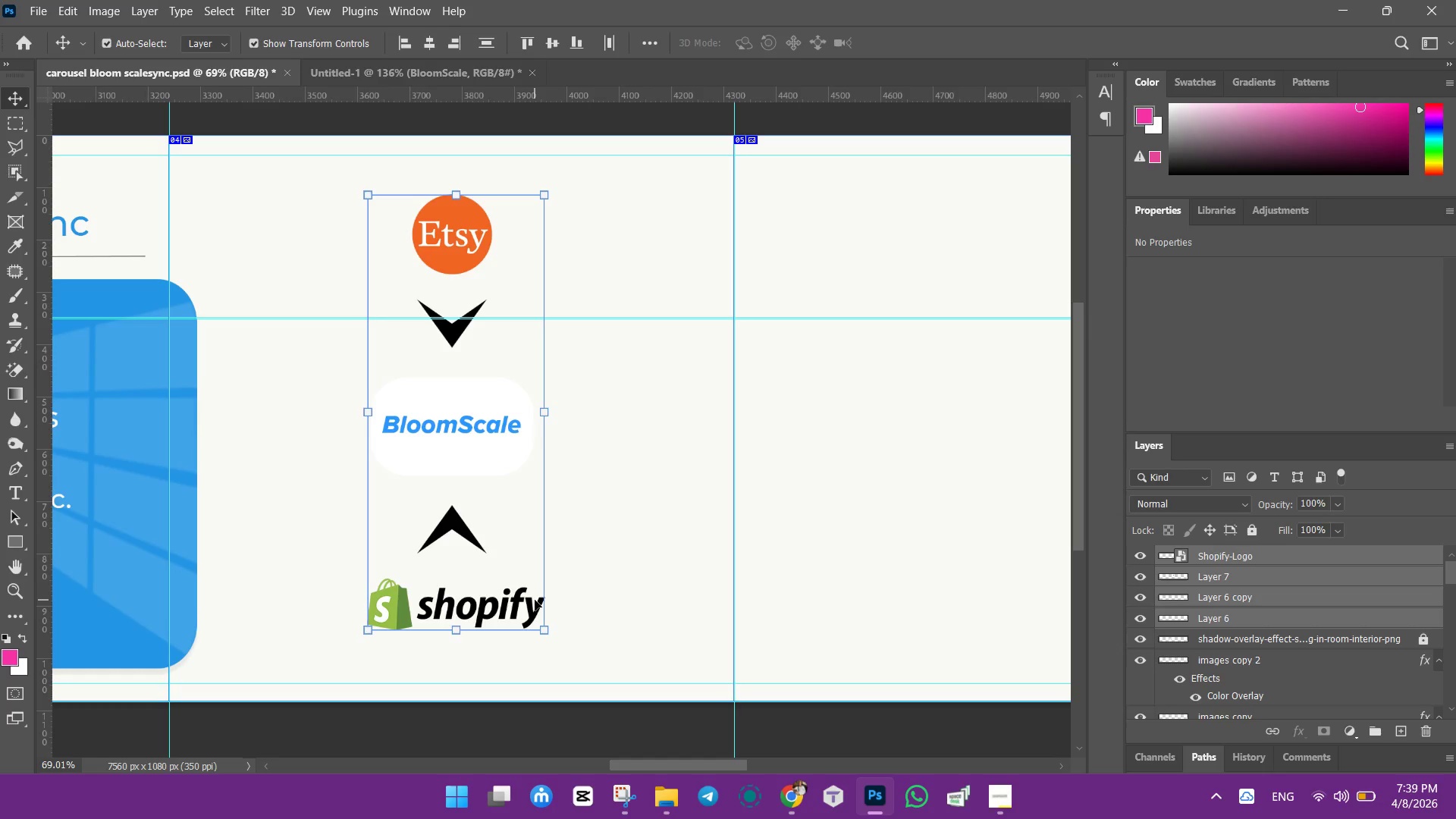 
key(ArrowDown)
 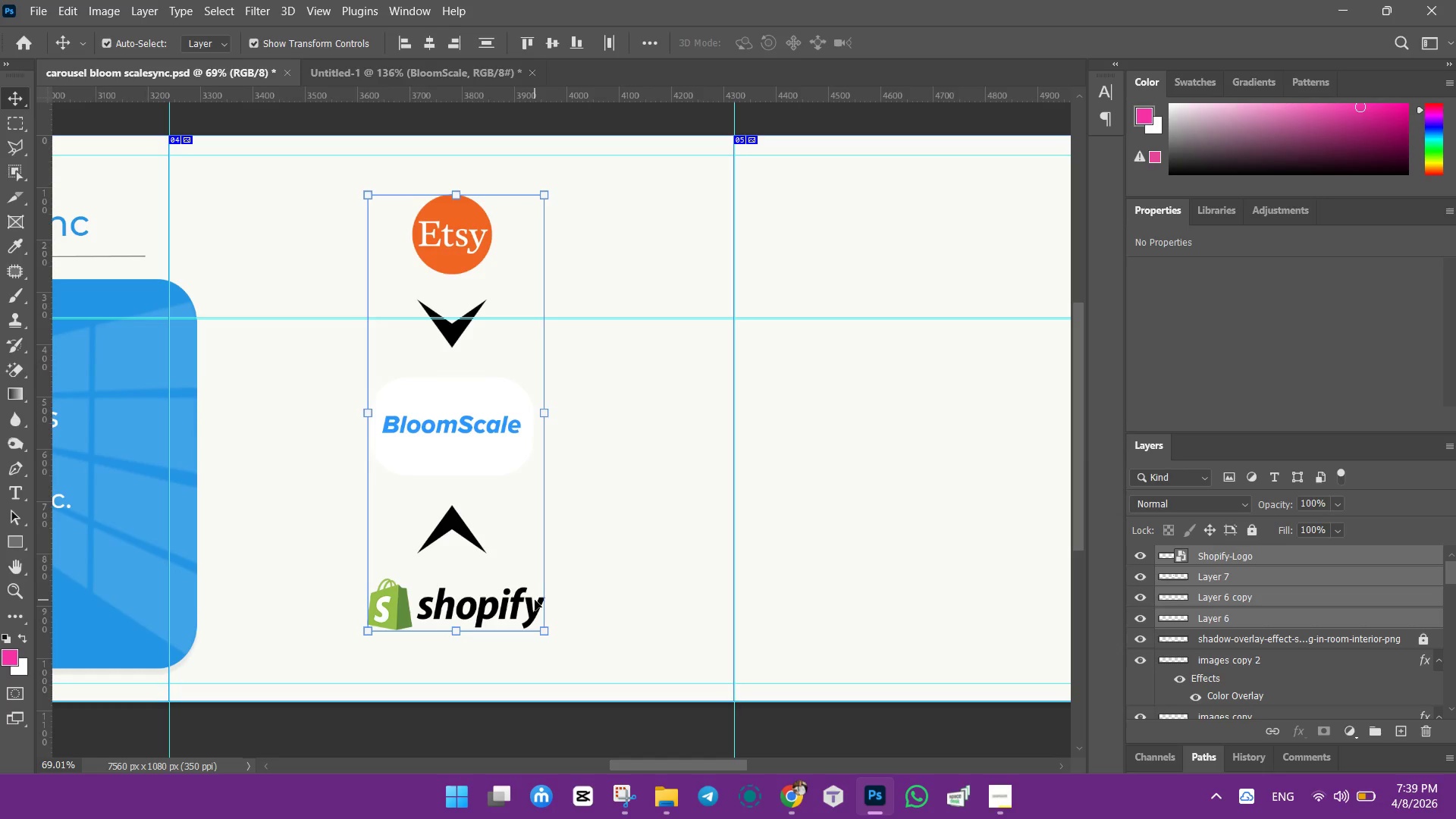 
key(ArrowDown)
 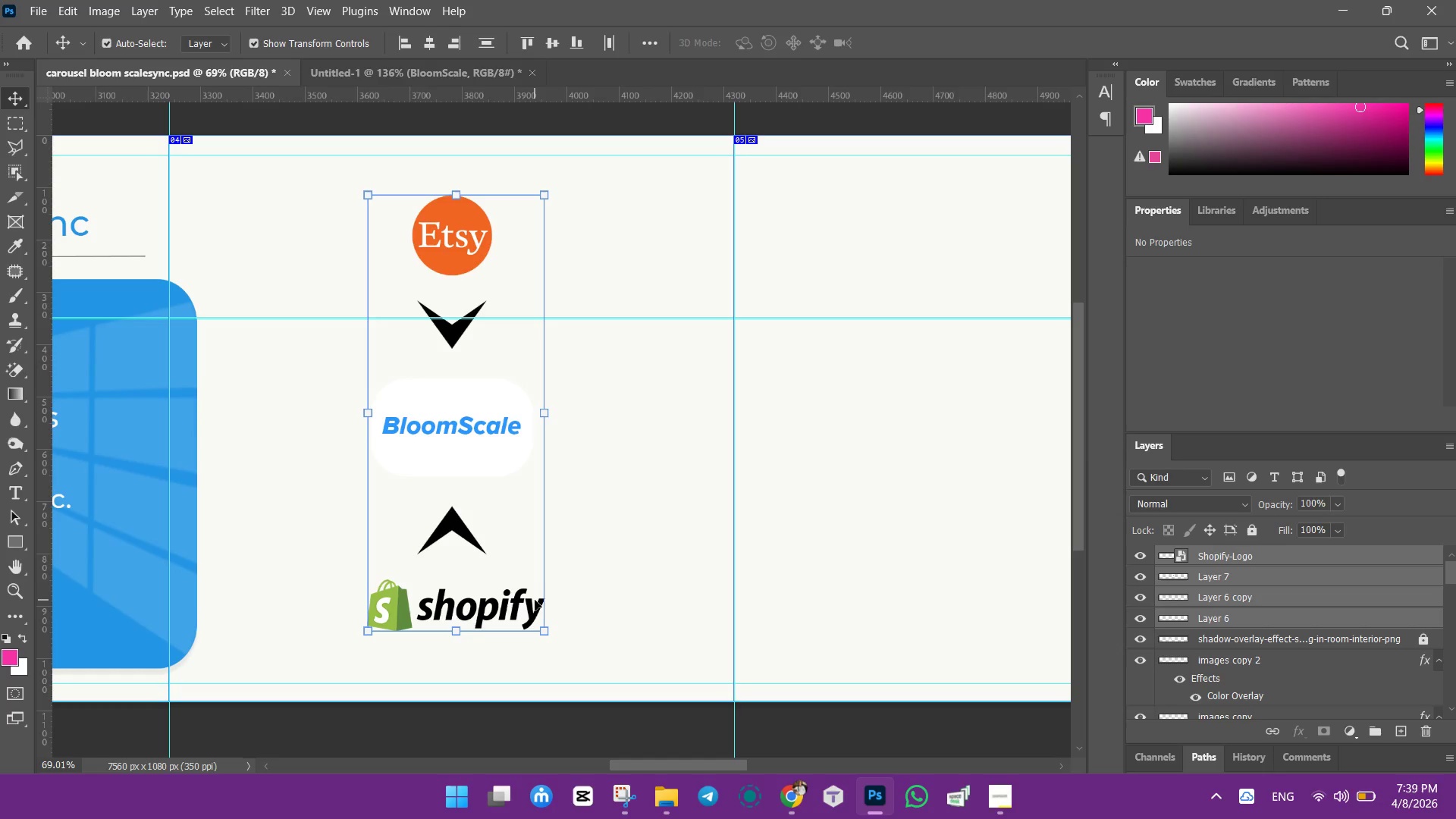 
key(ArrowDown)
 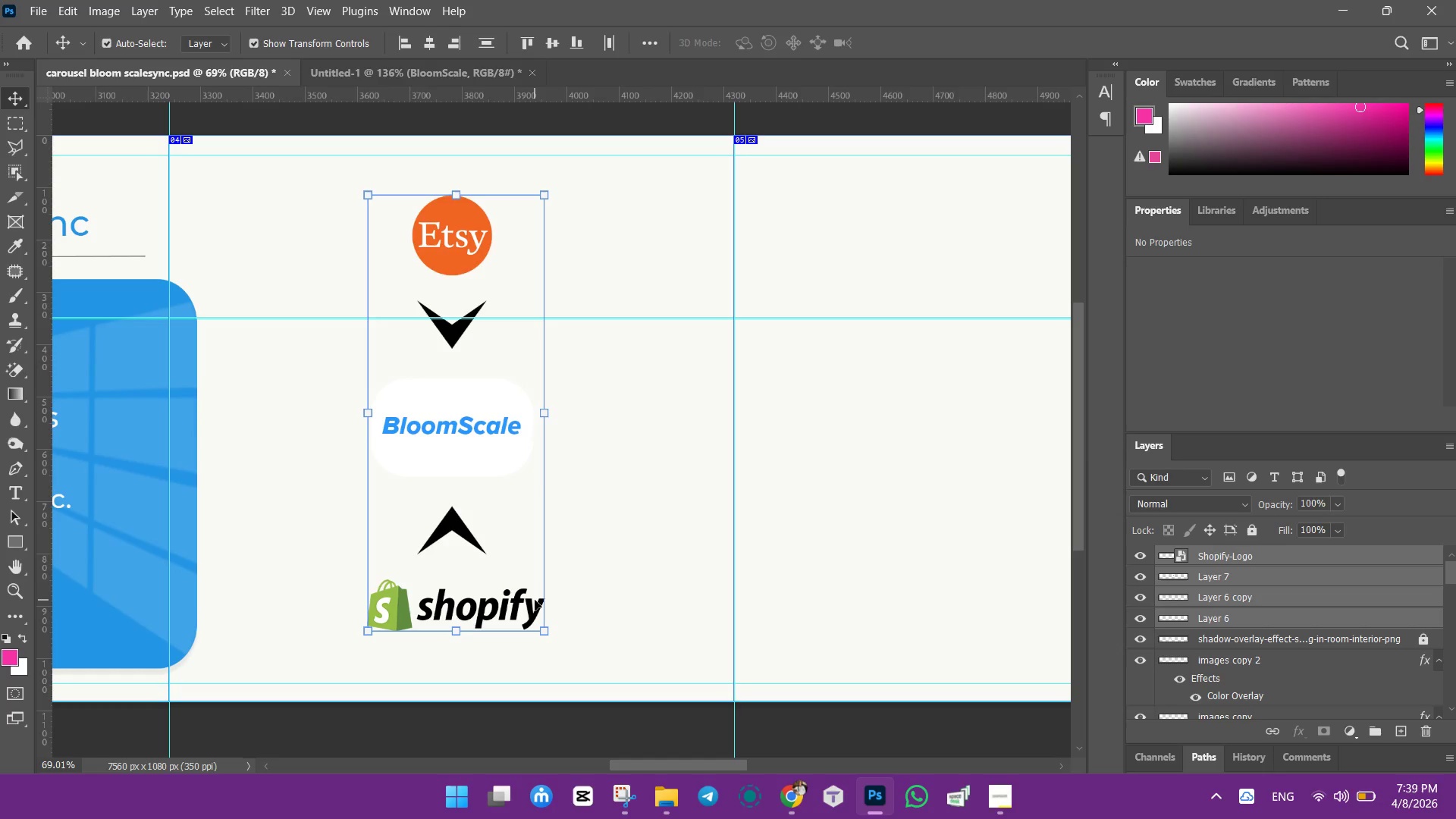 
key(ArrowDown)
 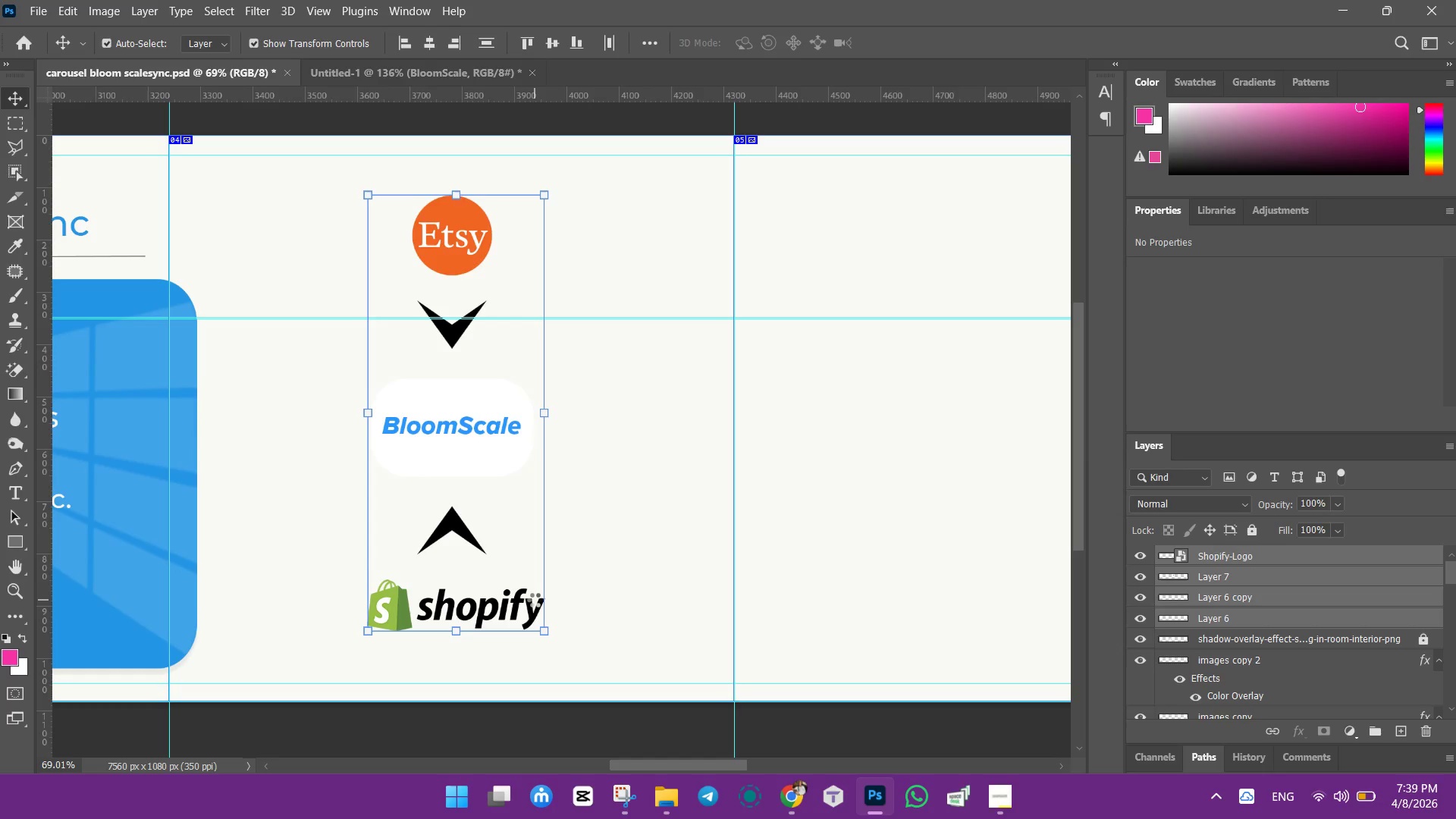 
key(ArrowDown)
 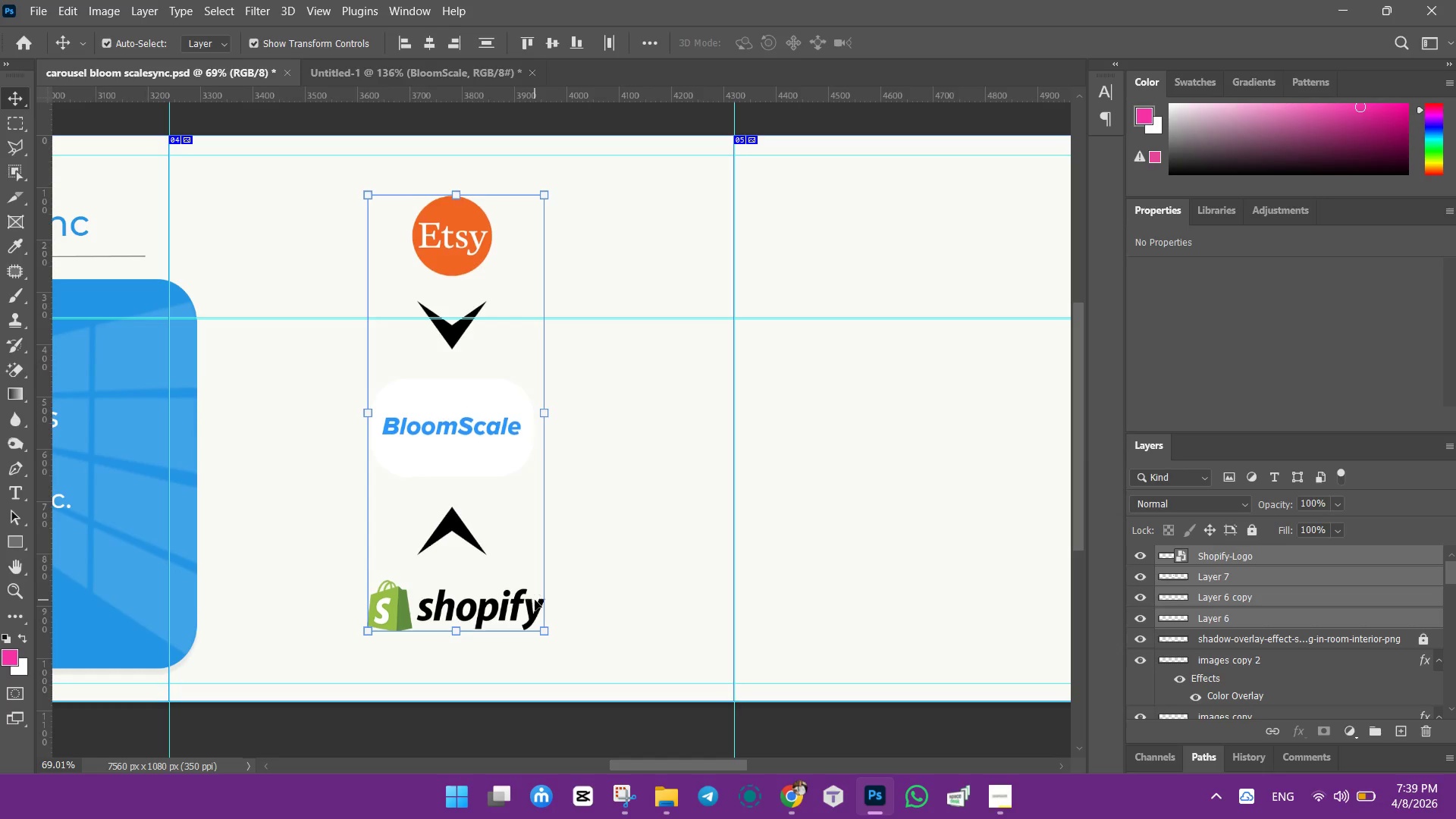 
key(ArrowDown)
 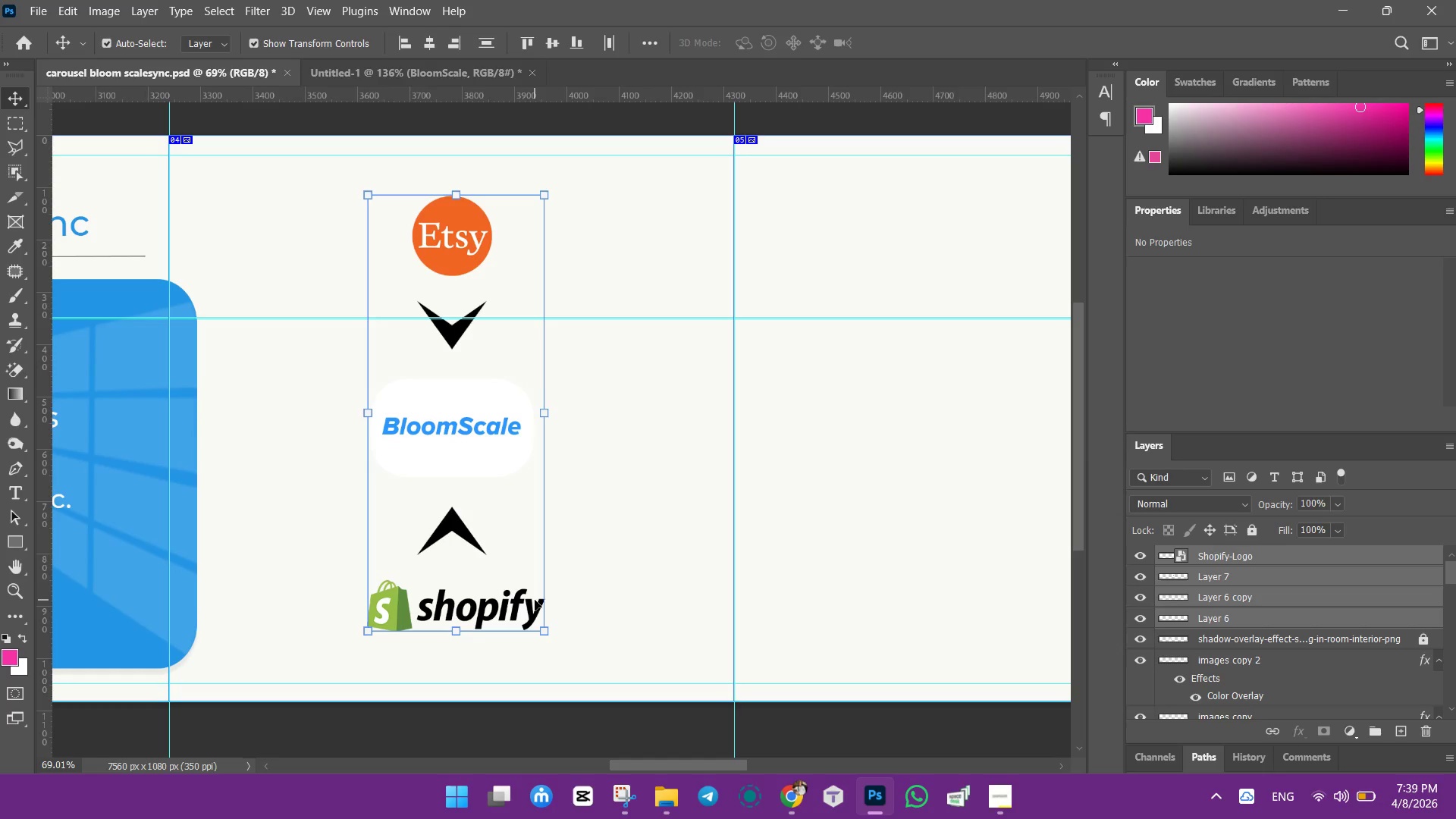 
key(ArrowDown)
 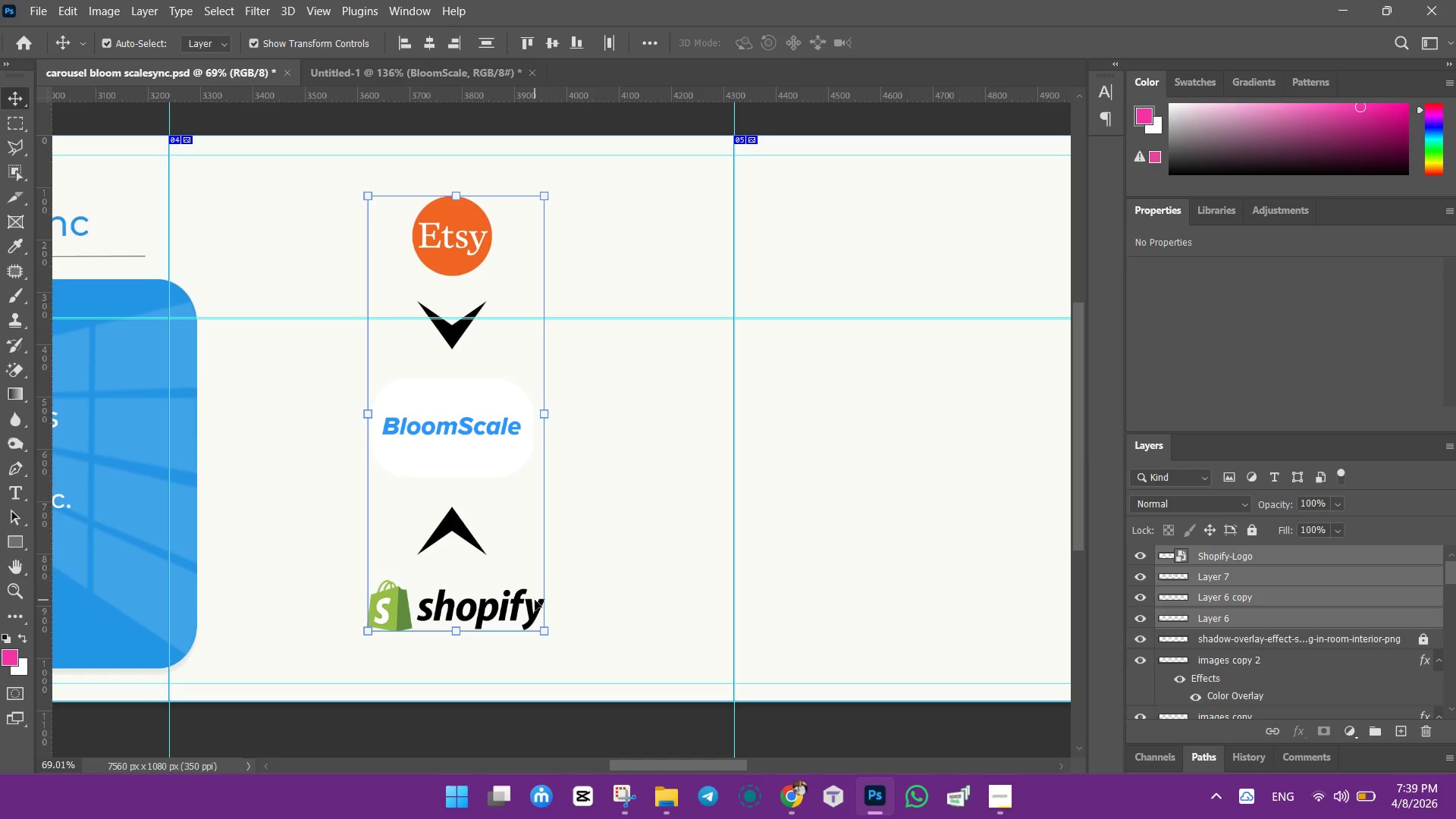 
key(ArrowDown)
 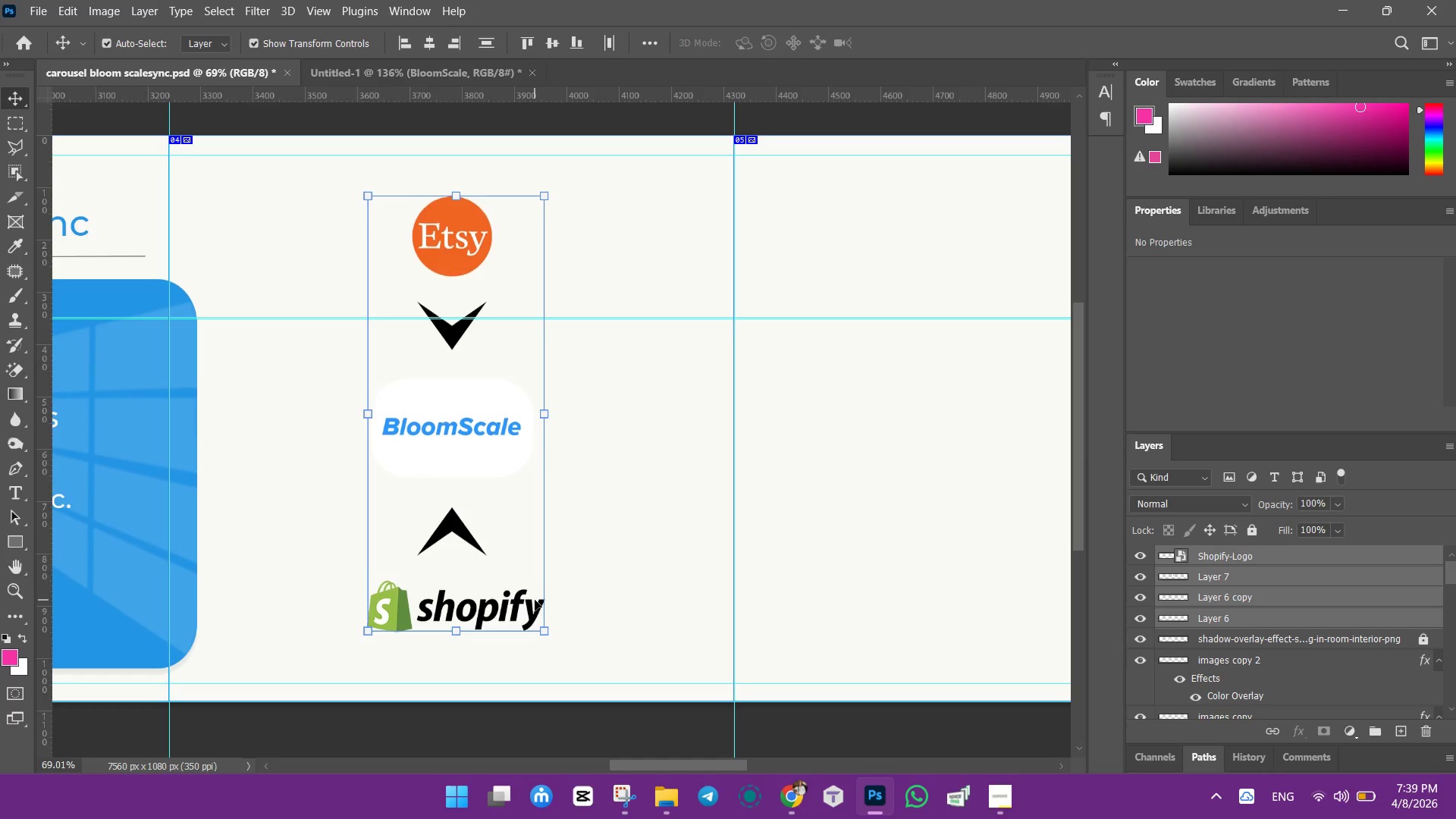 
key(ArrowDown)
 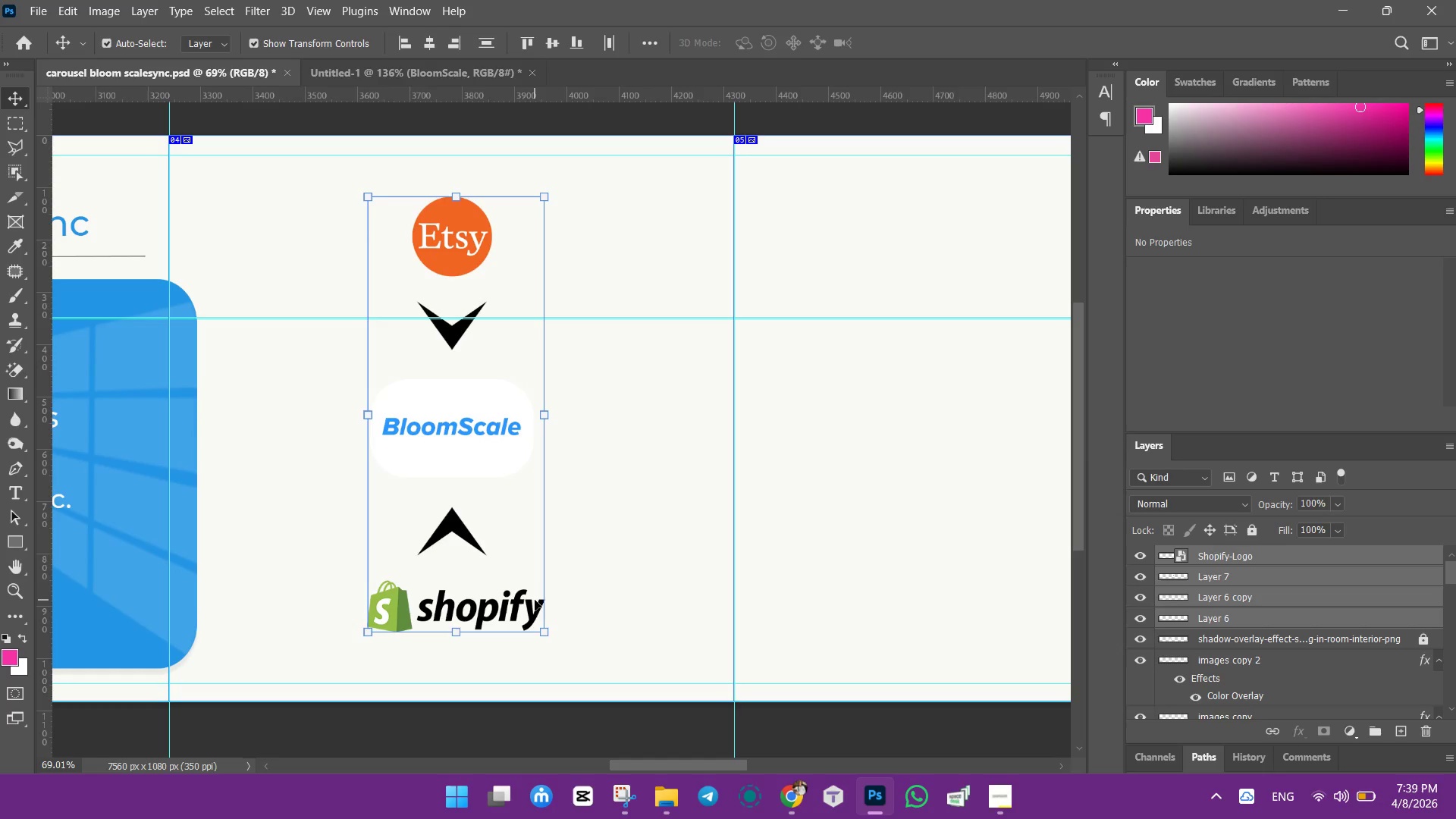 
key(ArrowDown)
 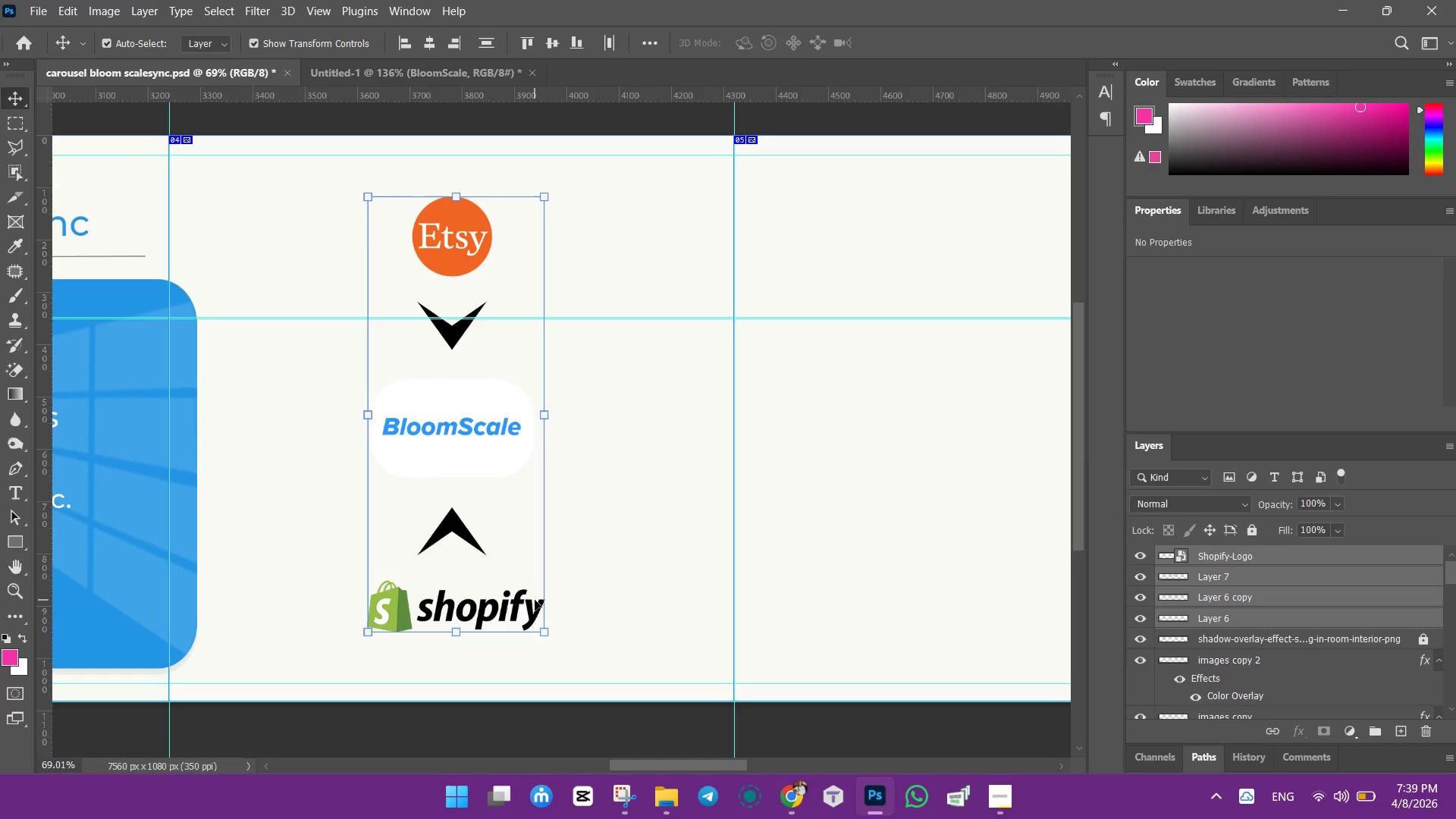 
key(ArrowDown)
 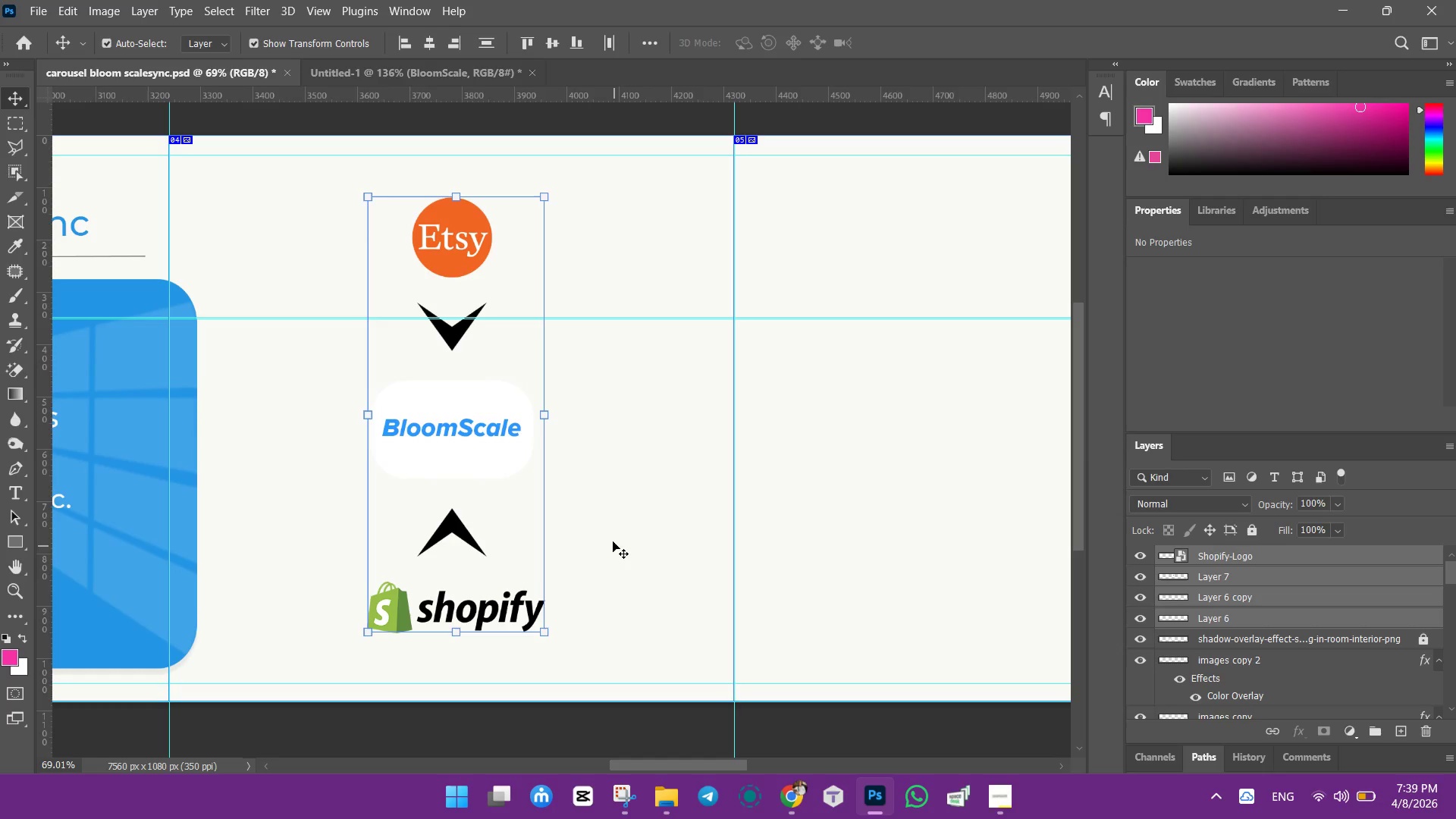 
left_click([613, 540])
 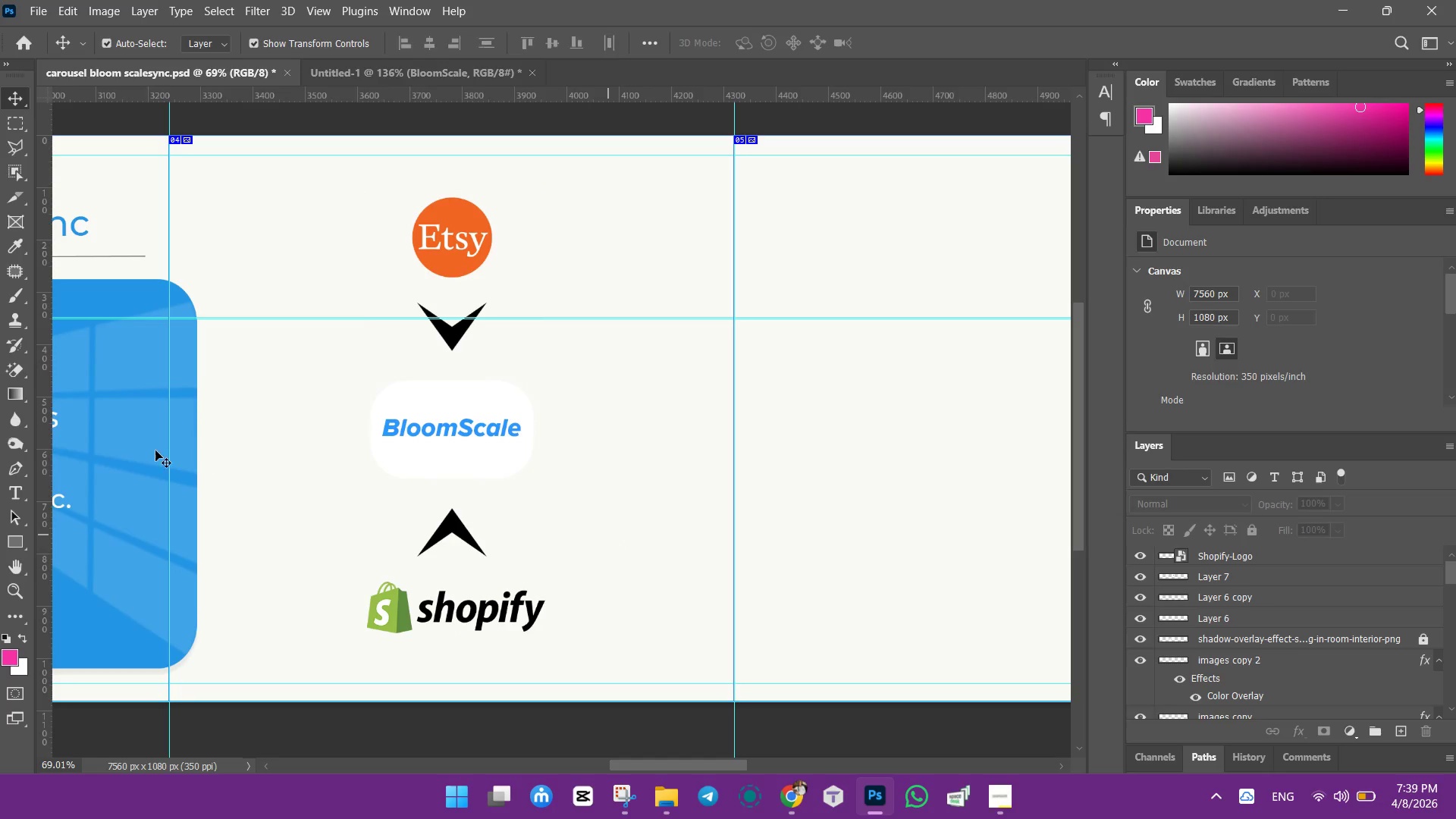 
key(Control+ControlLeft)
 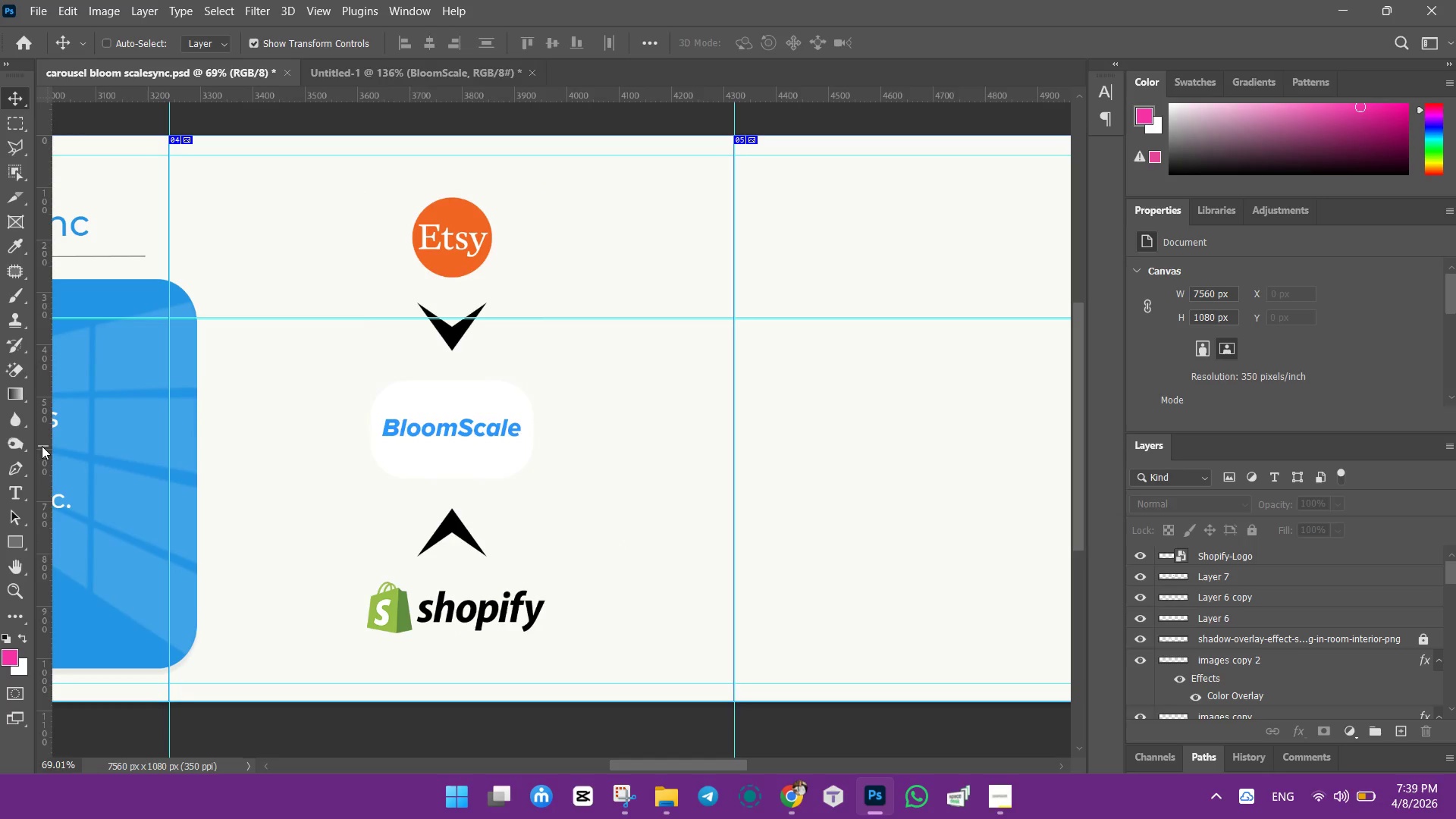 
key(Control+0)
 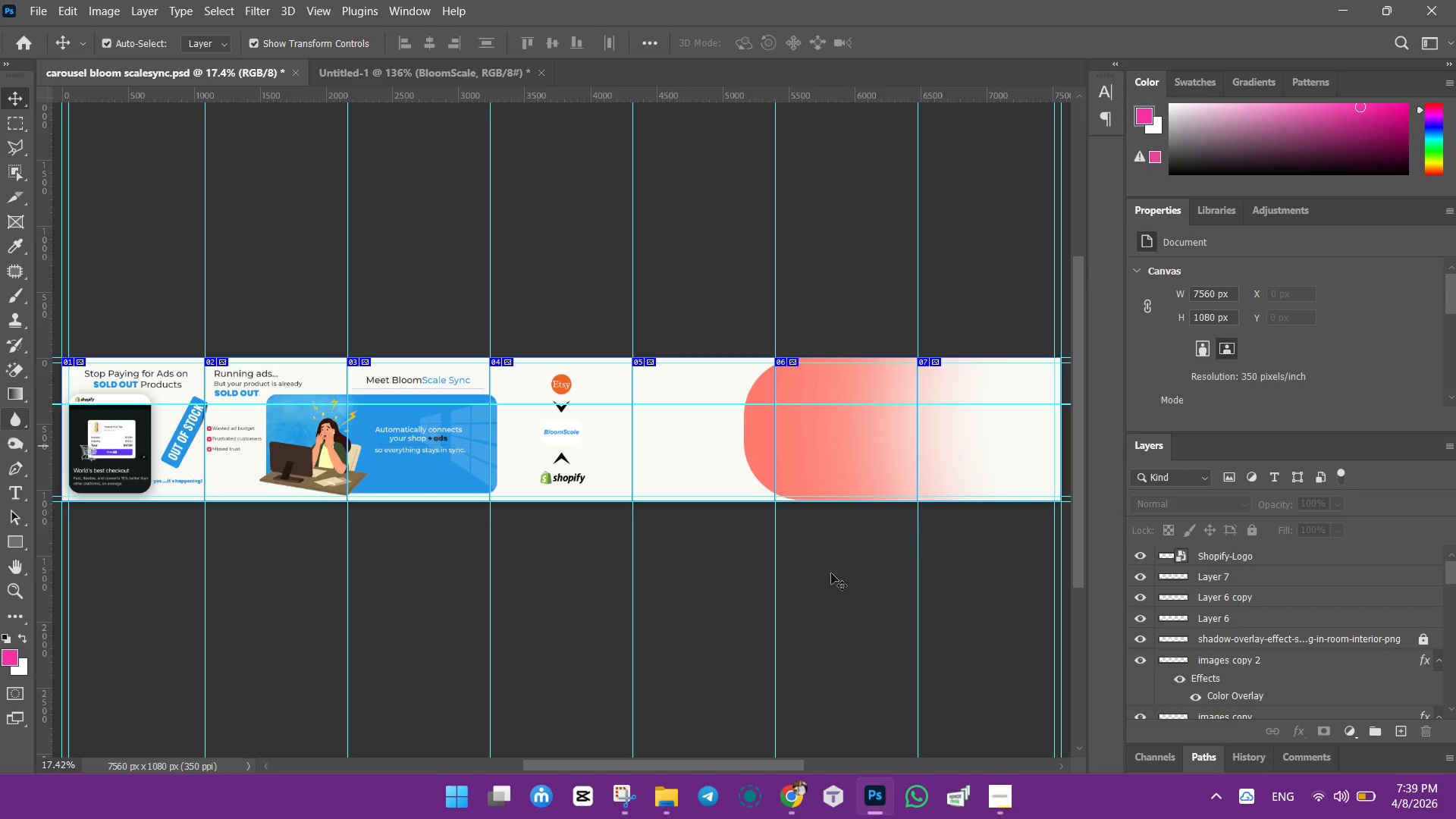 
hold_key(key=AltLeft, duration=0.62)
 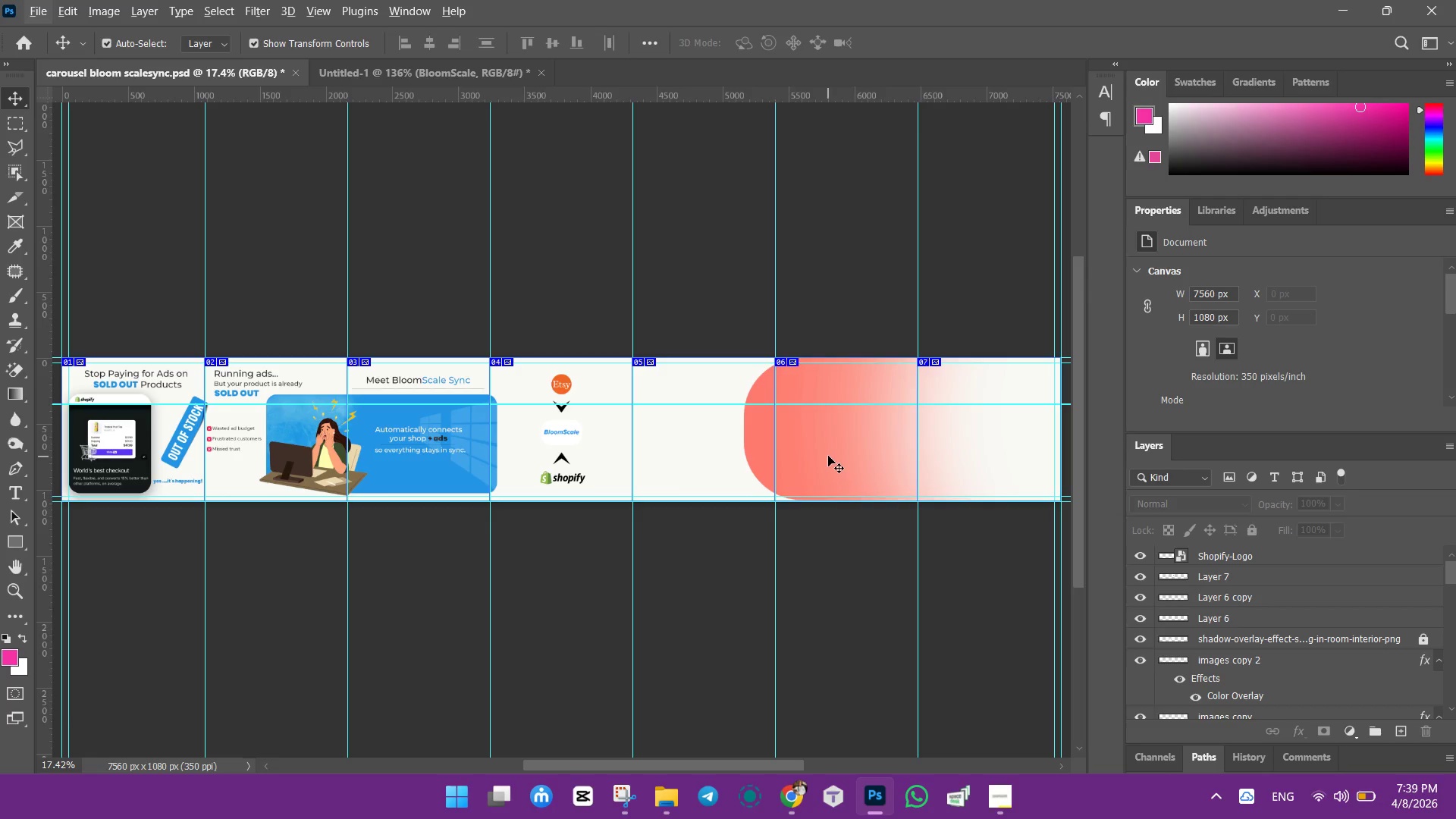 
left_click([828, 456])
 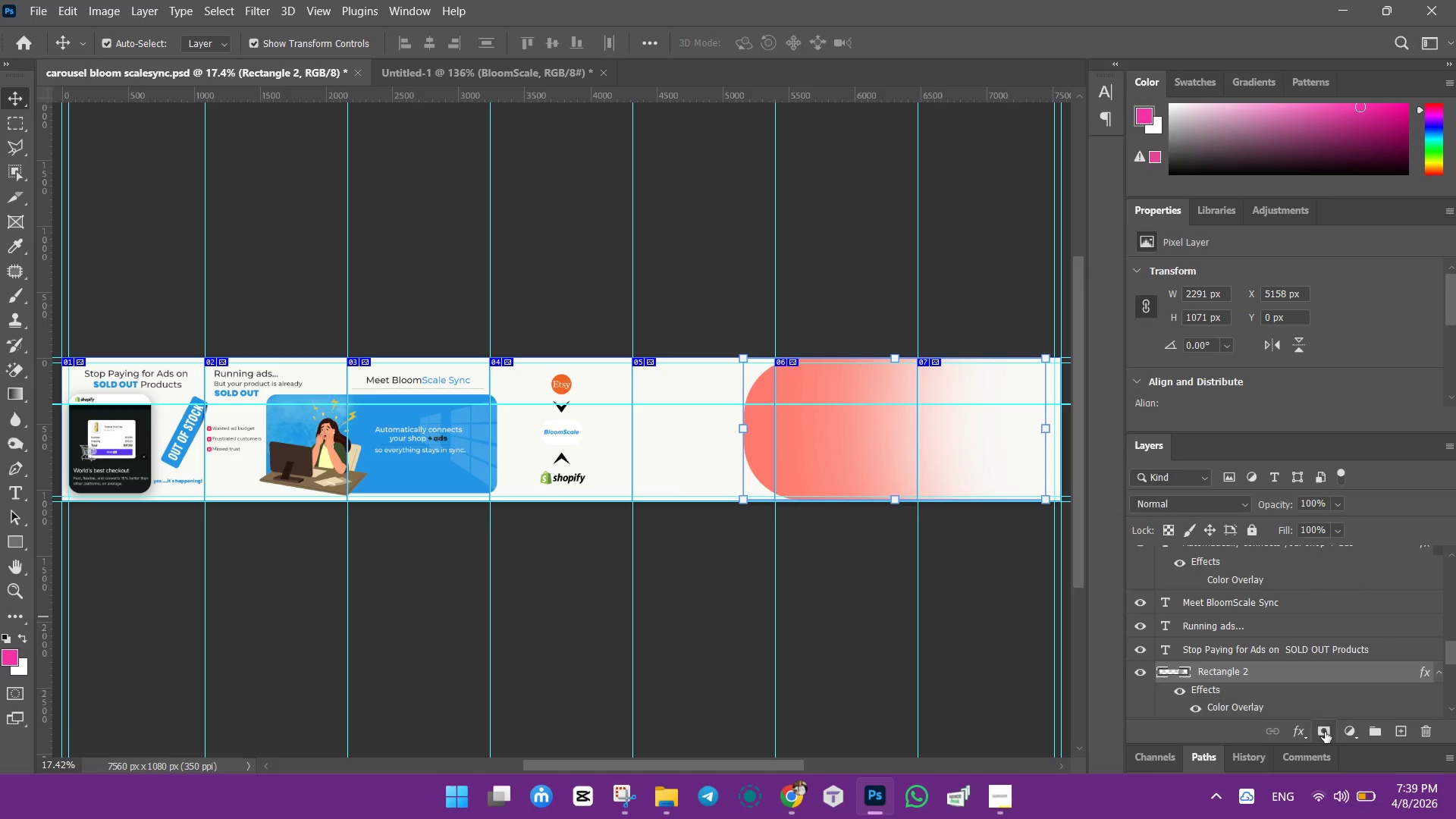 
left_click([1299, 729])
 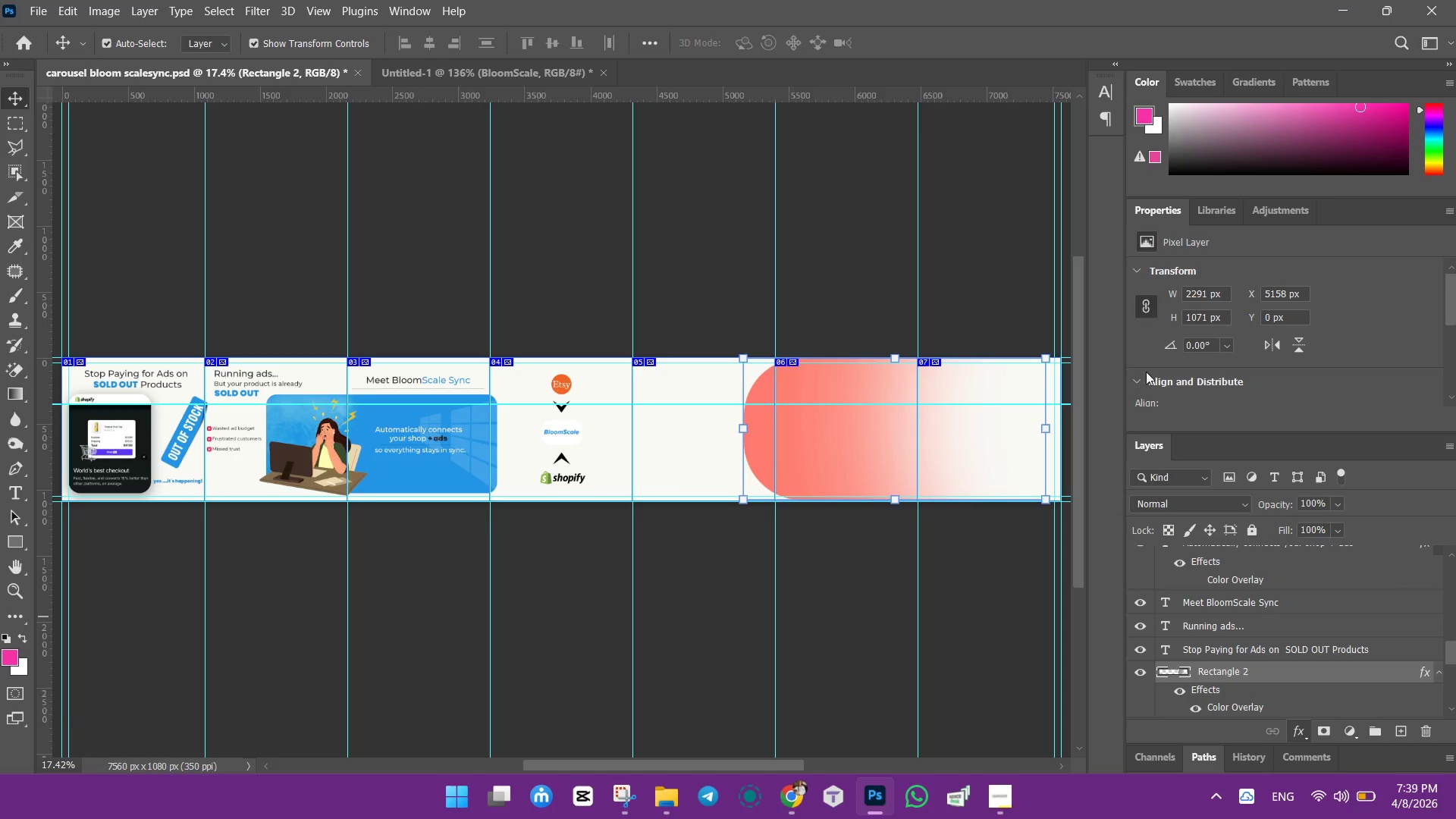 
wait(8.94)
 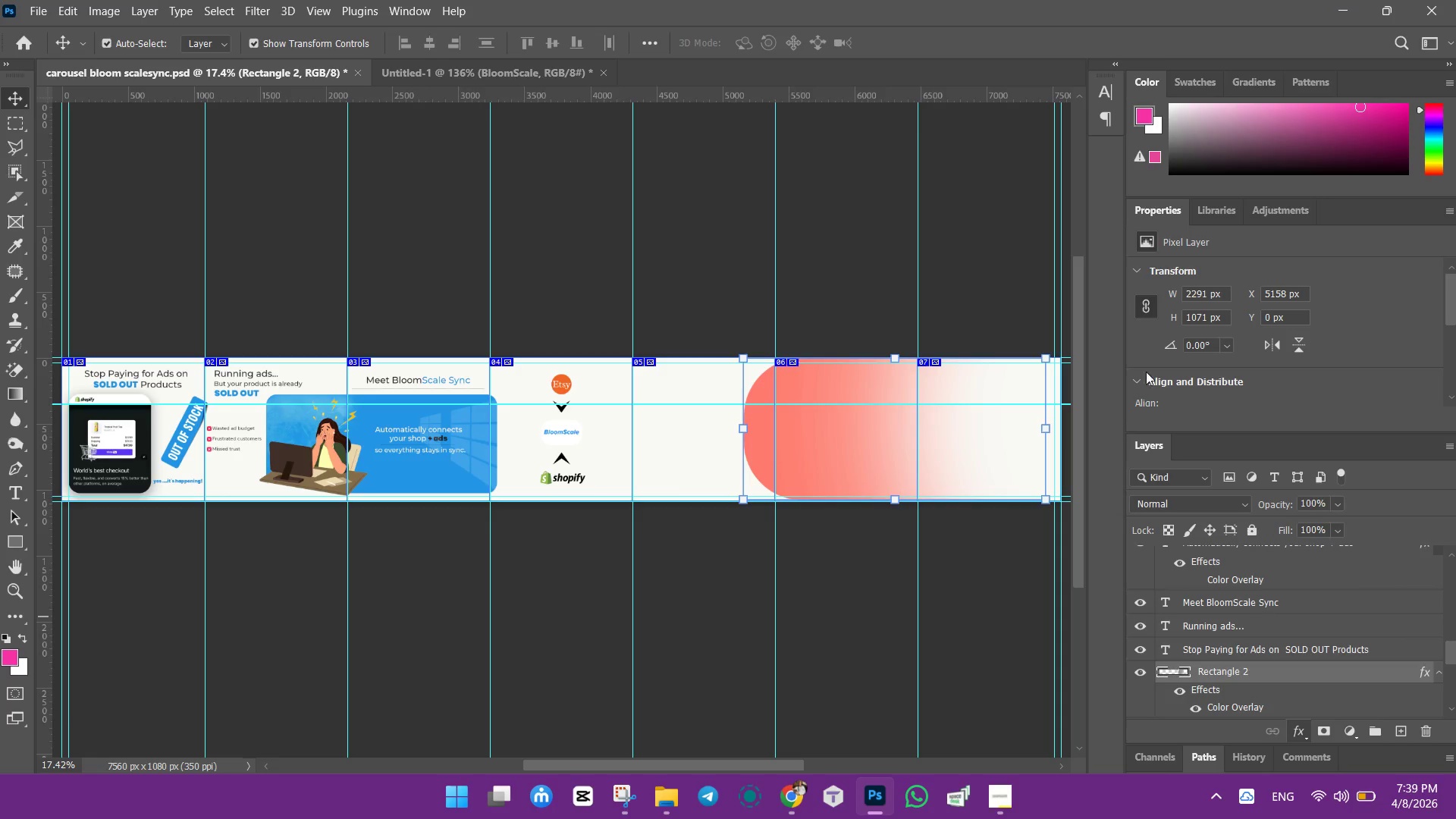 
left_click_drag(start_coordinate=[1056, 124], to_coordinate=[1250, 121])
 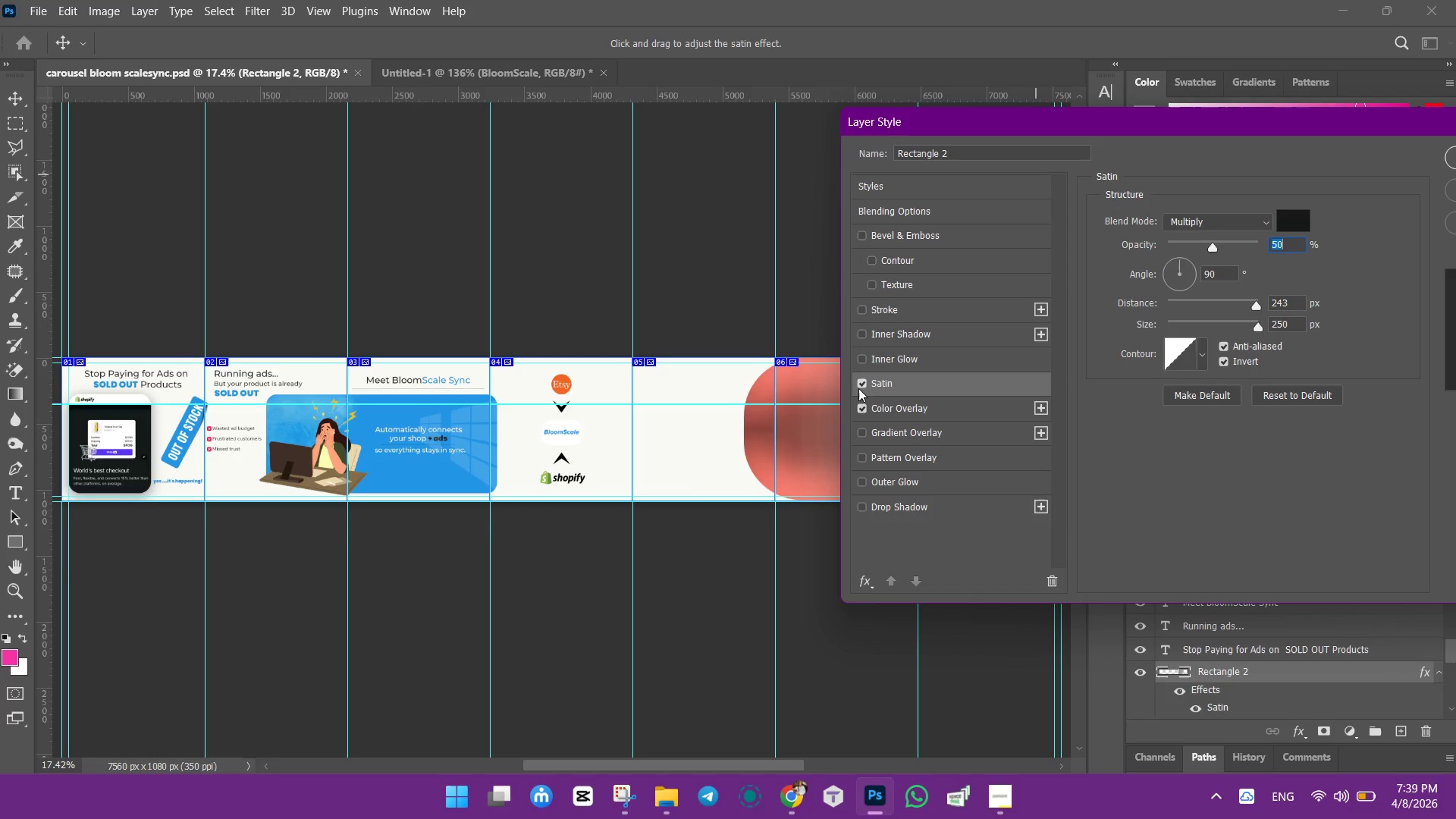 
left_click([871, 381])
 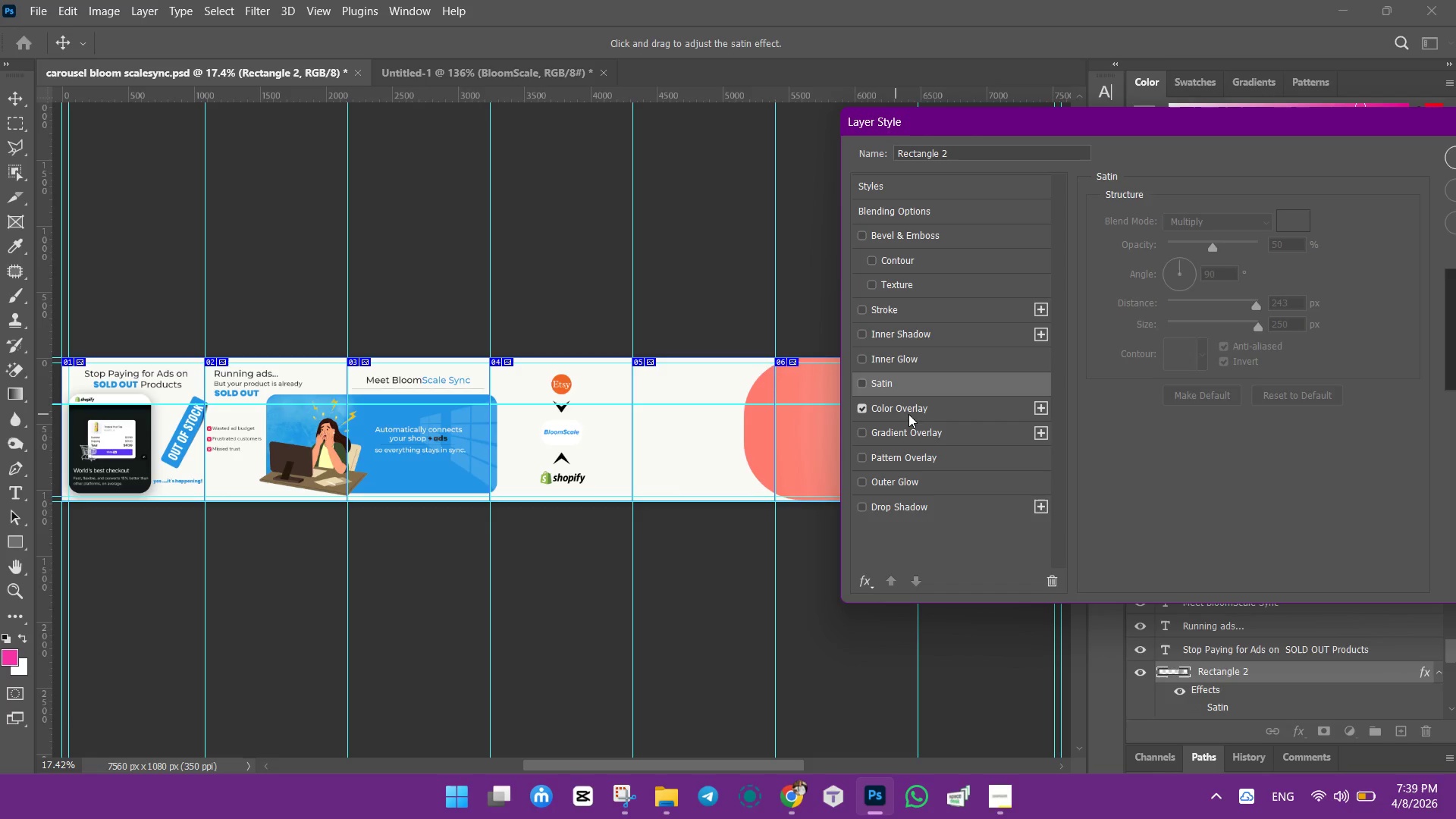 
left_click([924, 407])
 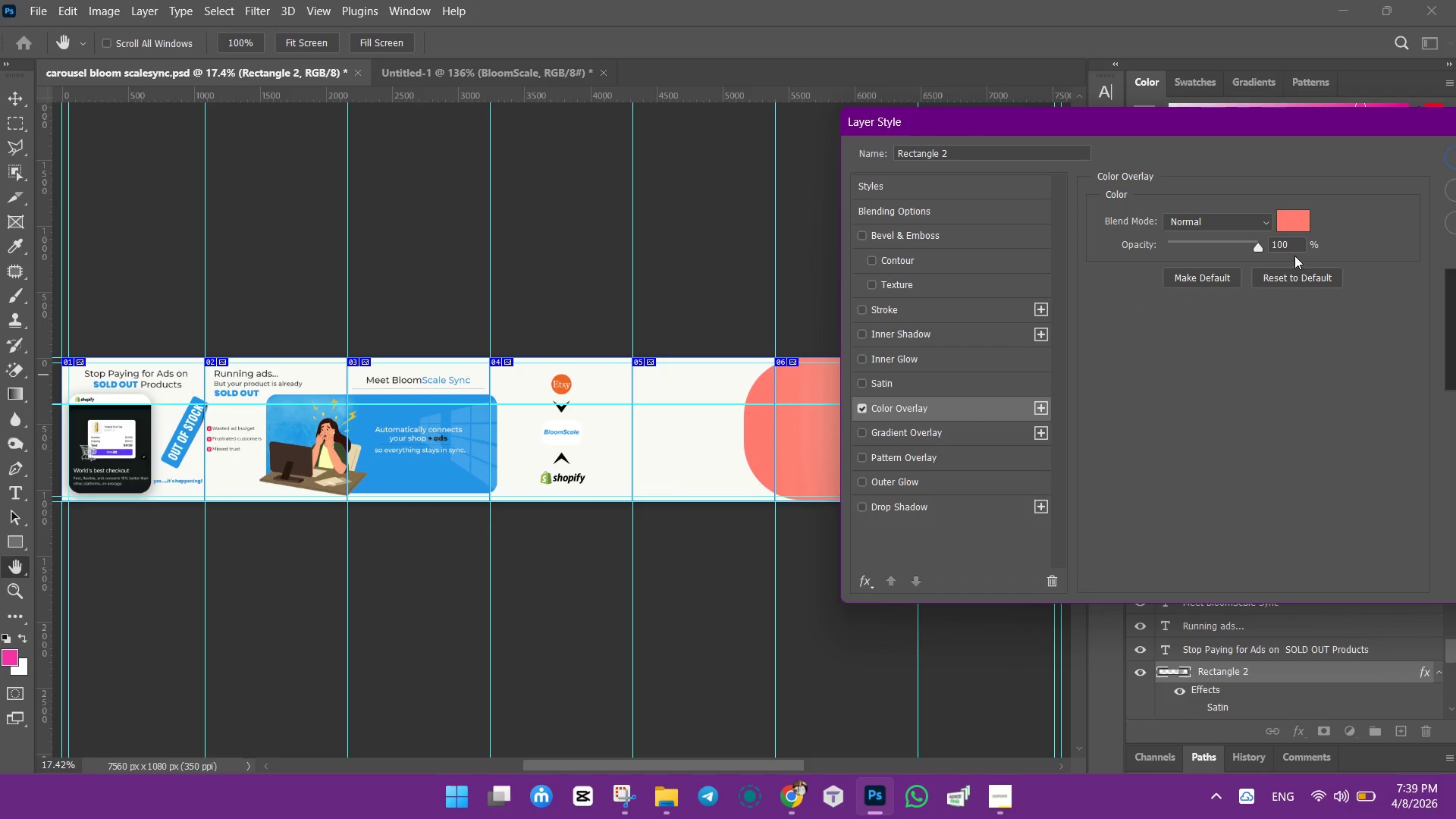 
left_click([1291, 225])
 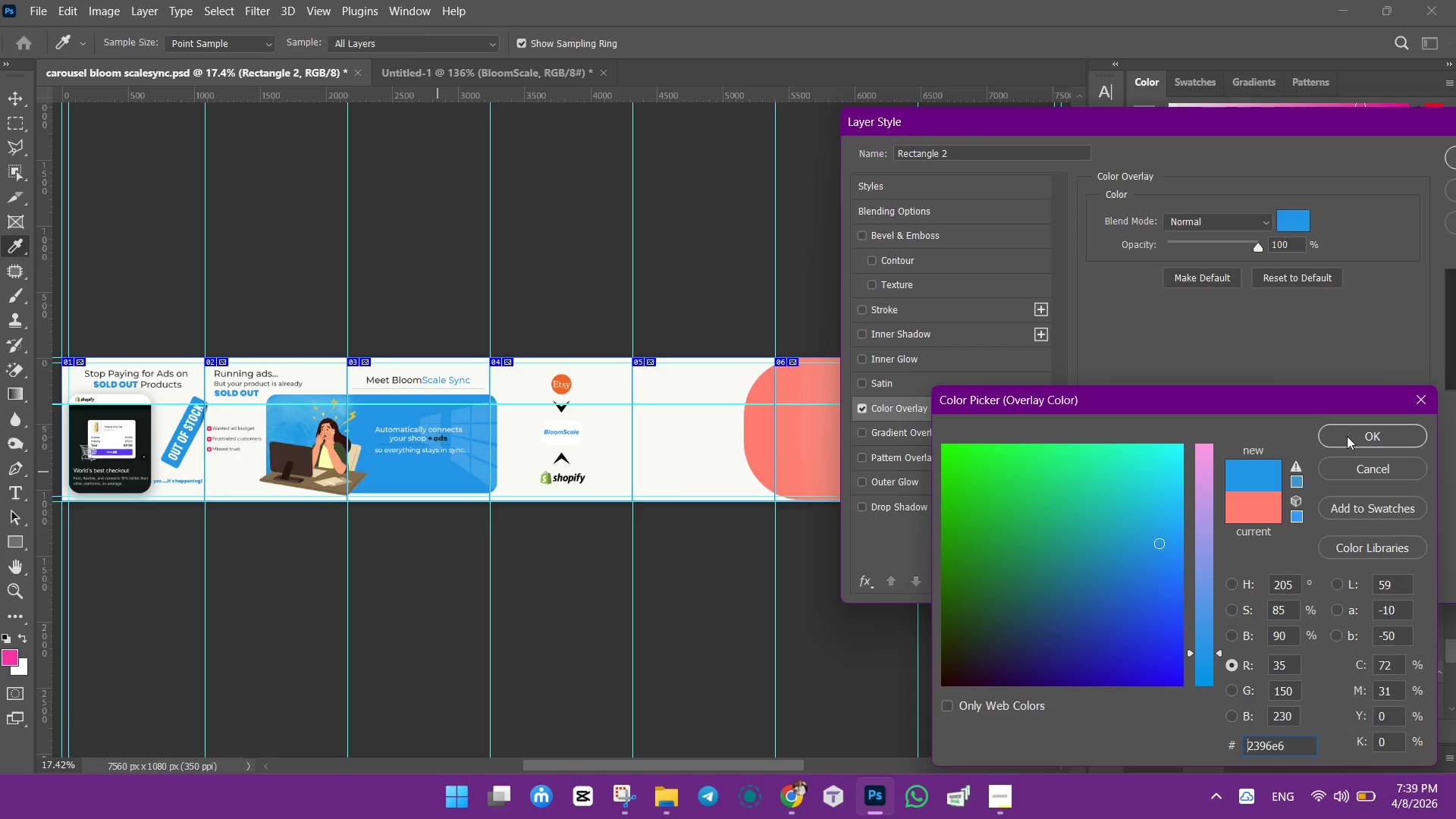 
left_click([1370, 439])
 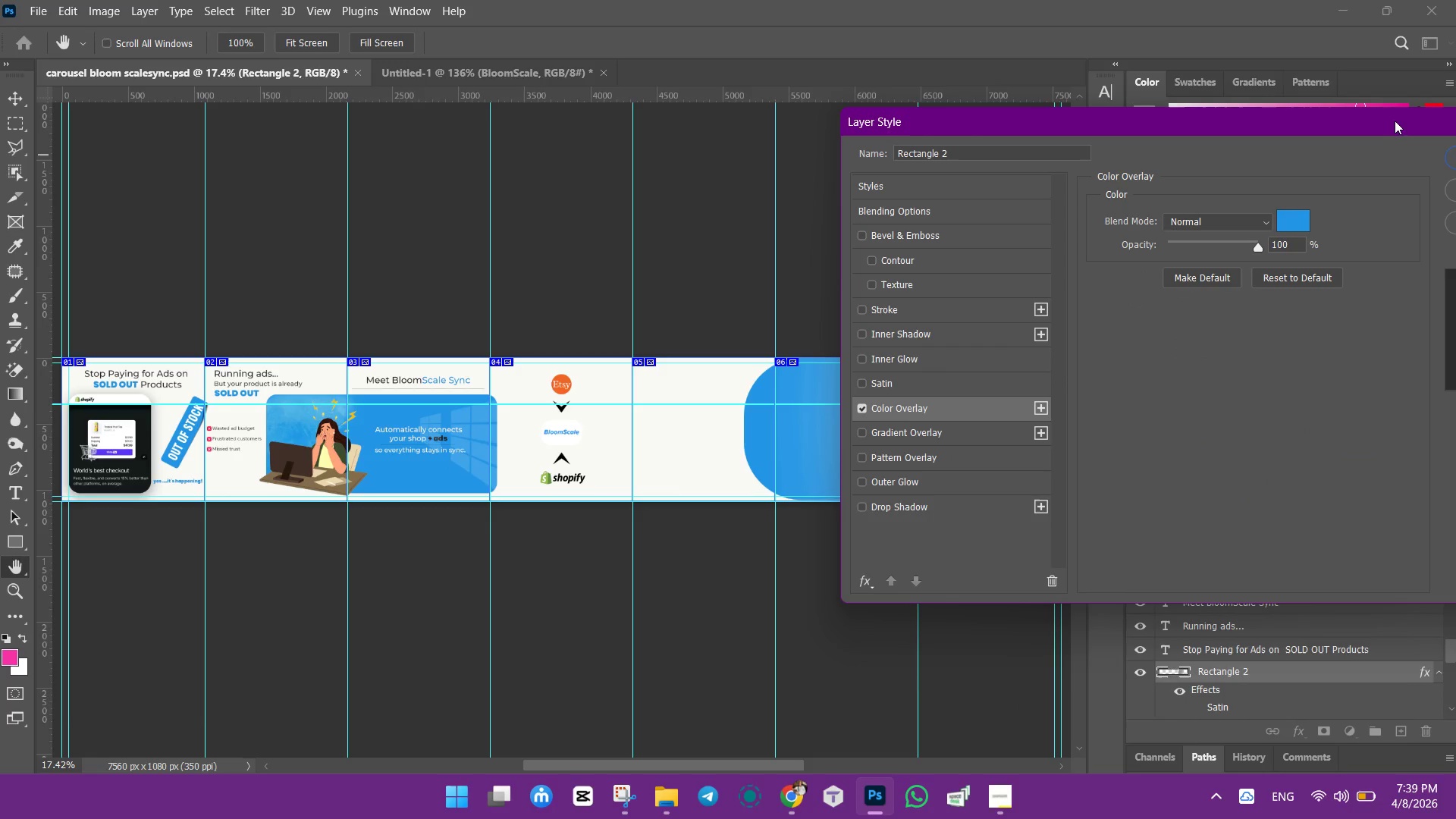 
left_click_drag(start_coordinate=[1387, 120], to_coordinate=[866, 232])
 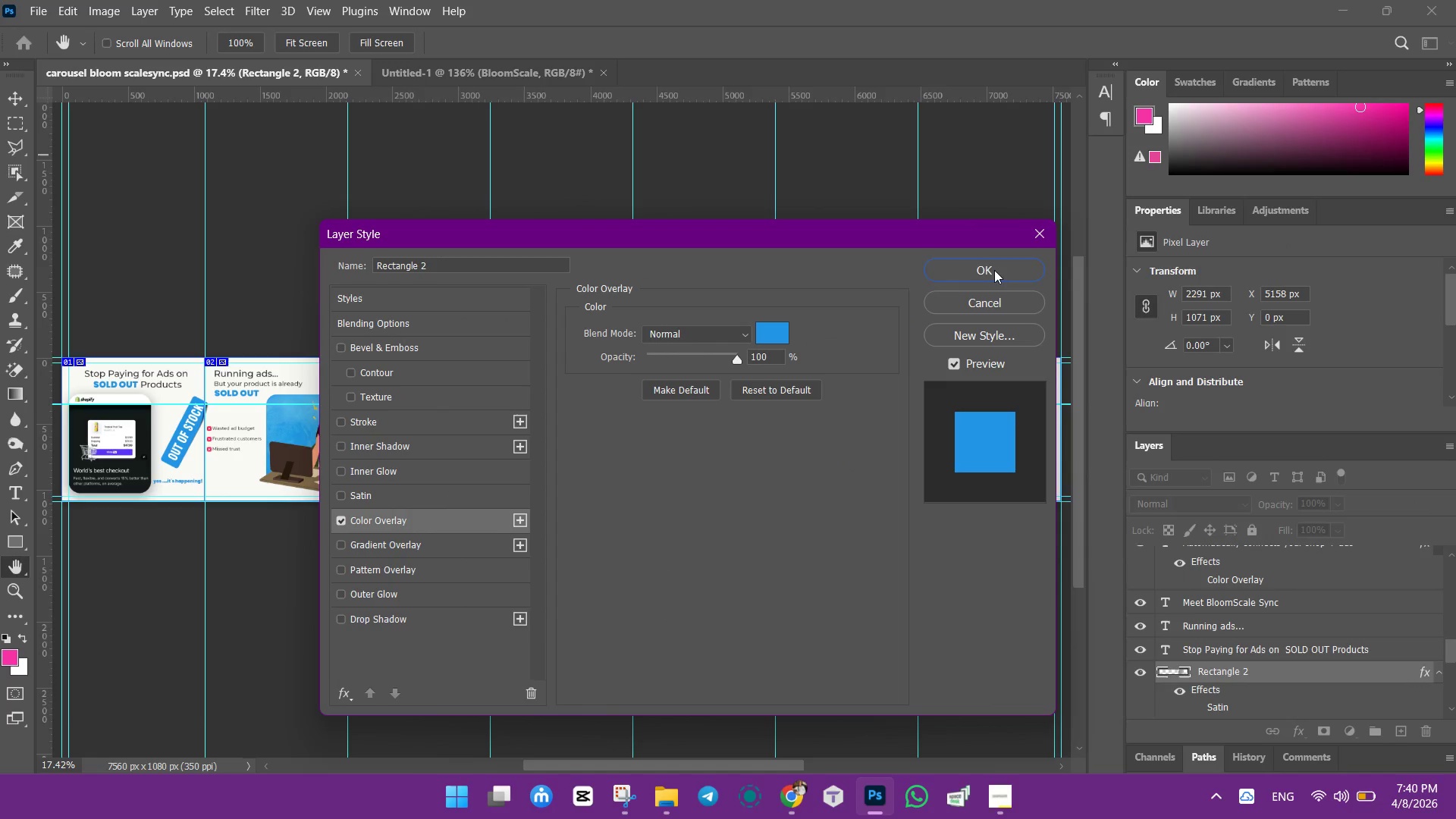 
left_click([995, 269])
 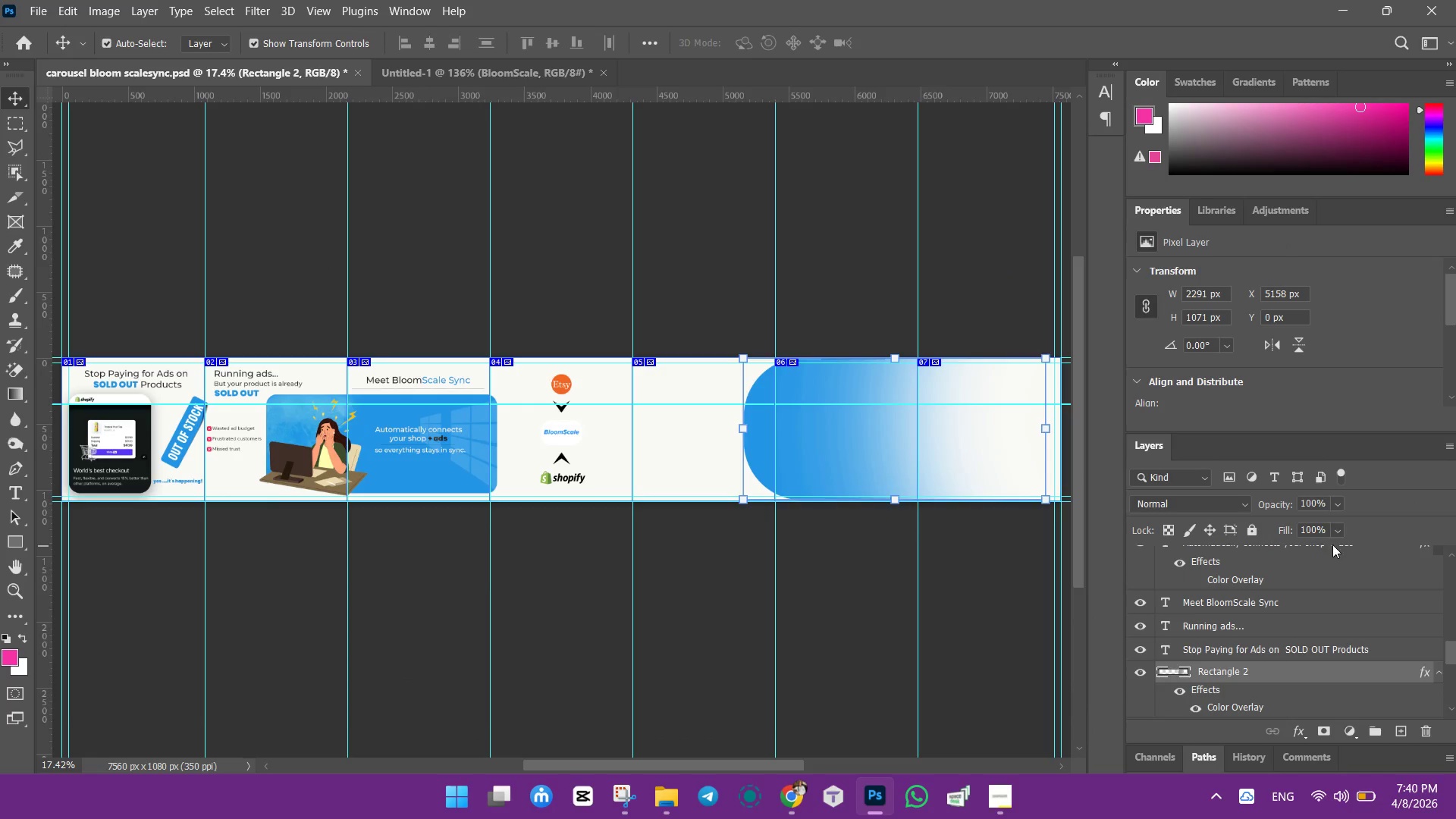 
left_click([1250, 528])
 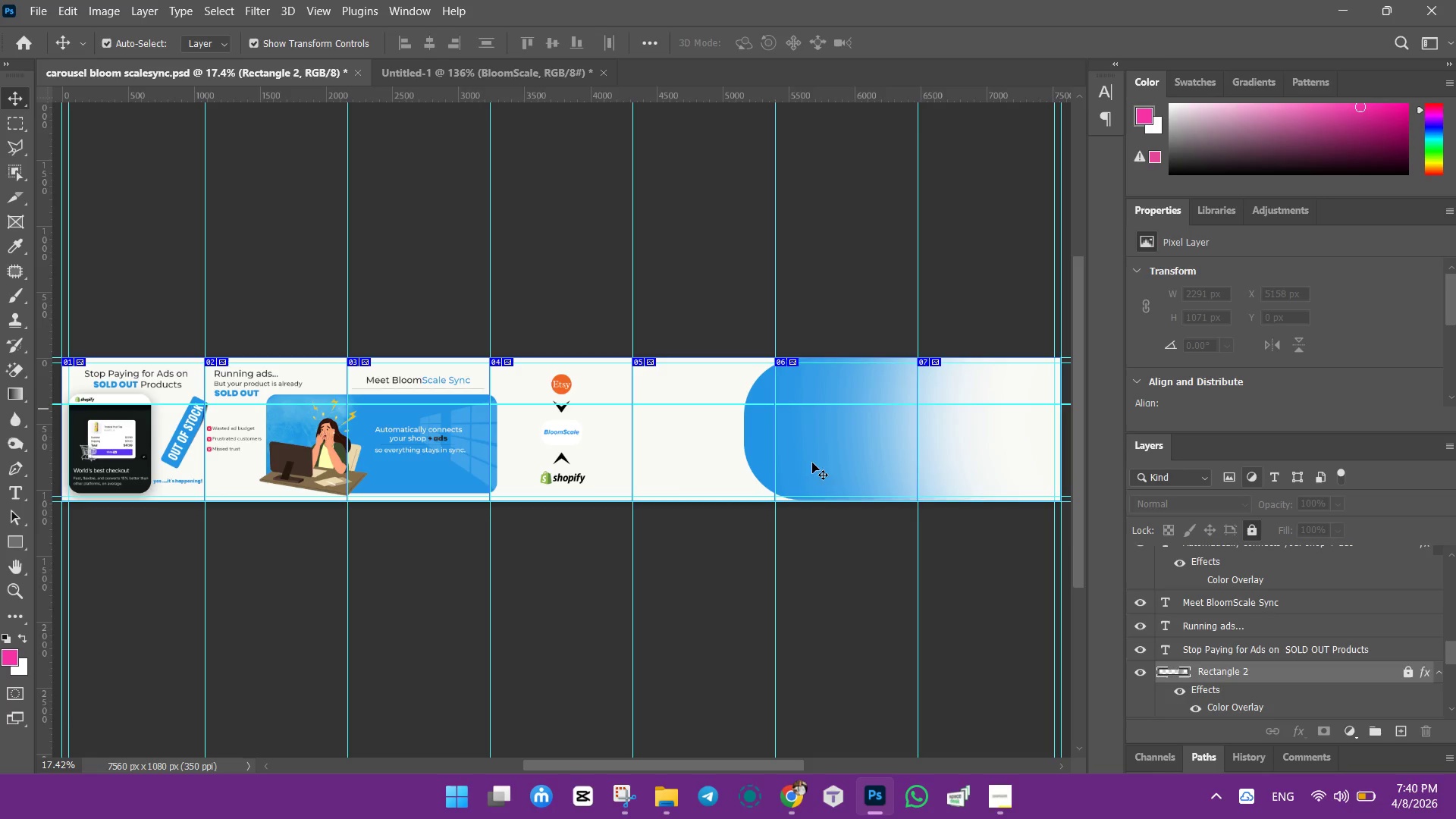 
wait(22.47)
 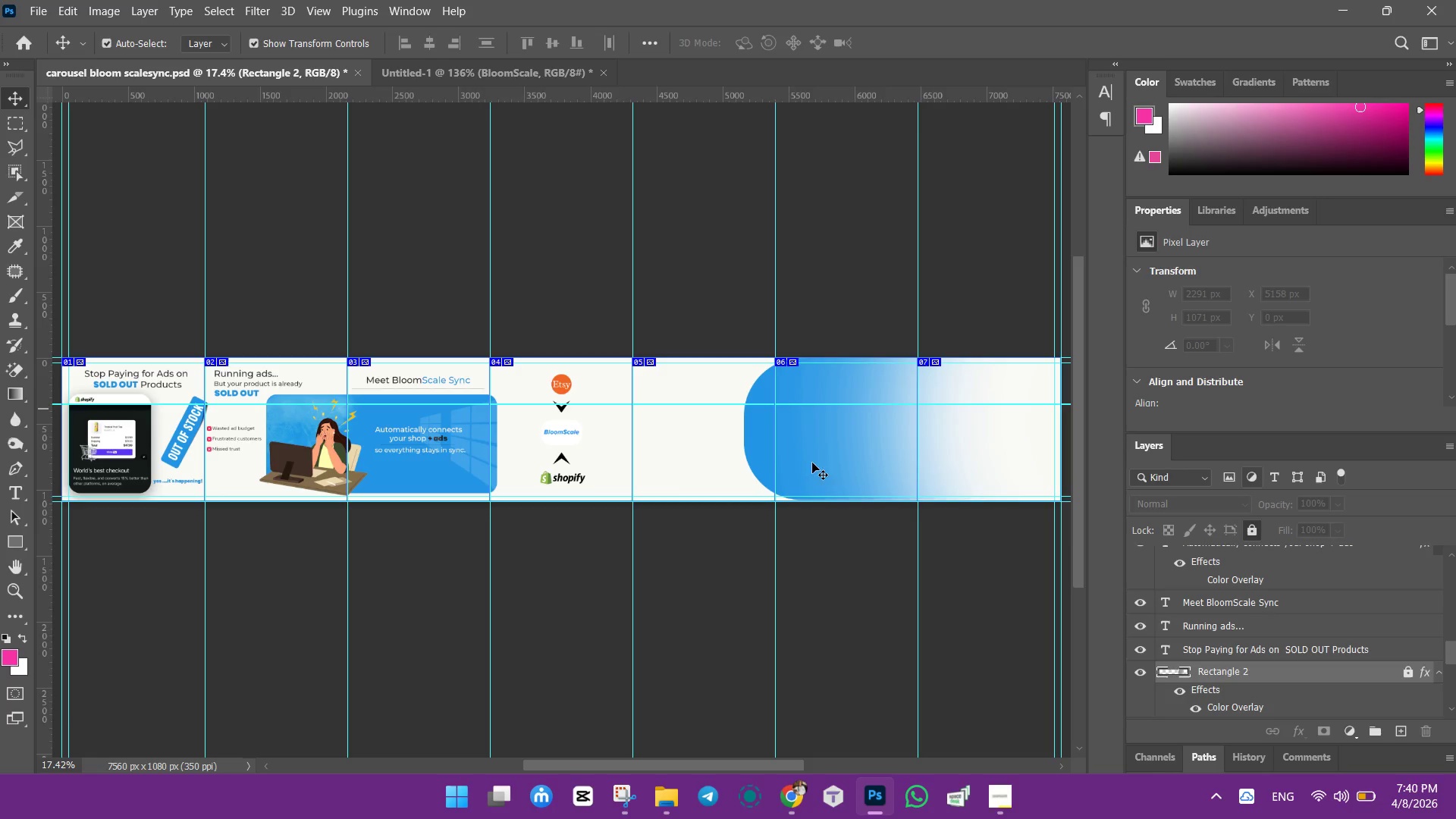 
left_click([253, 372])
 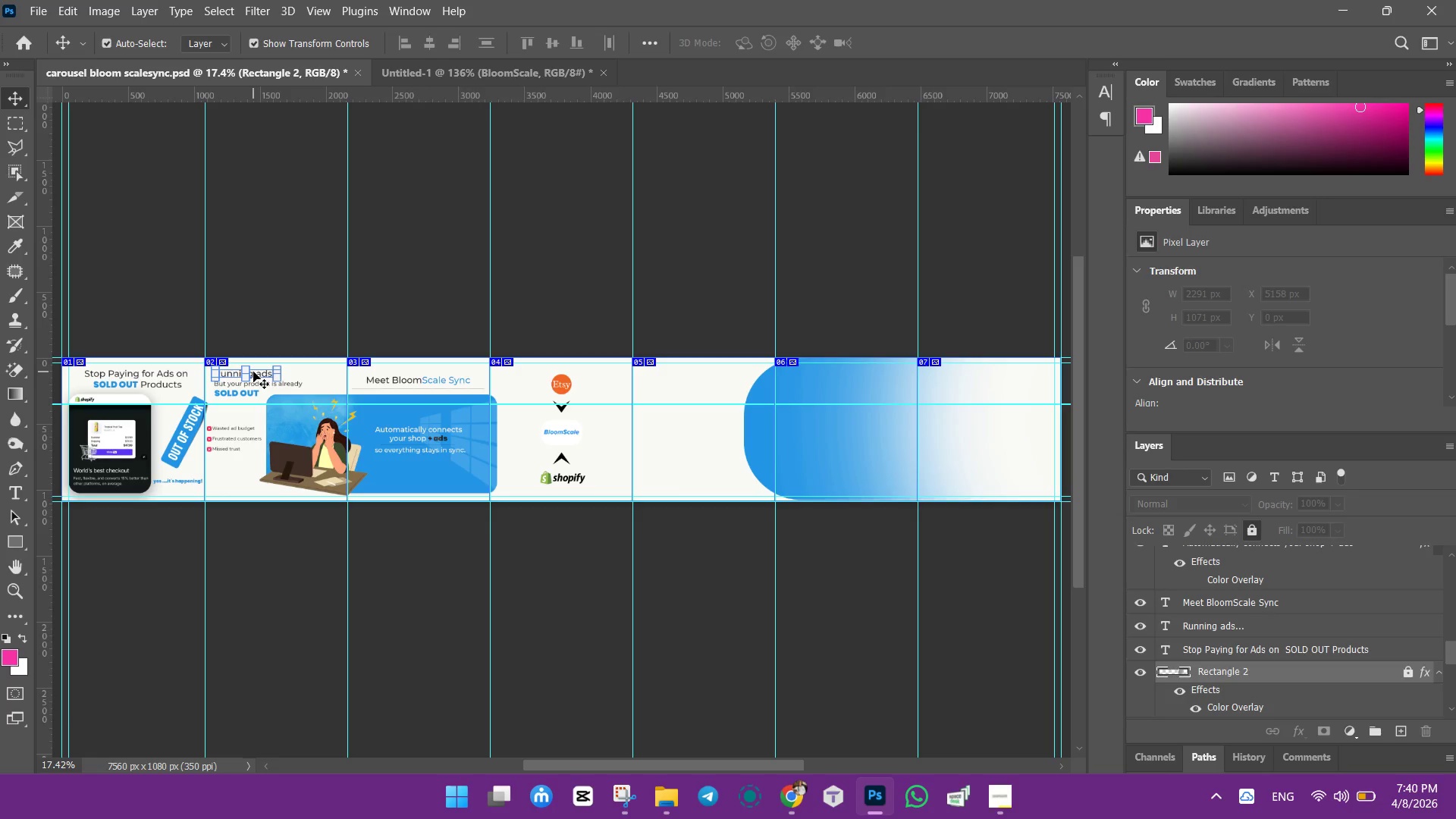 
hold_key(key=AltLeft, duration=0.48)
 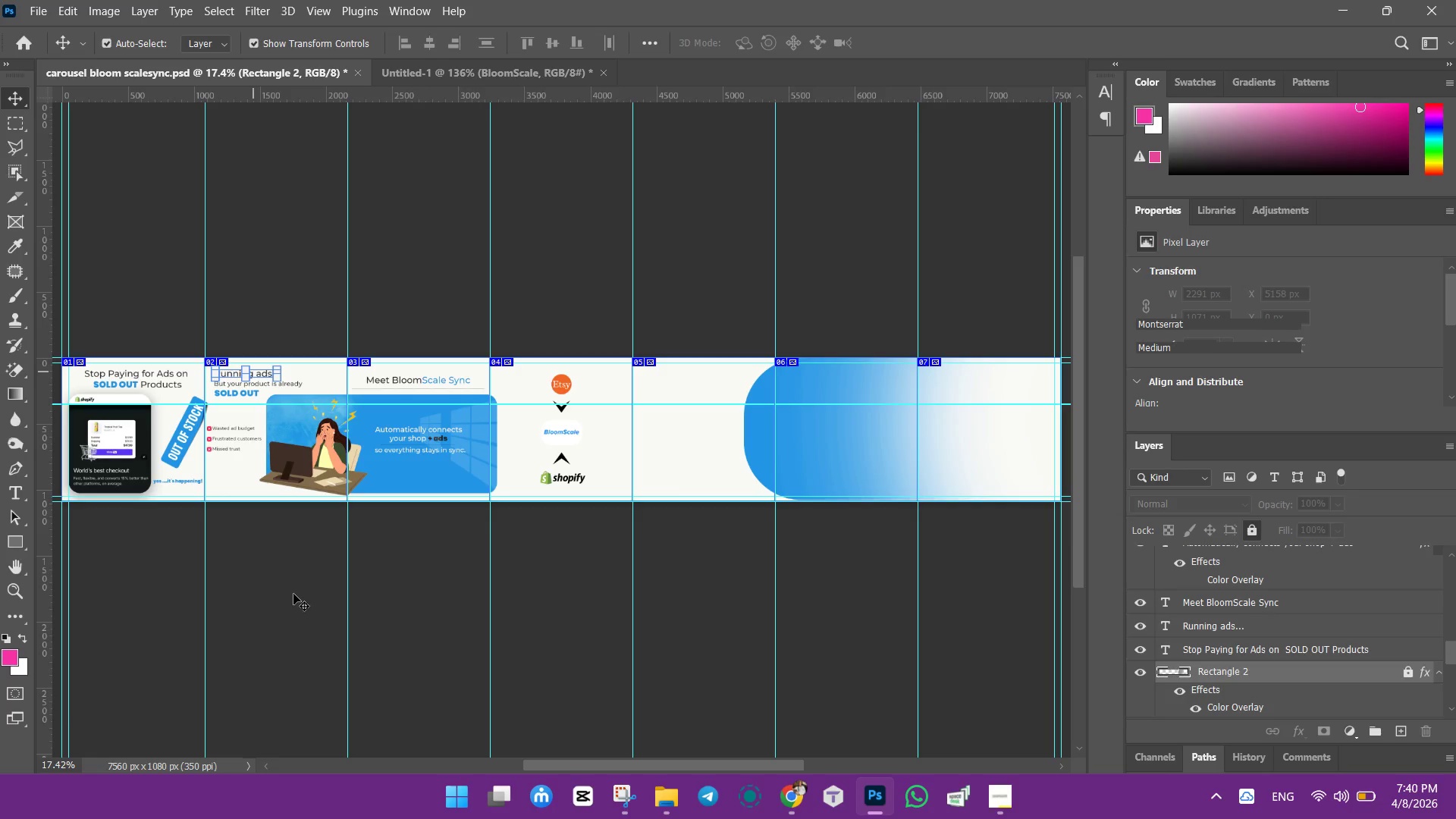 
left_click([293, 594])
 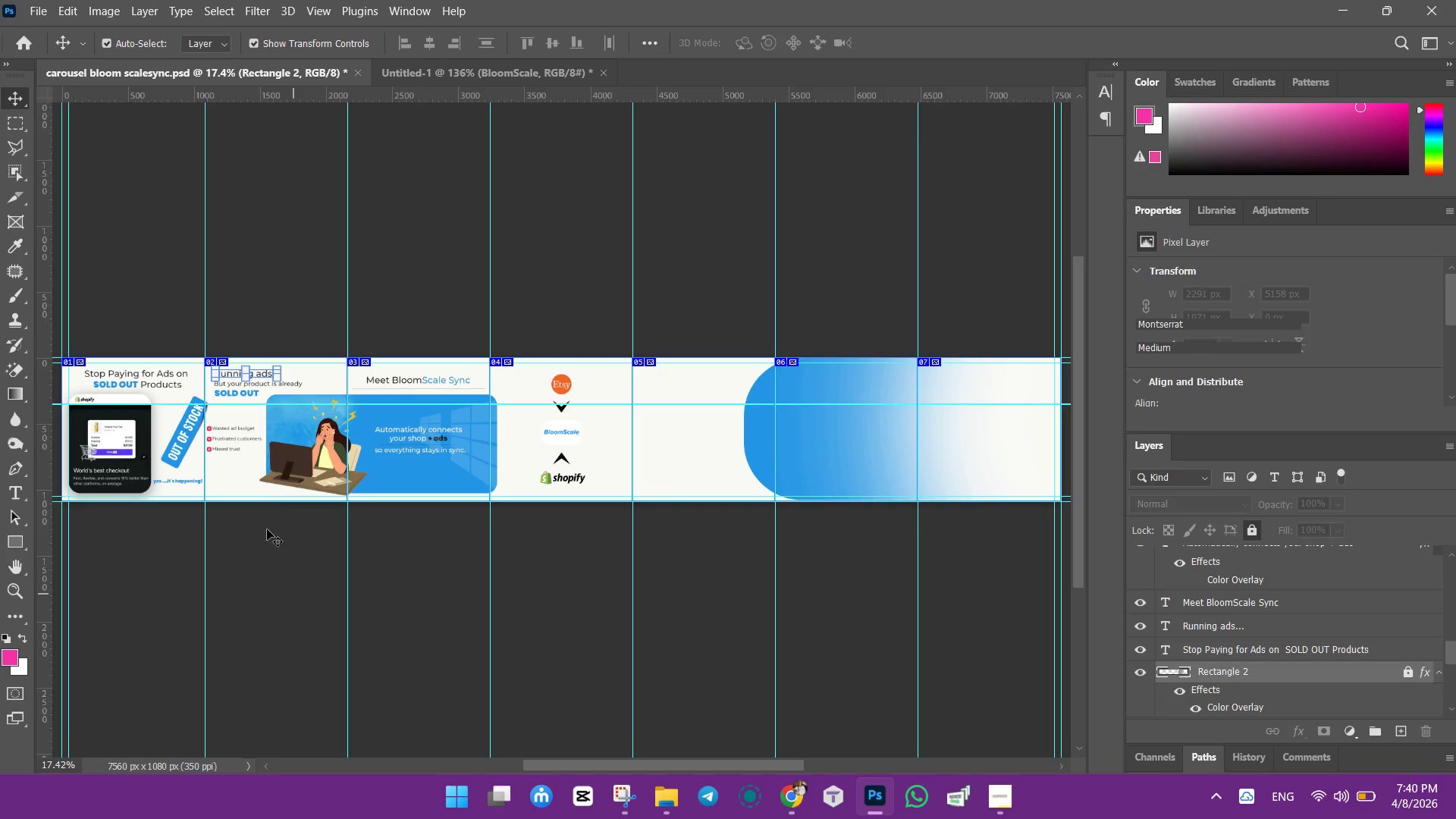 
hold_key(key=AltLeft, duration=1.5)
 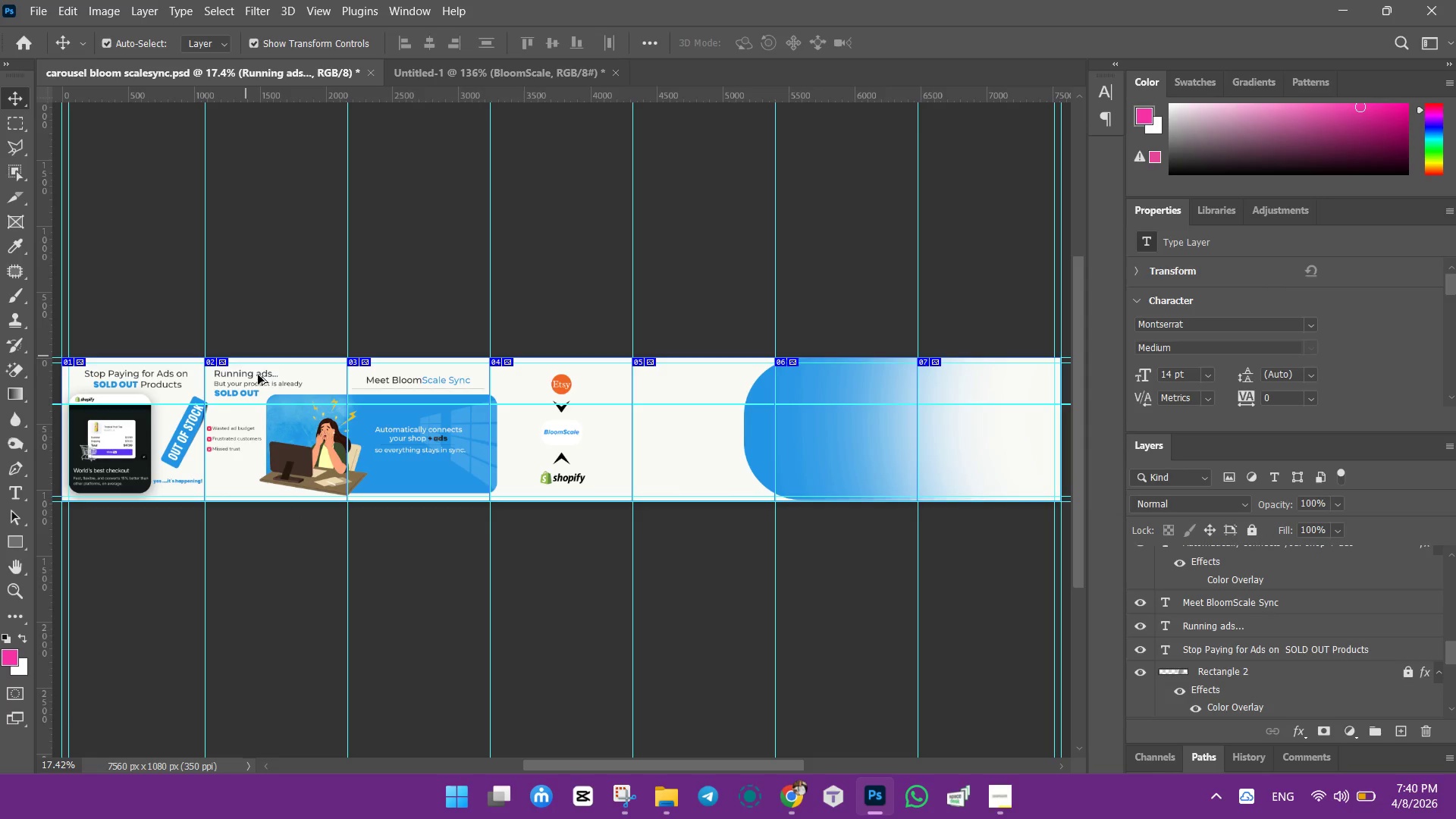 
hold_key(key=AltLeft, duration=1.51)
left_click_drag(start_coordinate=[259, 372], to_coordinate=[693, 373])
 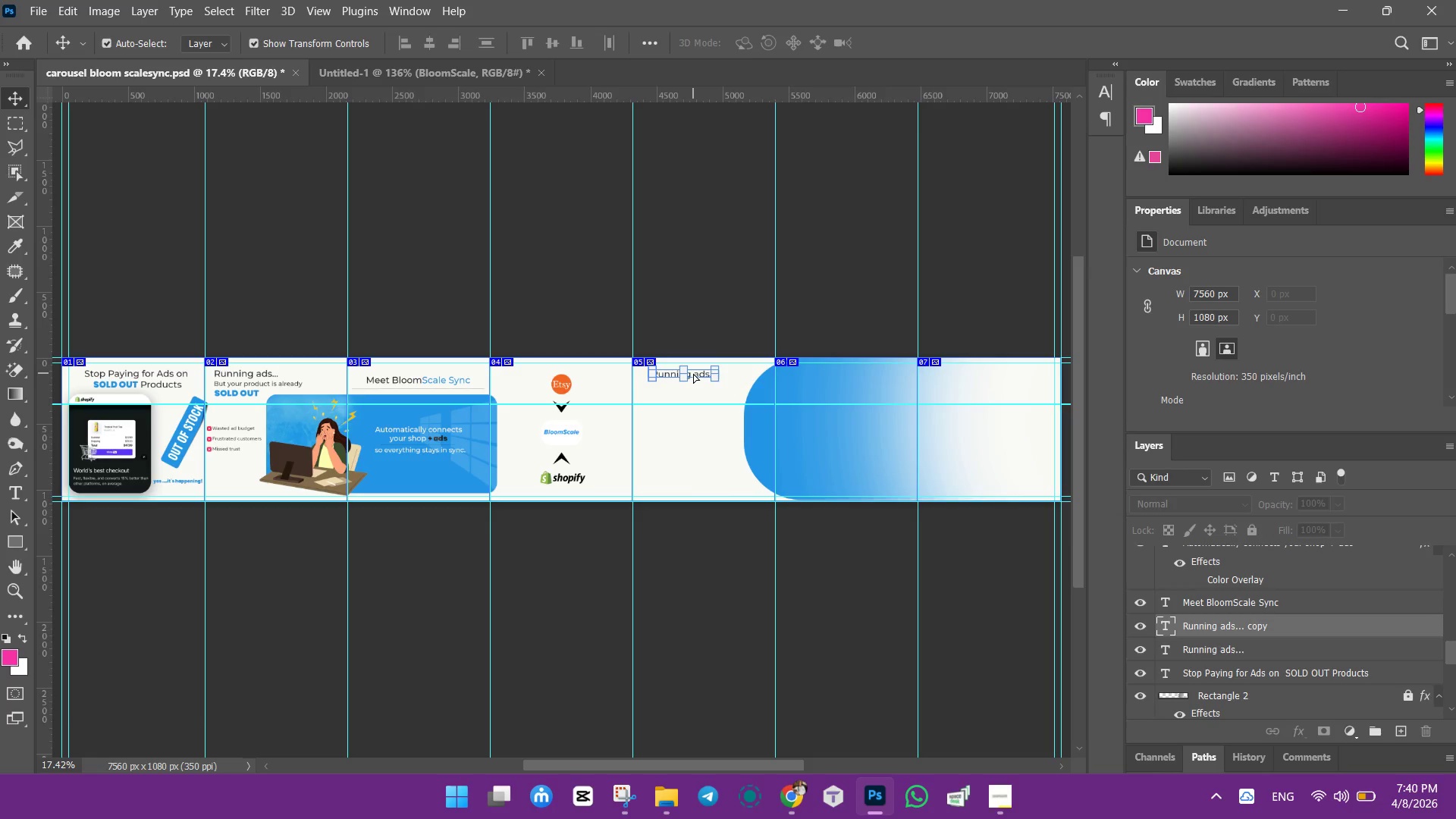 
hold_key(key=AltLeft, duration=1.52)
 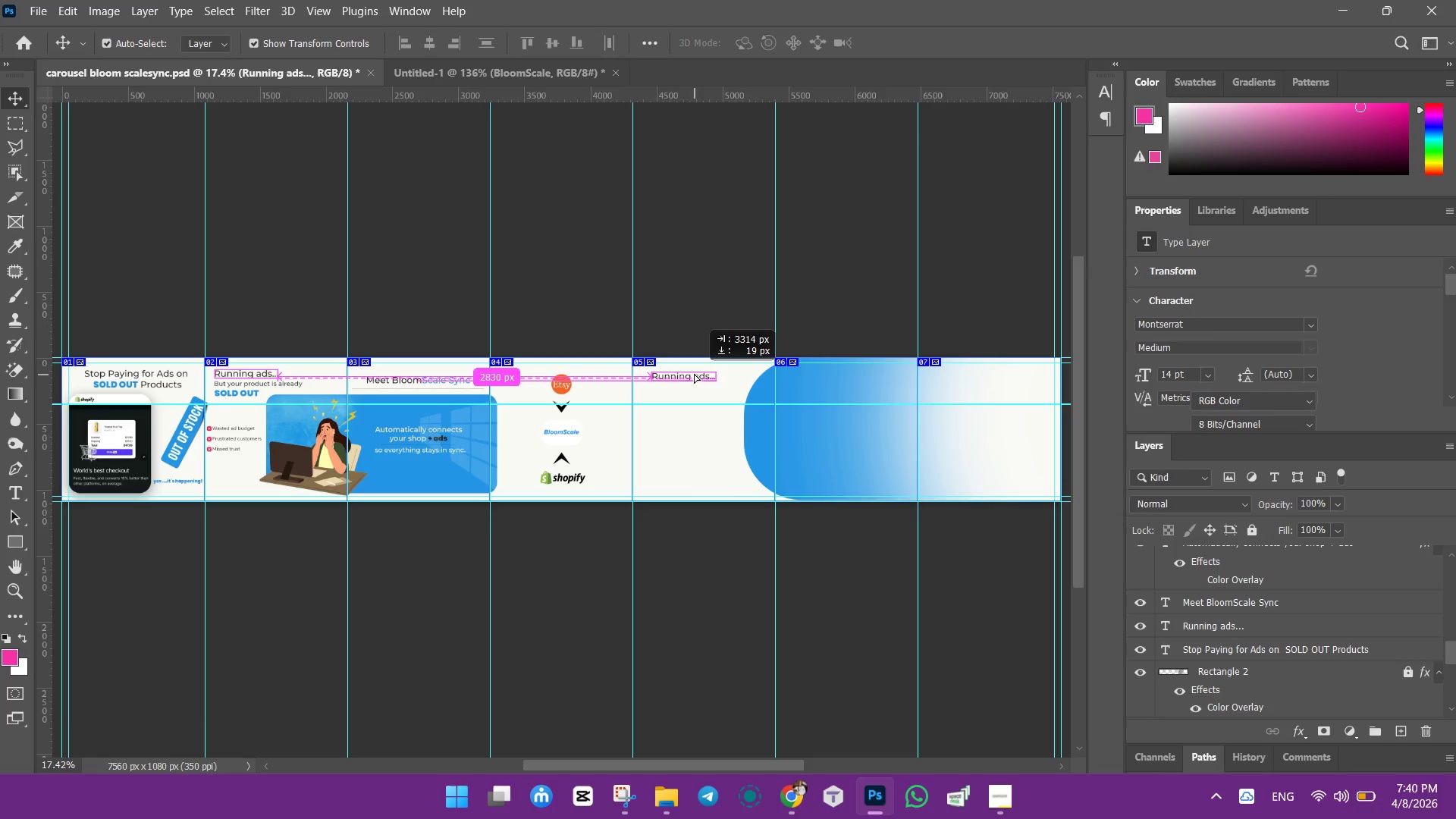 
hold_key(key=AltLeft, duration=1.5)
 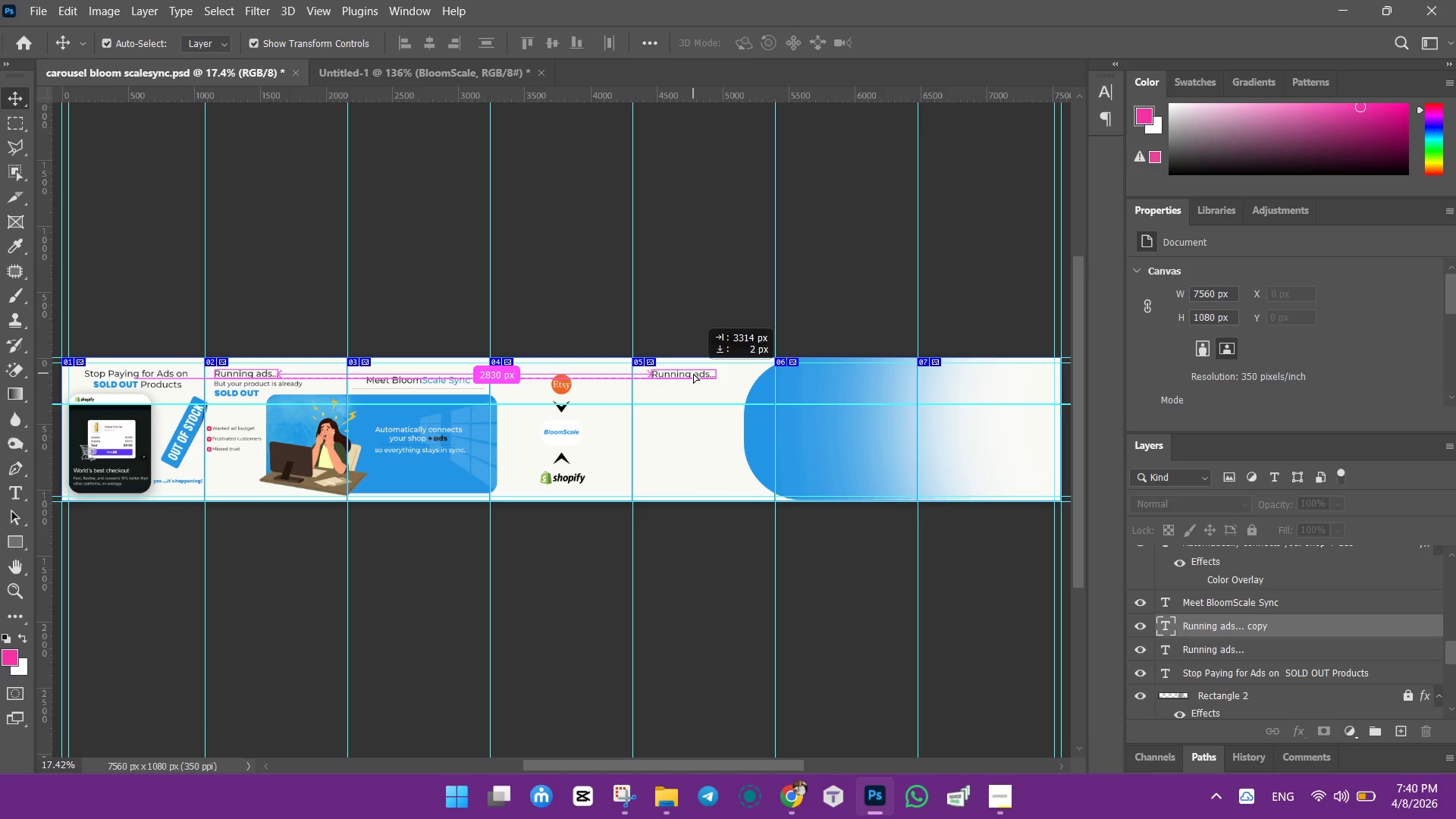 
hold_key(key=AltLeft, duration=1.5)
 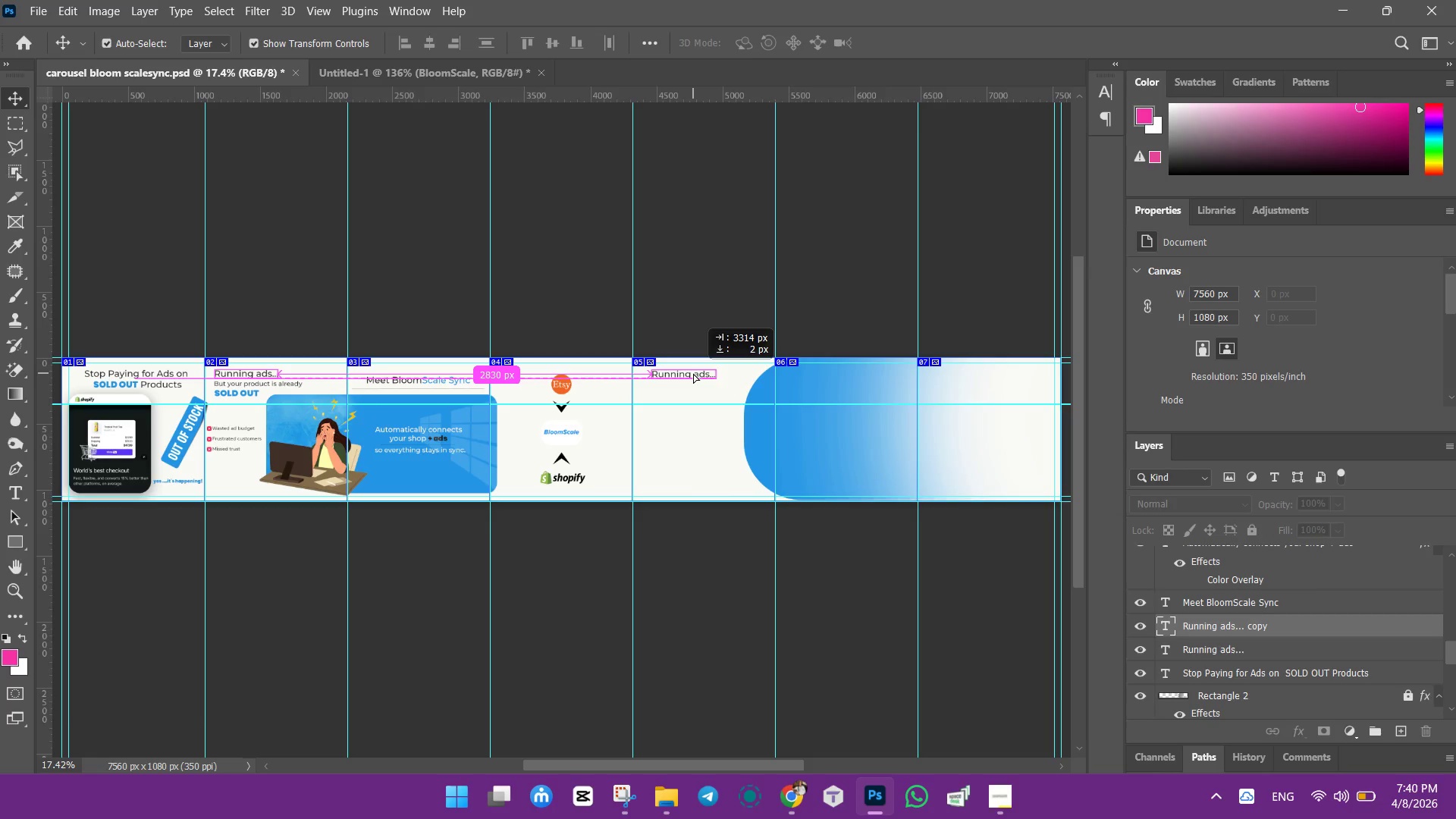 
hold_key(key=AltLeft, duration=0.89)
 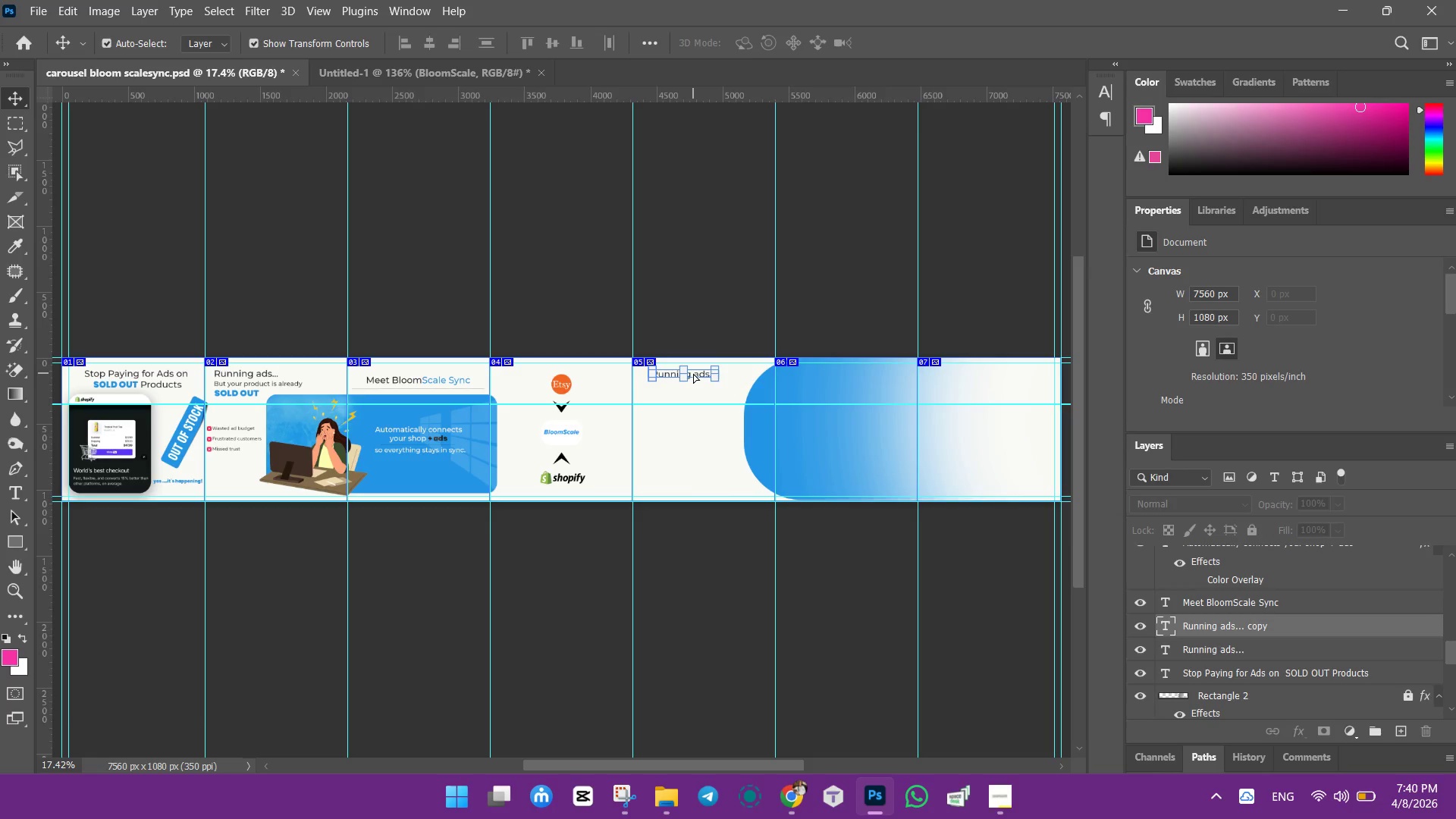 
hold_key(key=AltLeft, duration=1.5)
 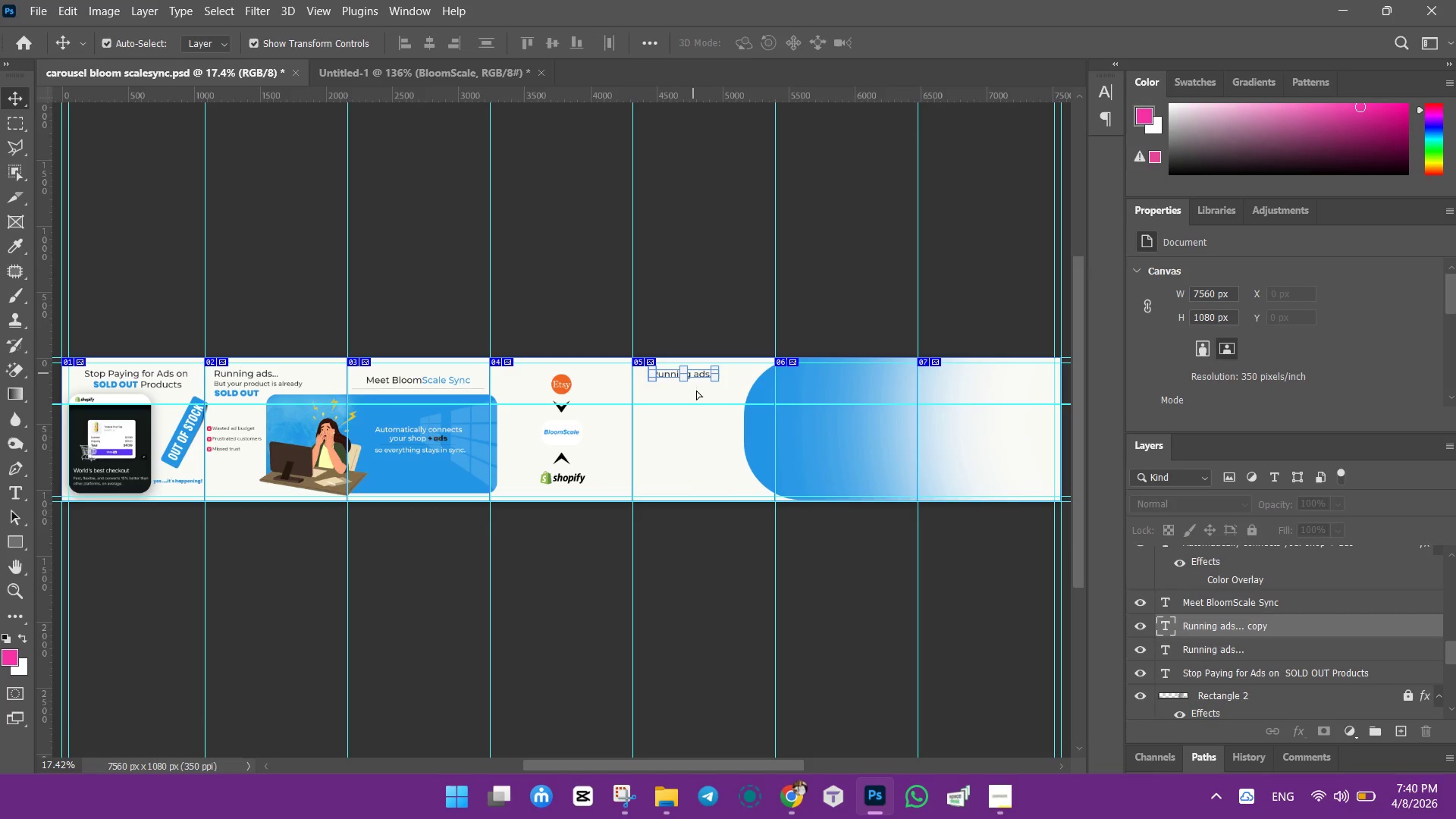 
hold_key(key=AltLeft, duration=1.03)
left_click_drag(start_coordinate=[698, 373], to_coordinate=[696, 390])
 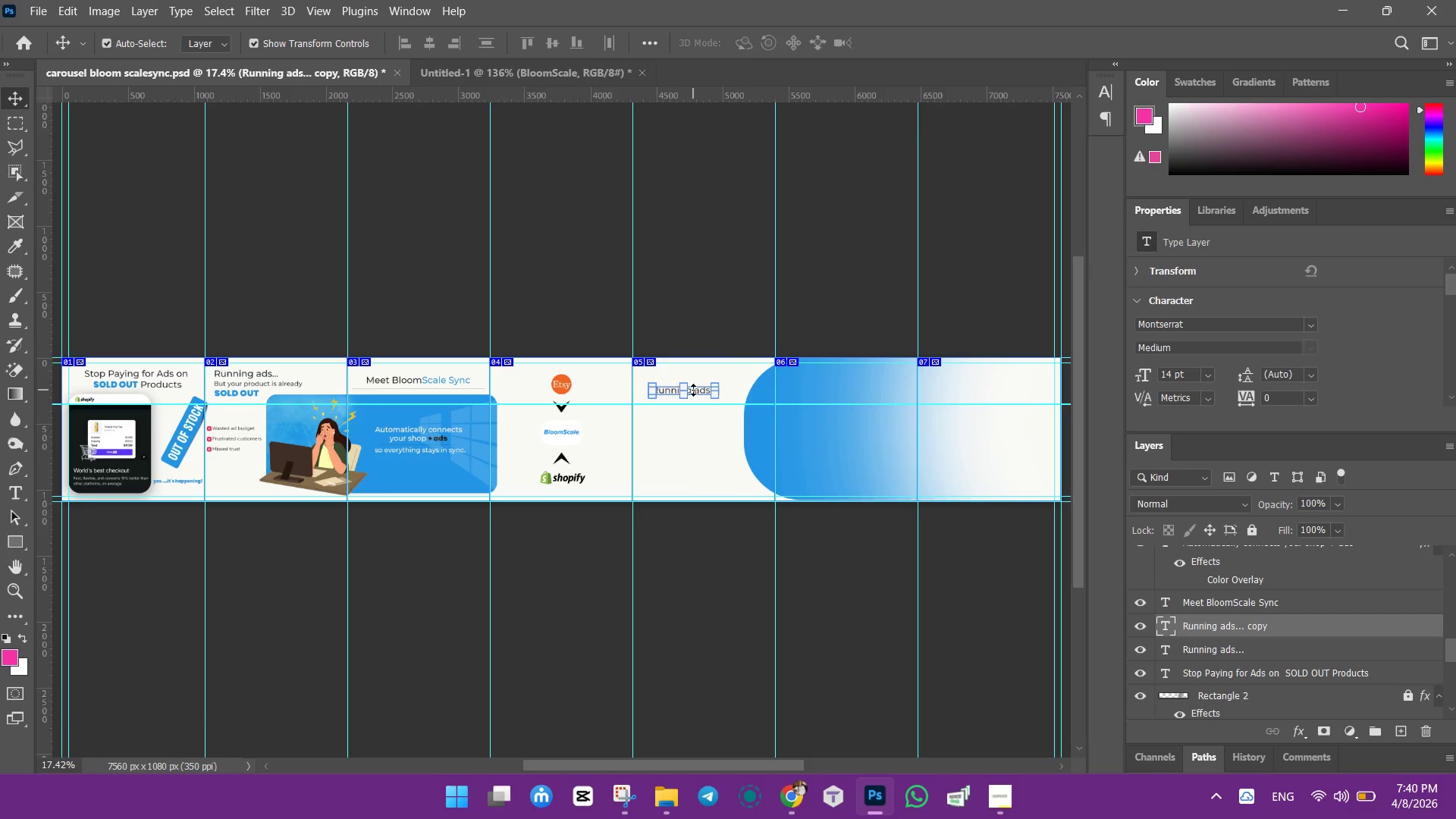 
left_click([698, 479])
 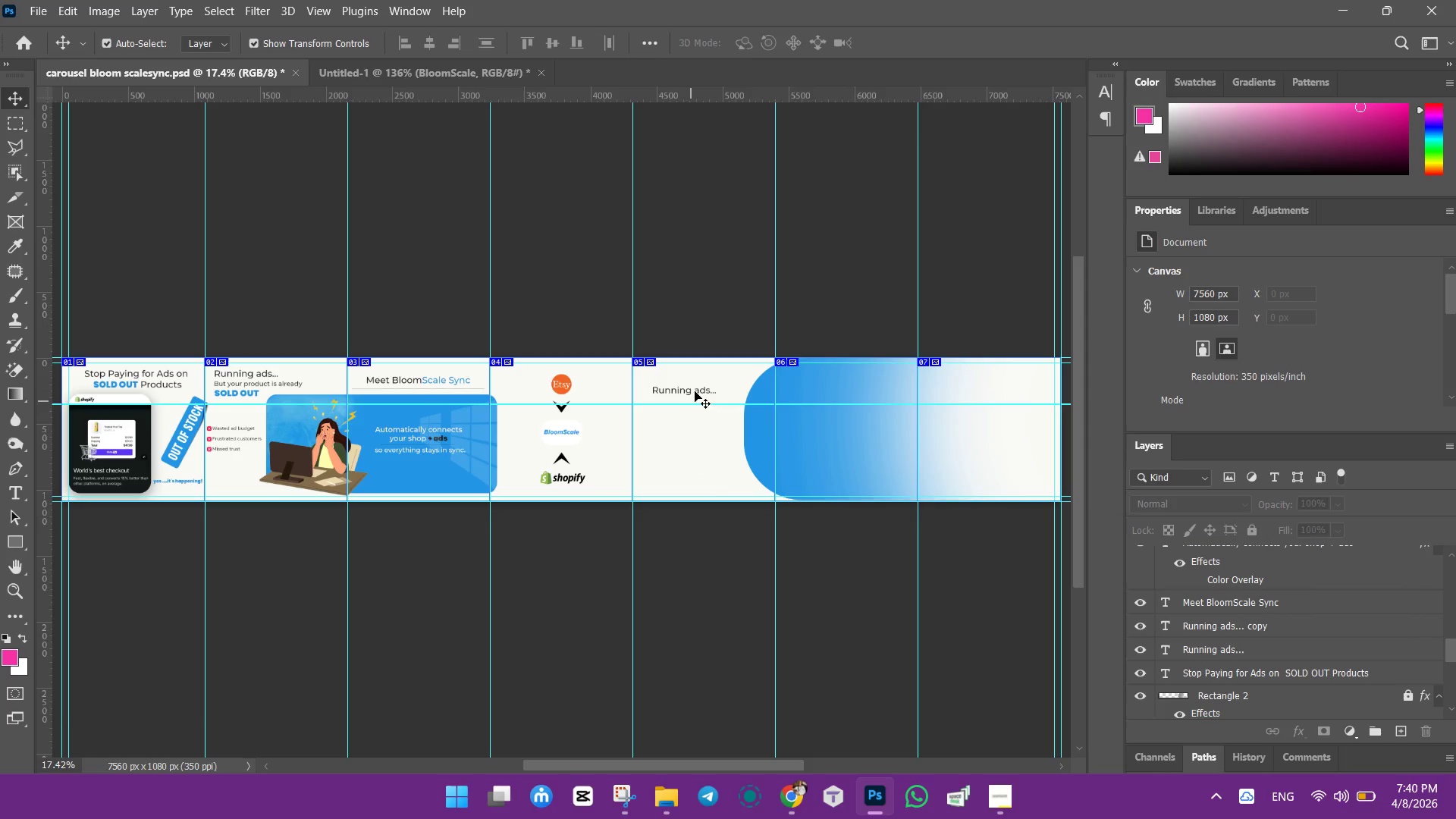 
left_click_drag(start_coordinate=[696, 390], to_coordinate=[685, 376])
 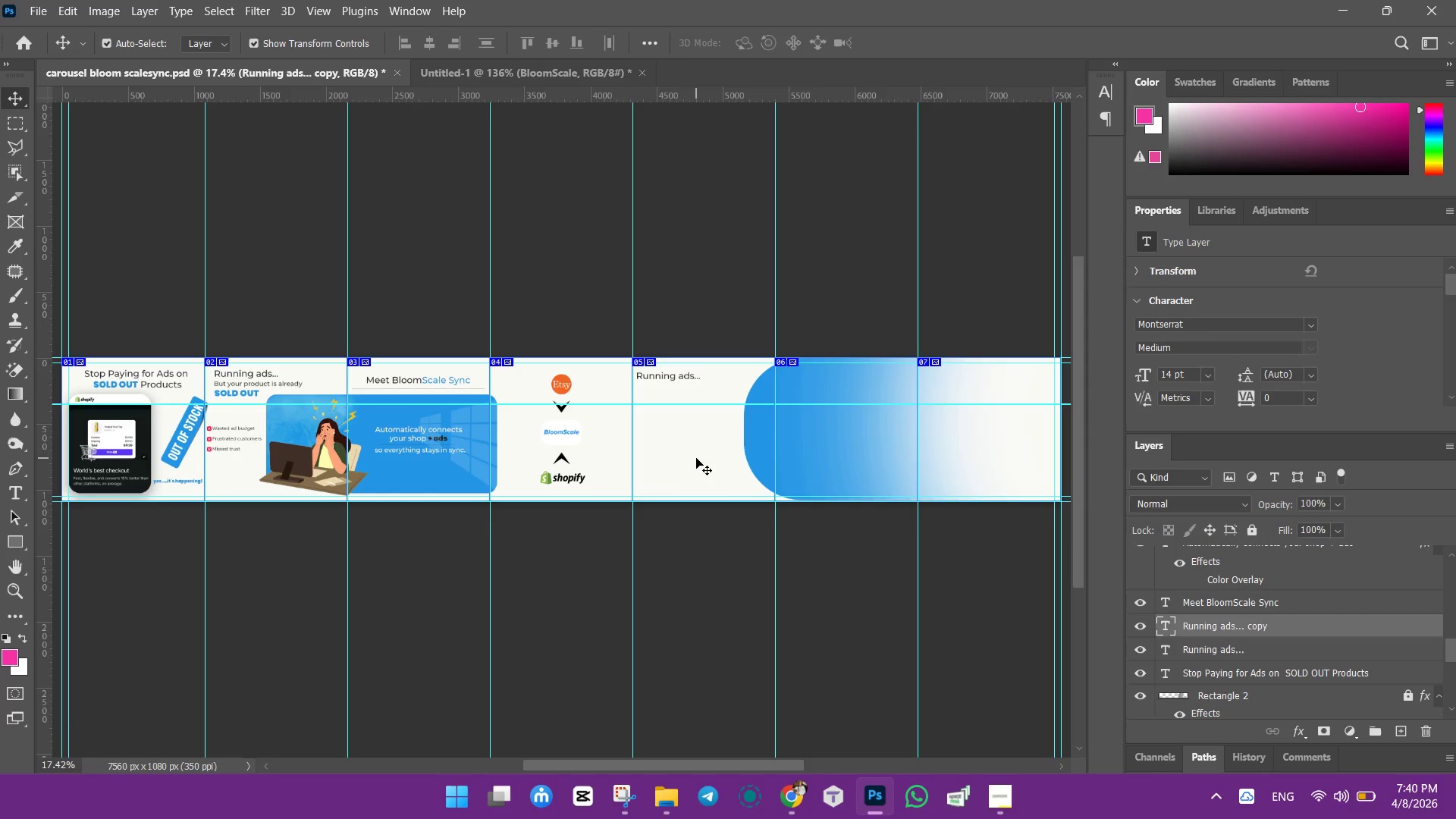 
wait(6.72)
 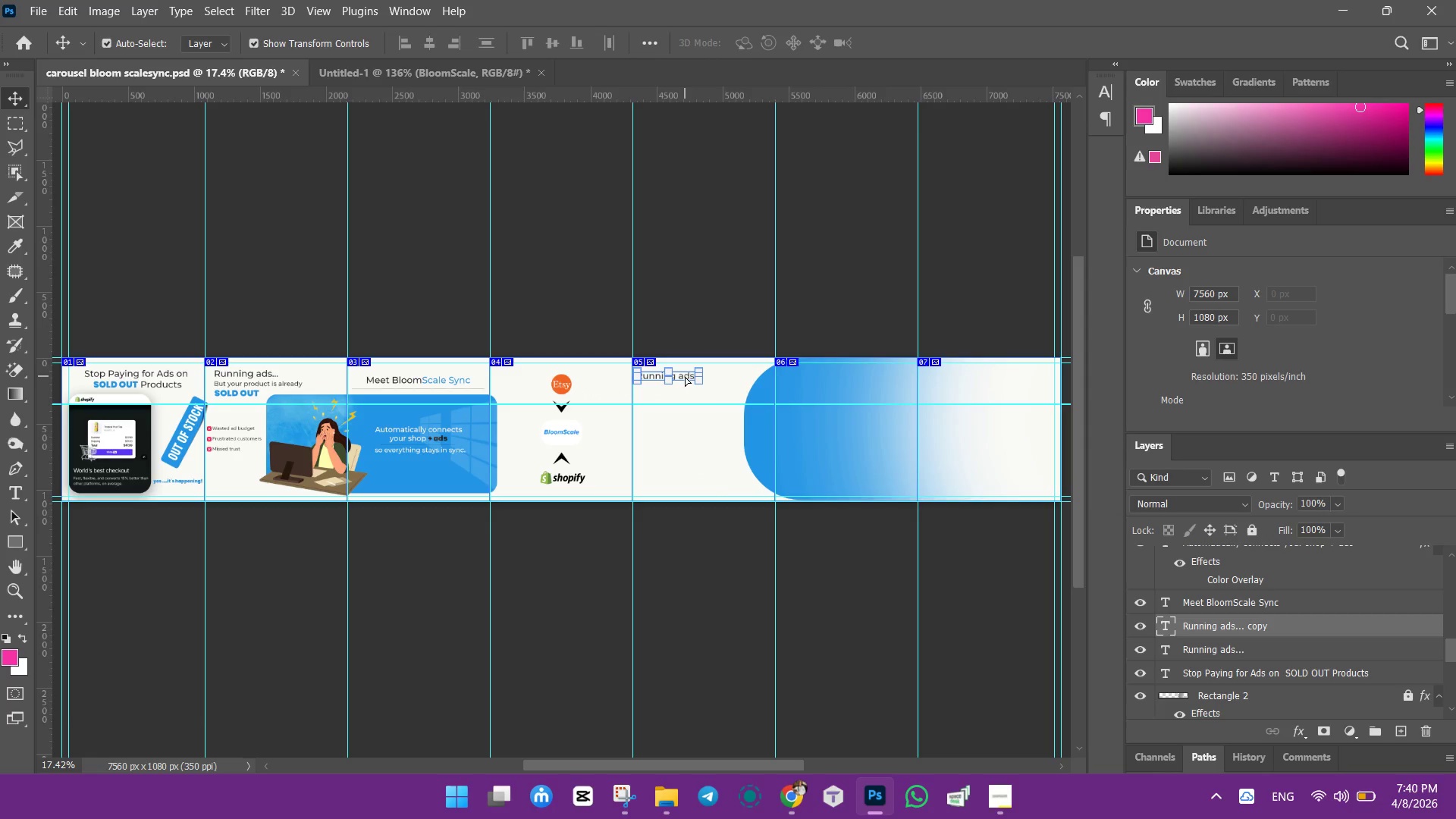 
left_click_drag(start_coordinate=[681, 374], to_coordinate=[689, 374])
 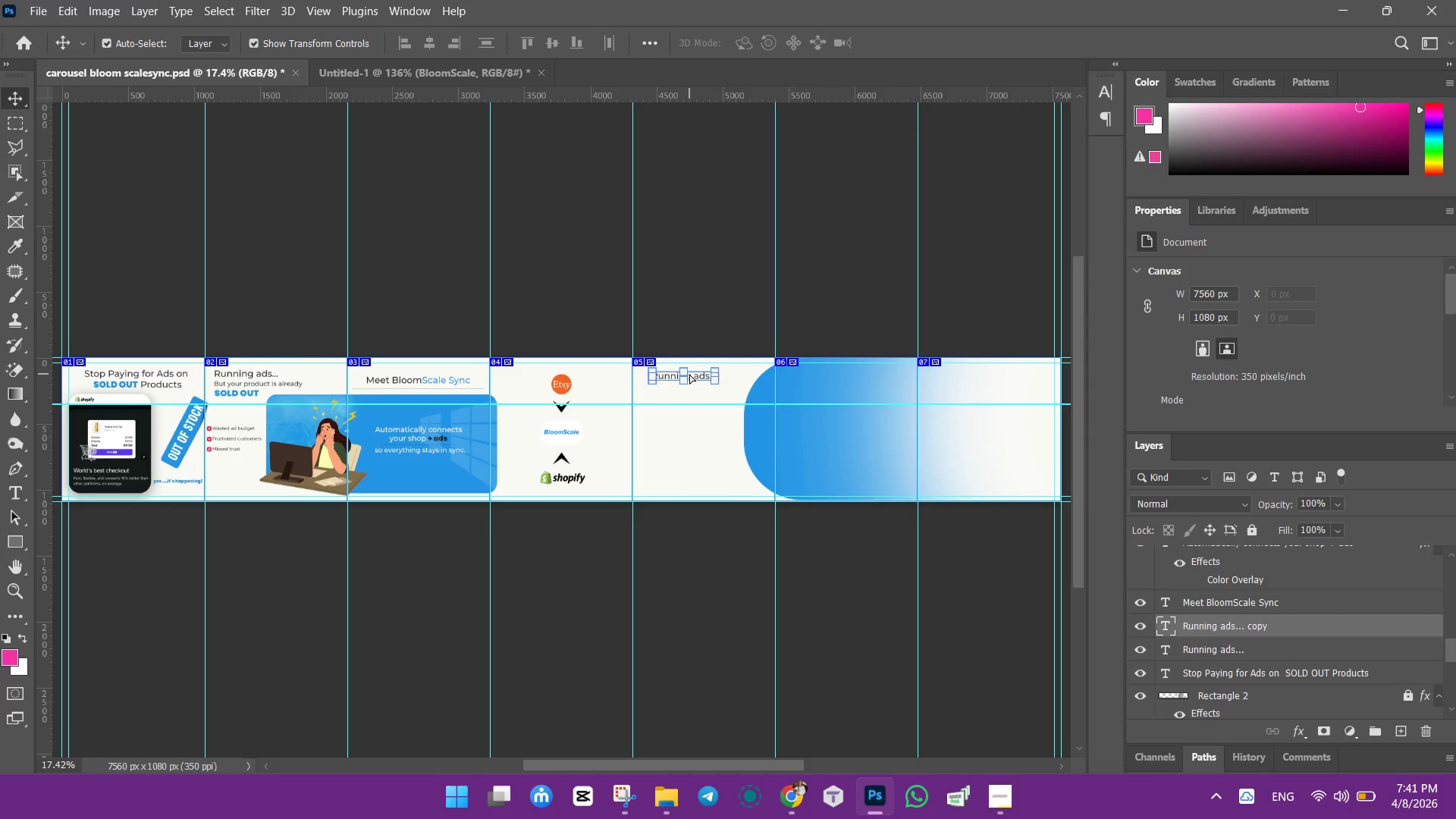 
hold_key(key=AltLeft, duration=1.51)
left_click([697, 376])
 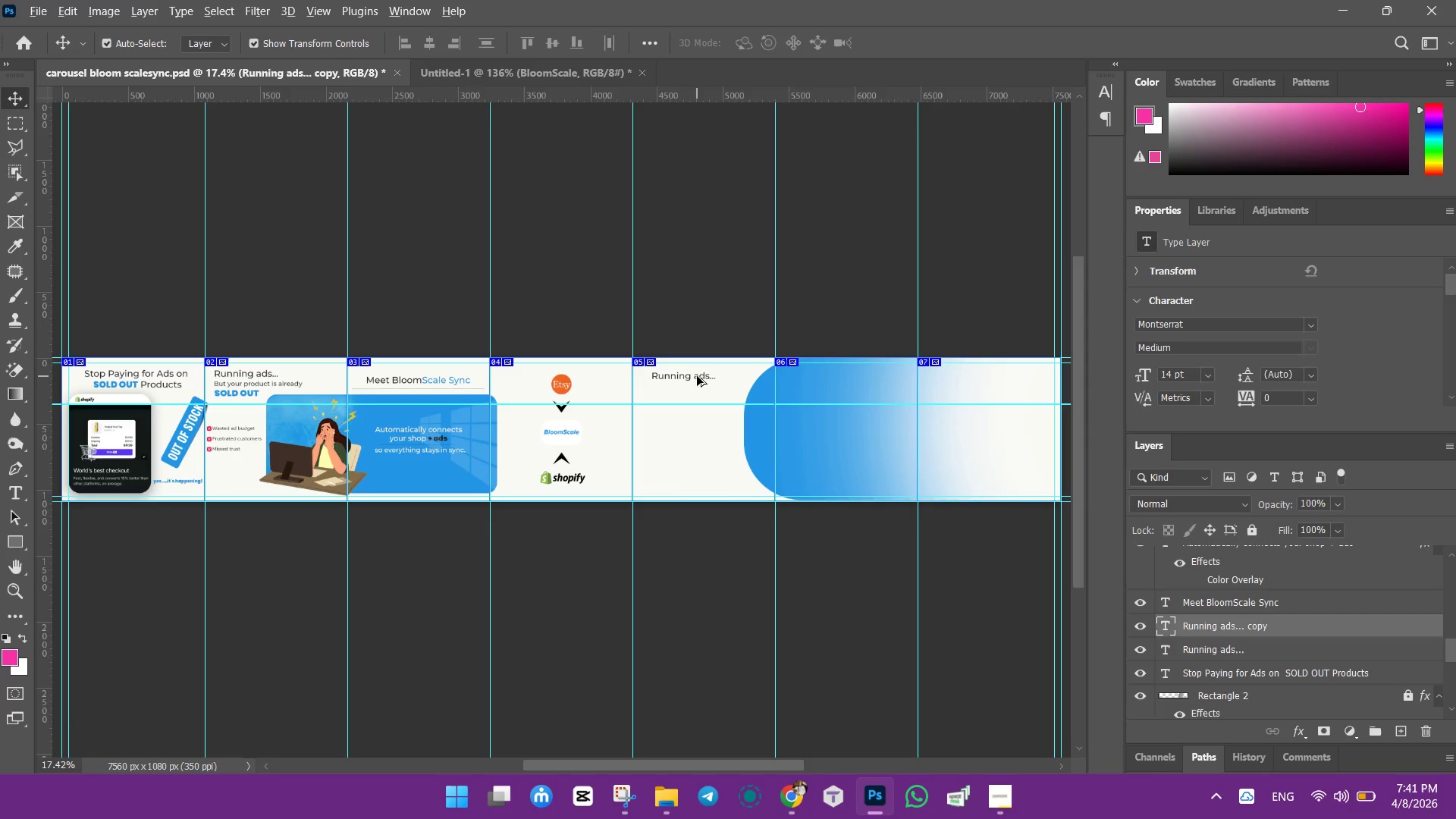 
left_click_drag(start_coordinate=[697, 376], to_coordinate=[701, 396])
 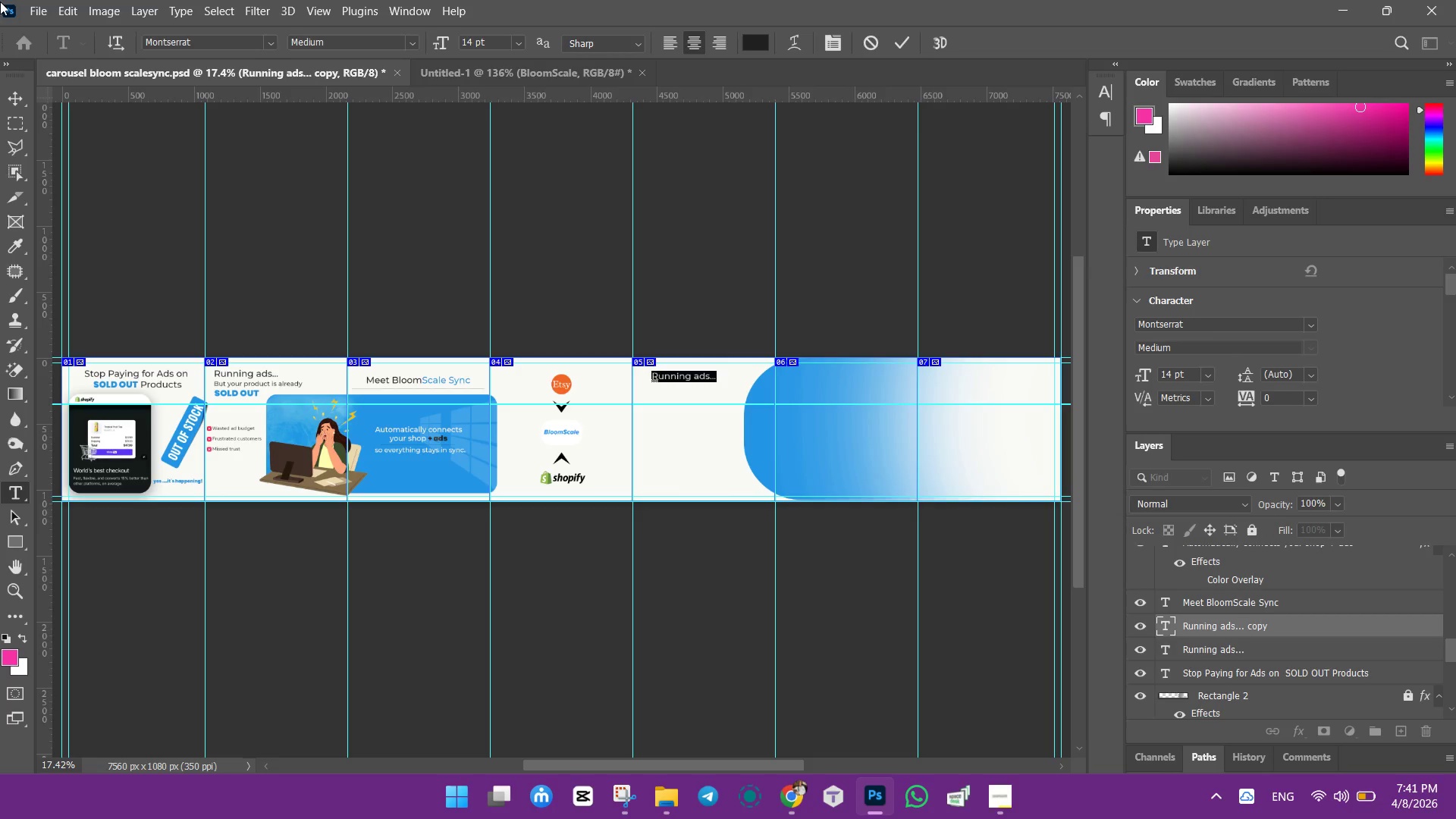 
hold_key(key=AltLeft, duration=1.52)
 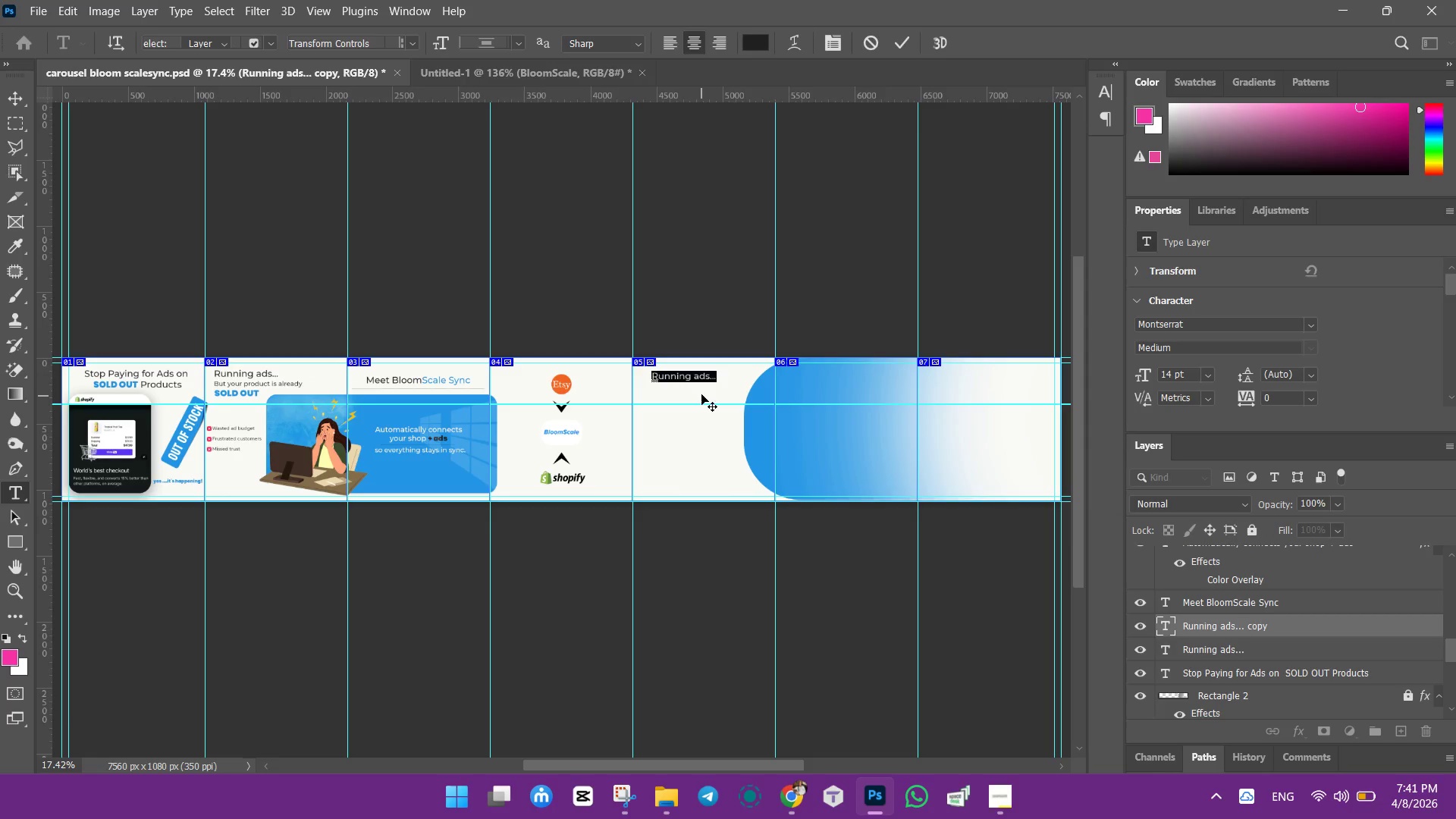 
hold_key(key=AltLeft, duration=0.48)
 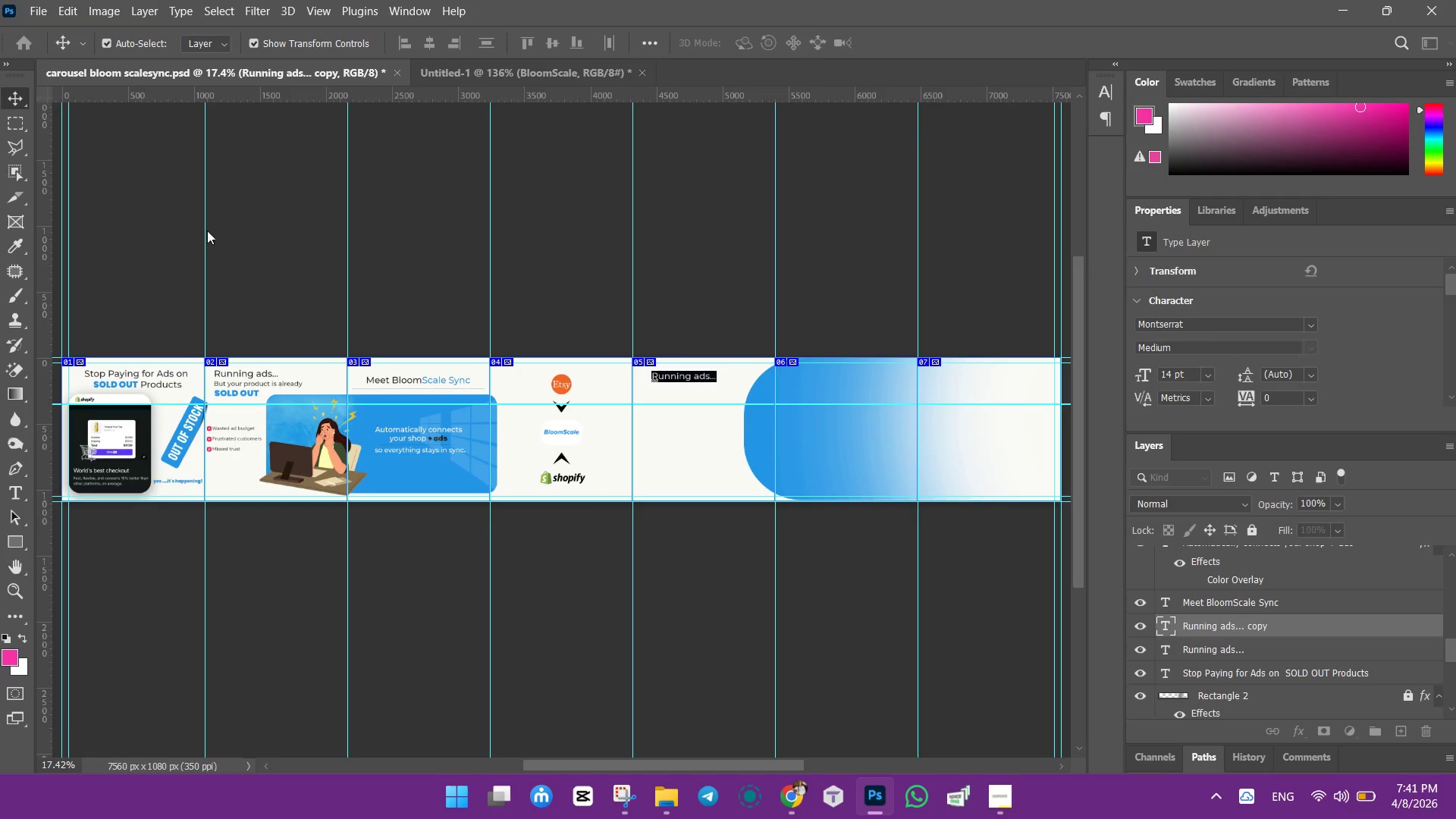 
hold_key(key=AltLeft, duration=1.51)
 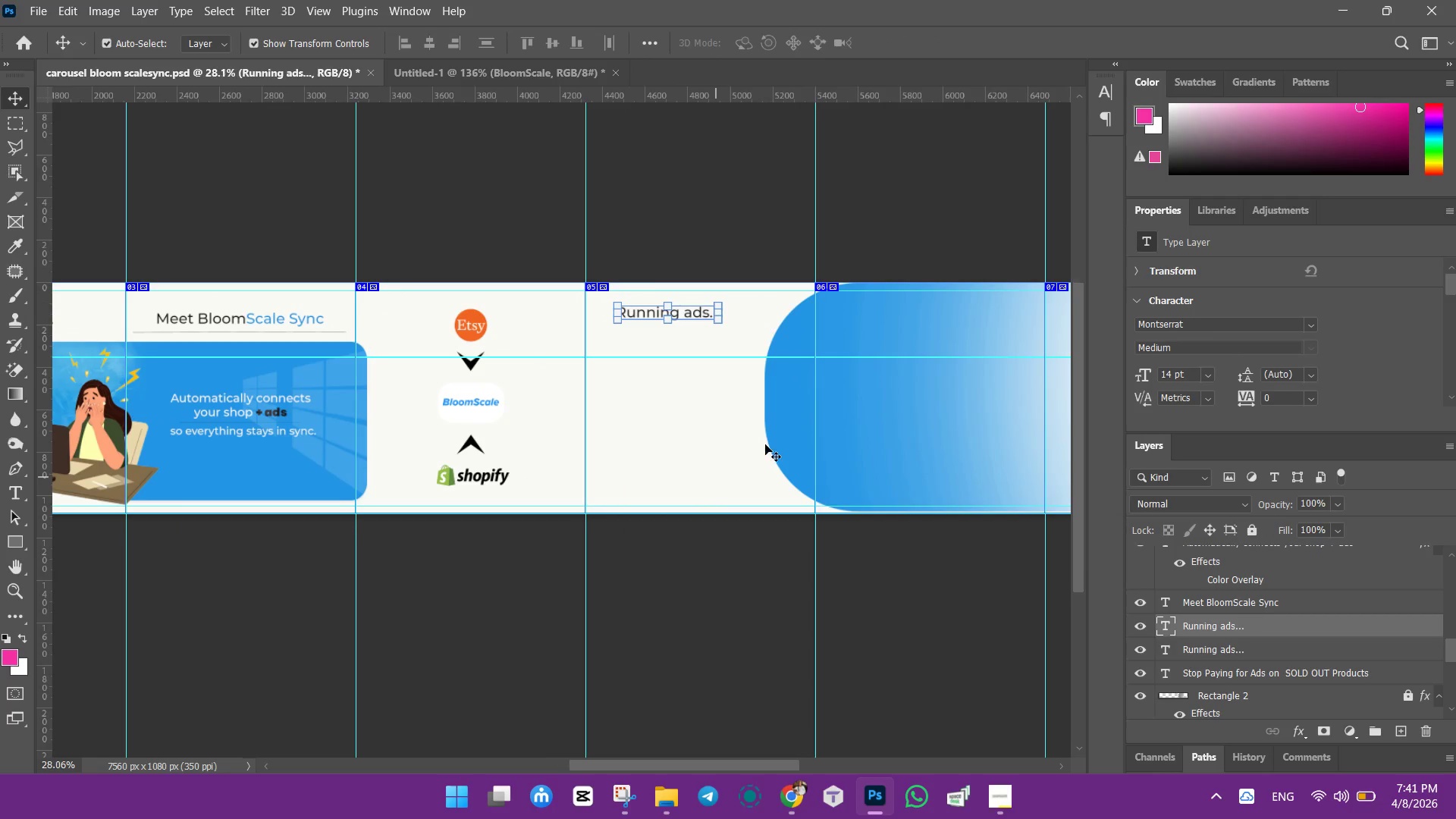 
hold_key(key=AltLeft, duration=0.61)
 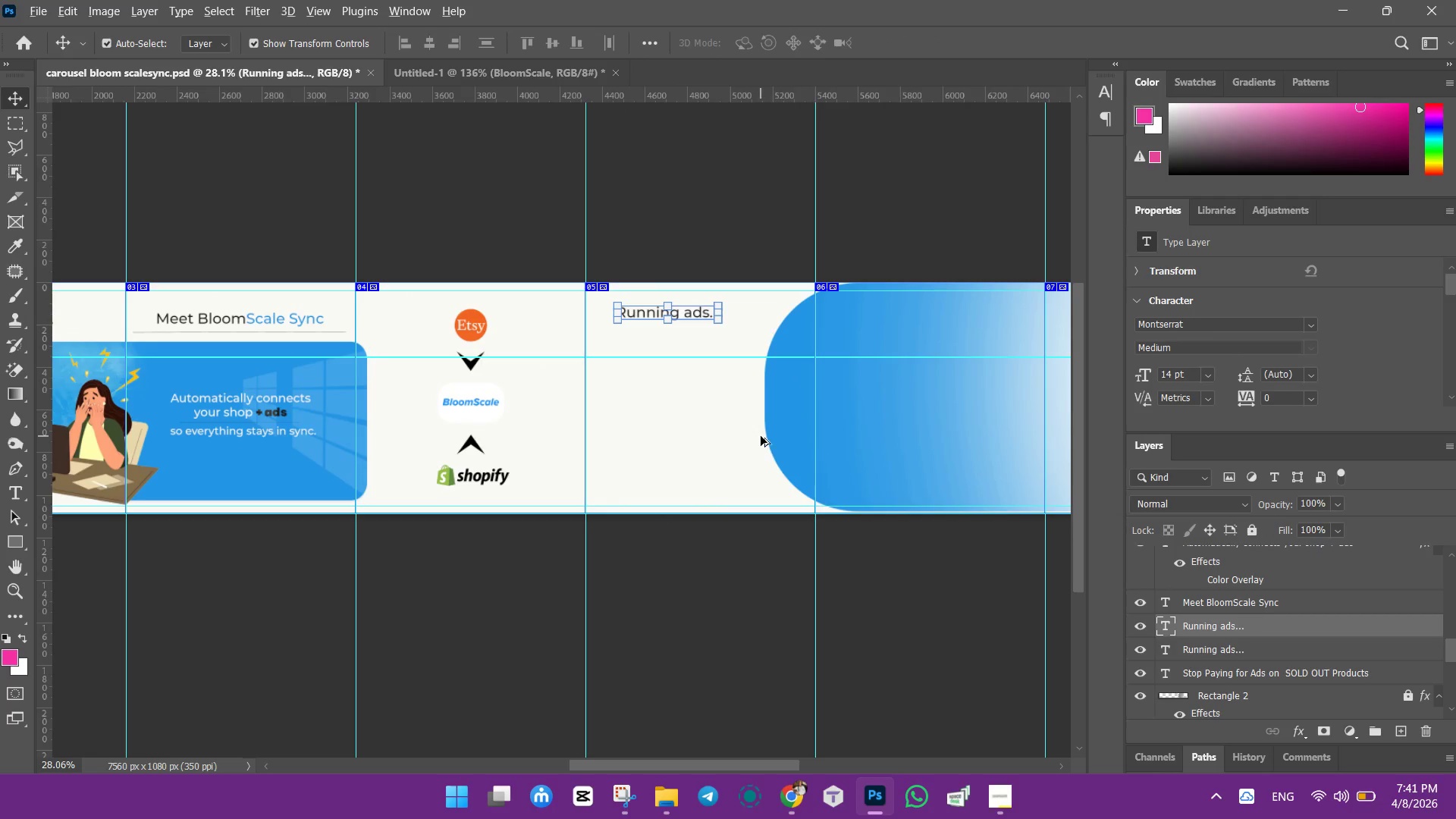 
hold_key(key=AltLeft, duration=1.05)
 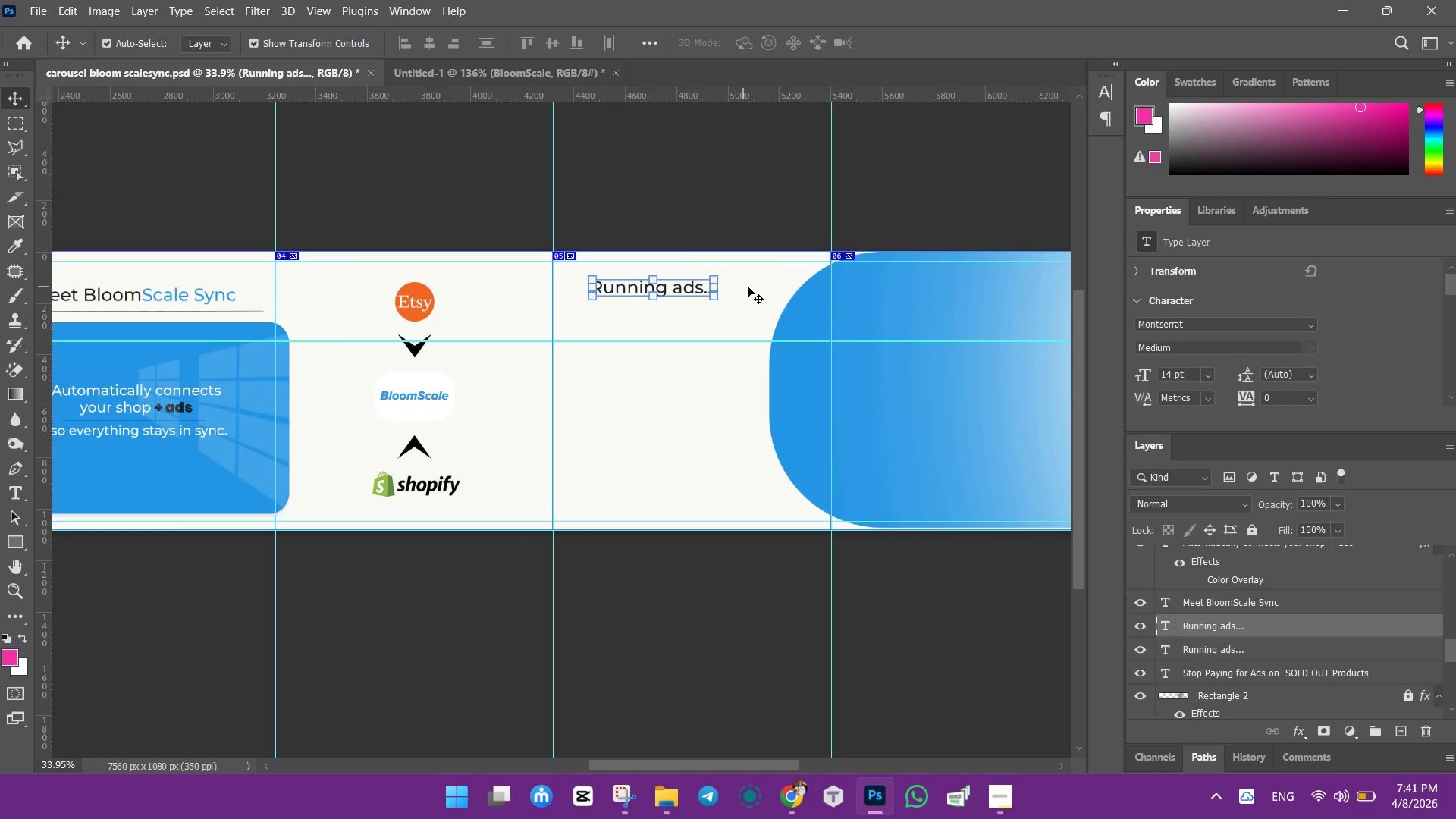 
scroll: coordinate [716, 477], scroll_direction: up, amount: 5.0
 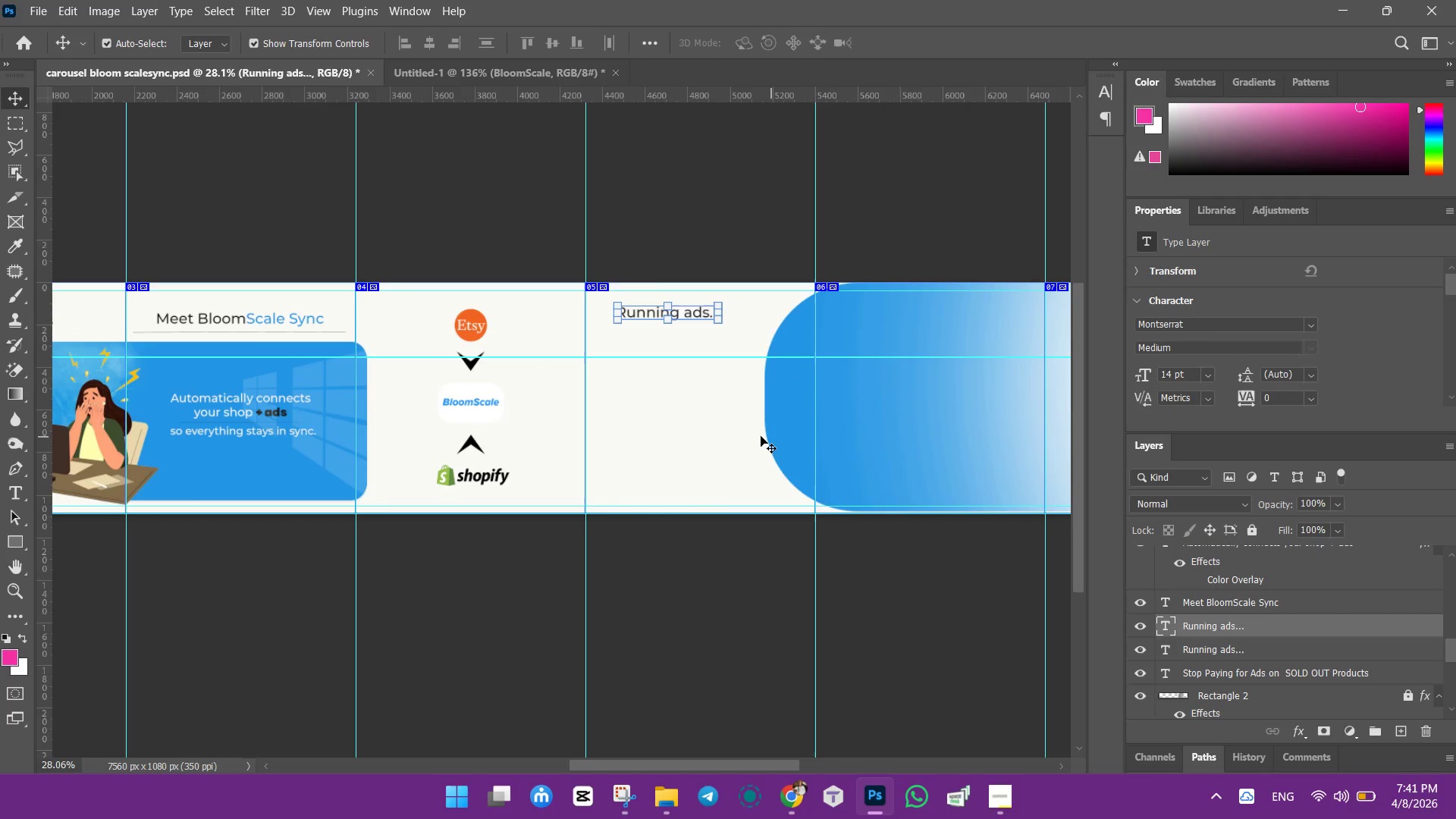 
left_click([748, 286])
 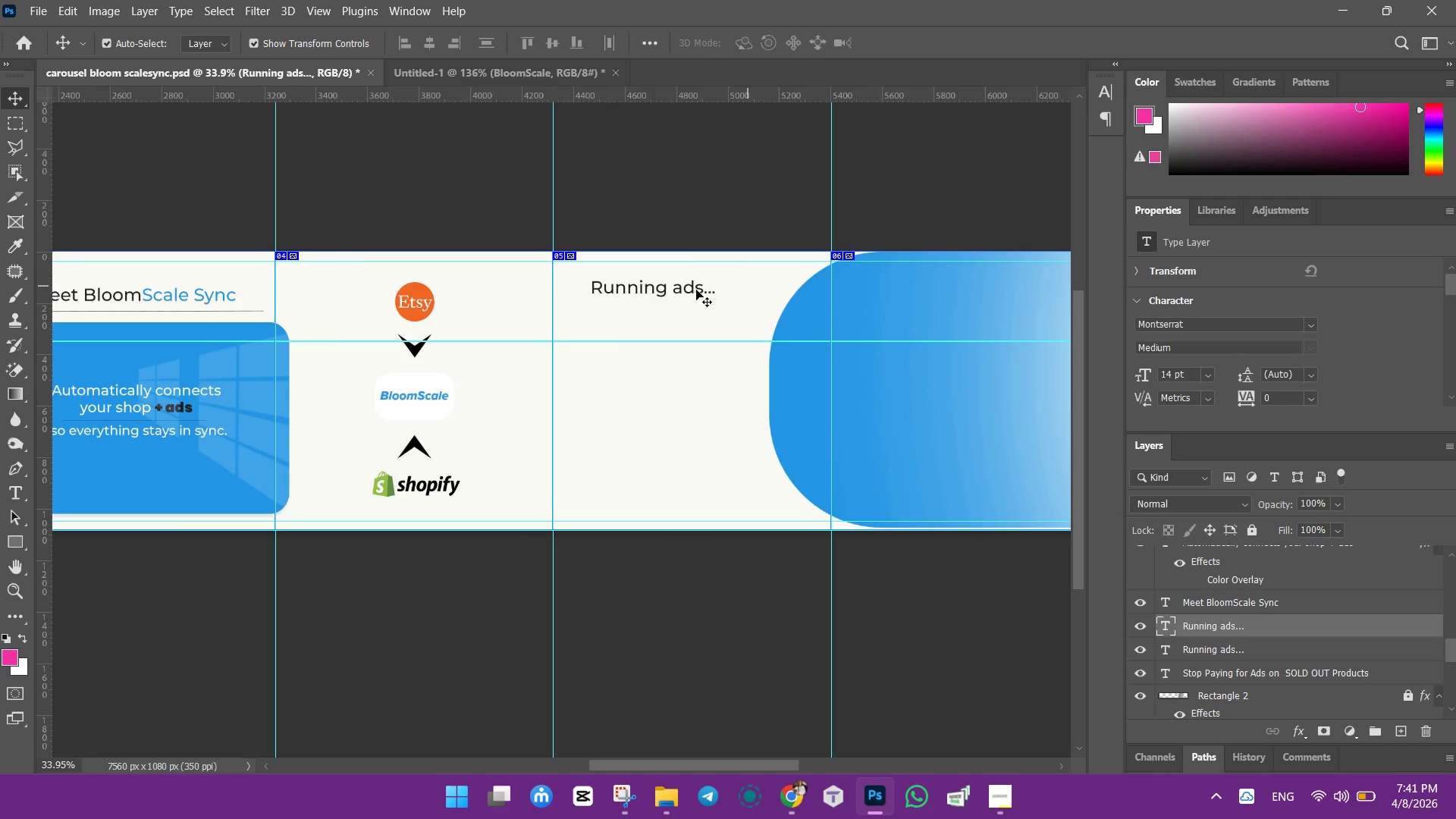 
hold_key(key=AltLeft, duration=1.05)
left_click_drag(start_coordinate=[696, 287], to_coordinate=[698, 305])
 